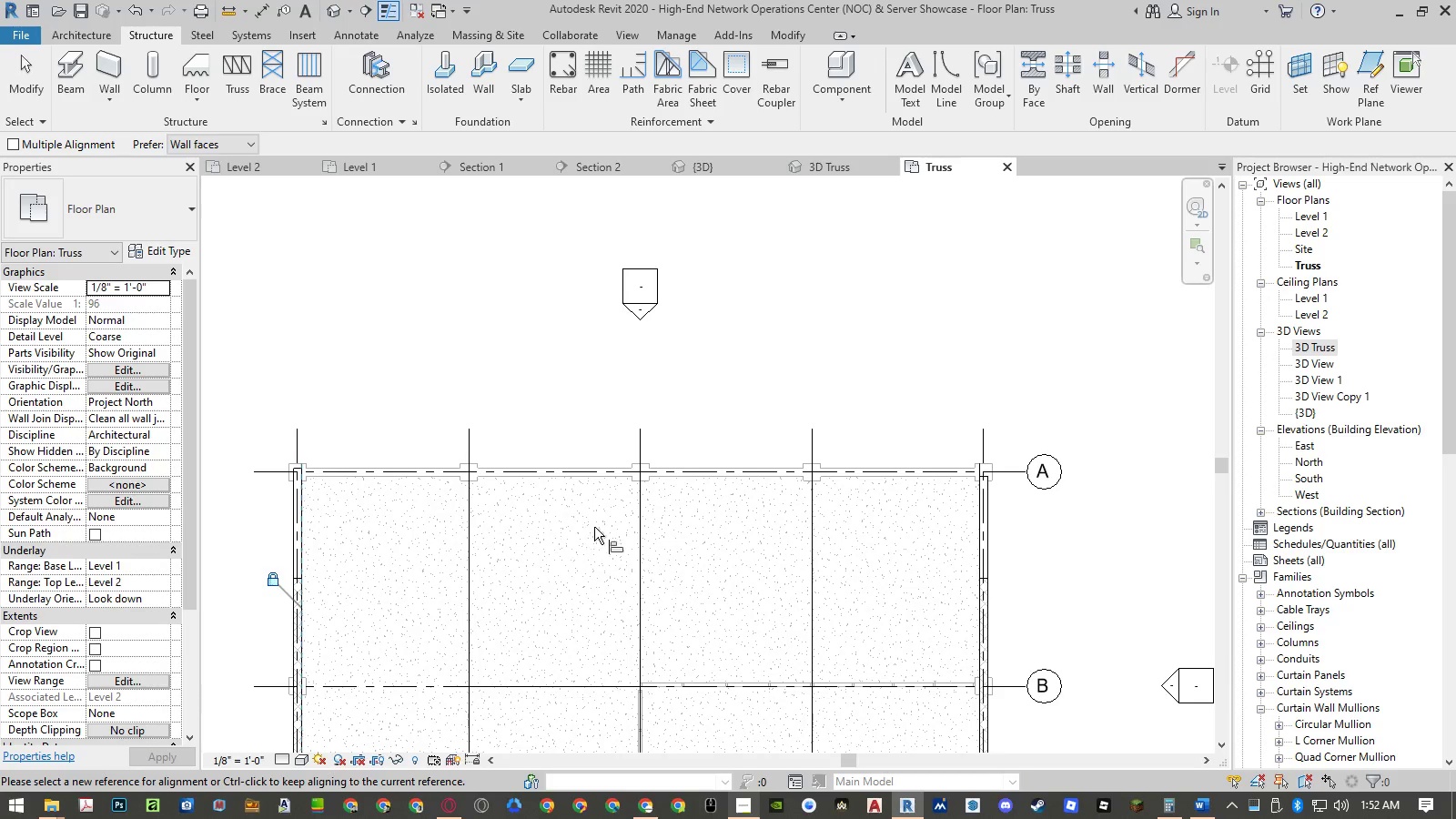 
key(Escape)
 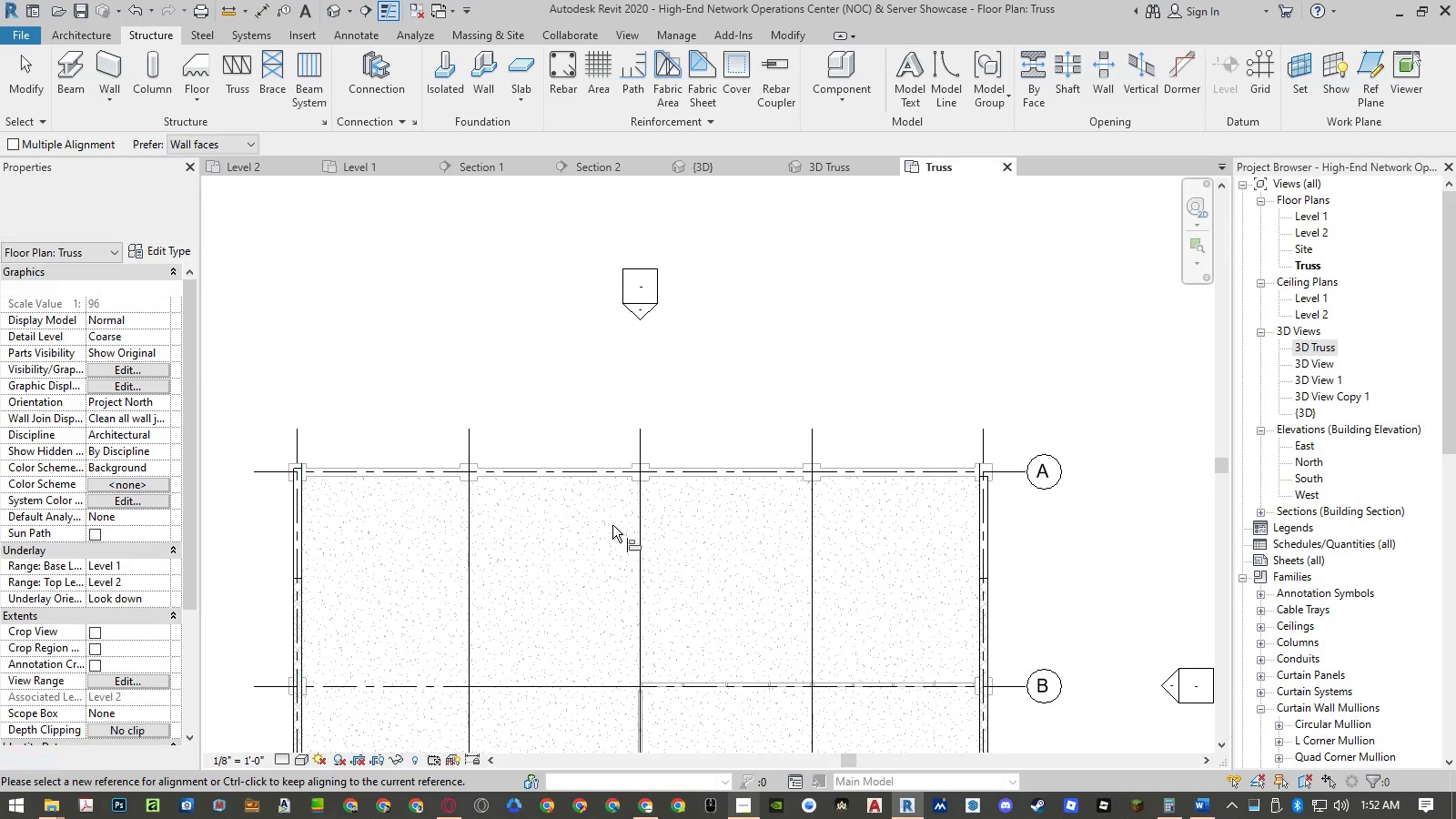 
key(Escape)
 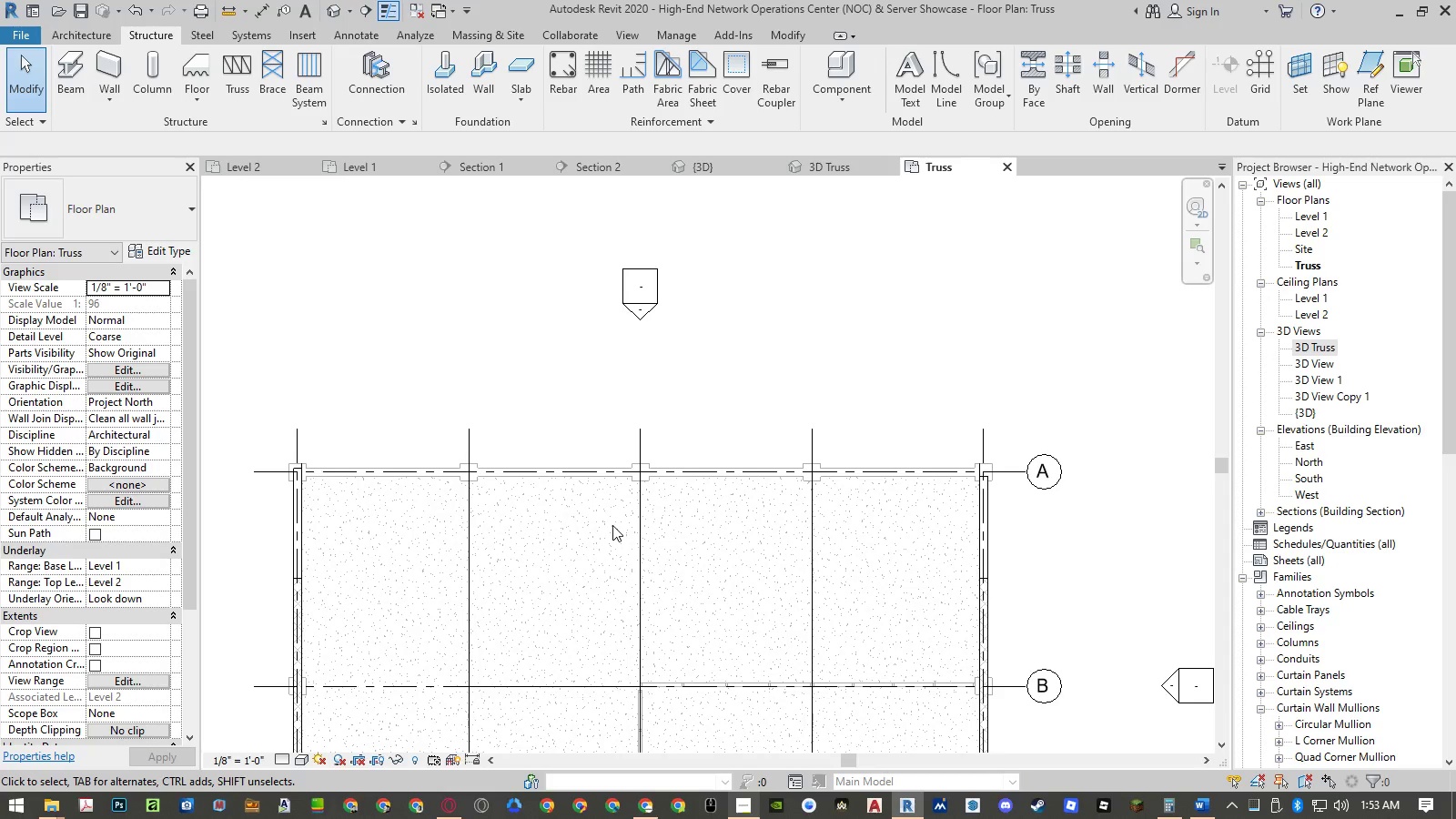 
wait(18.25)
 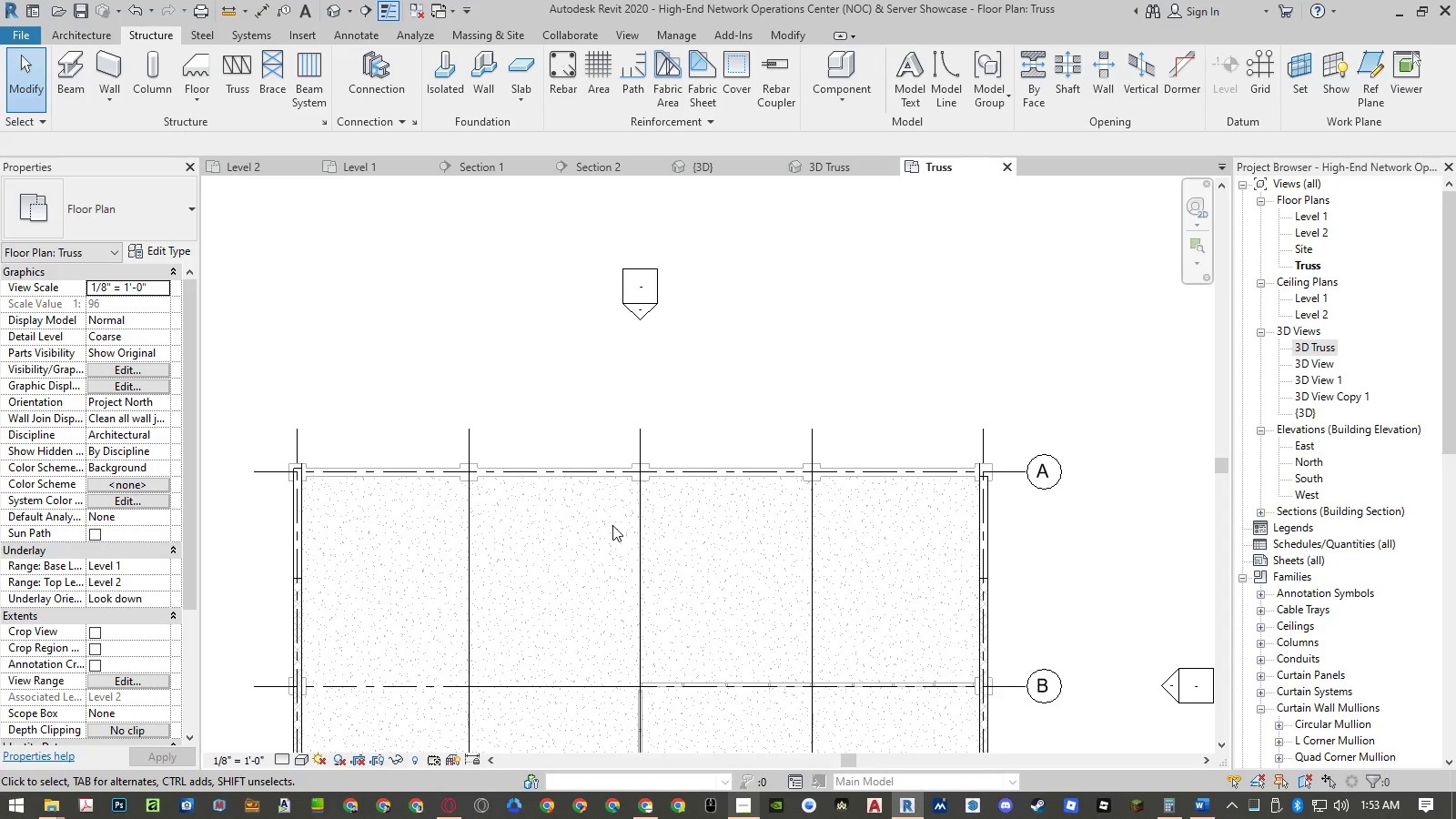 
left_click([831, 167])
 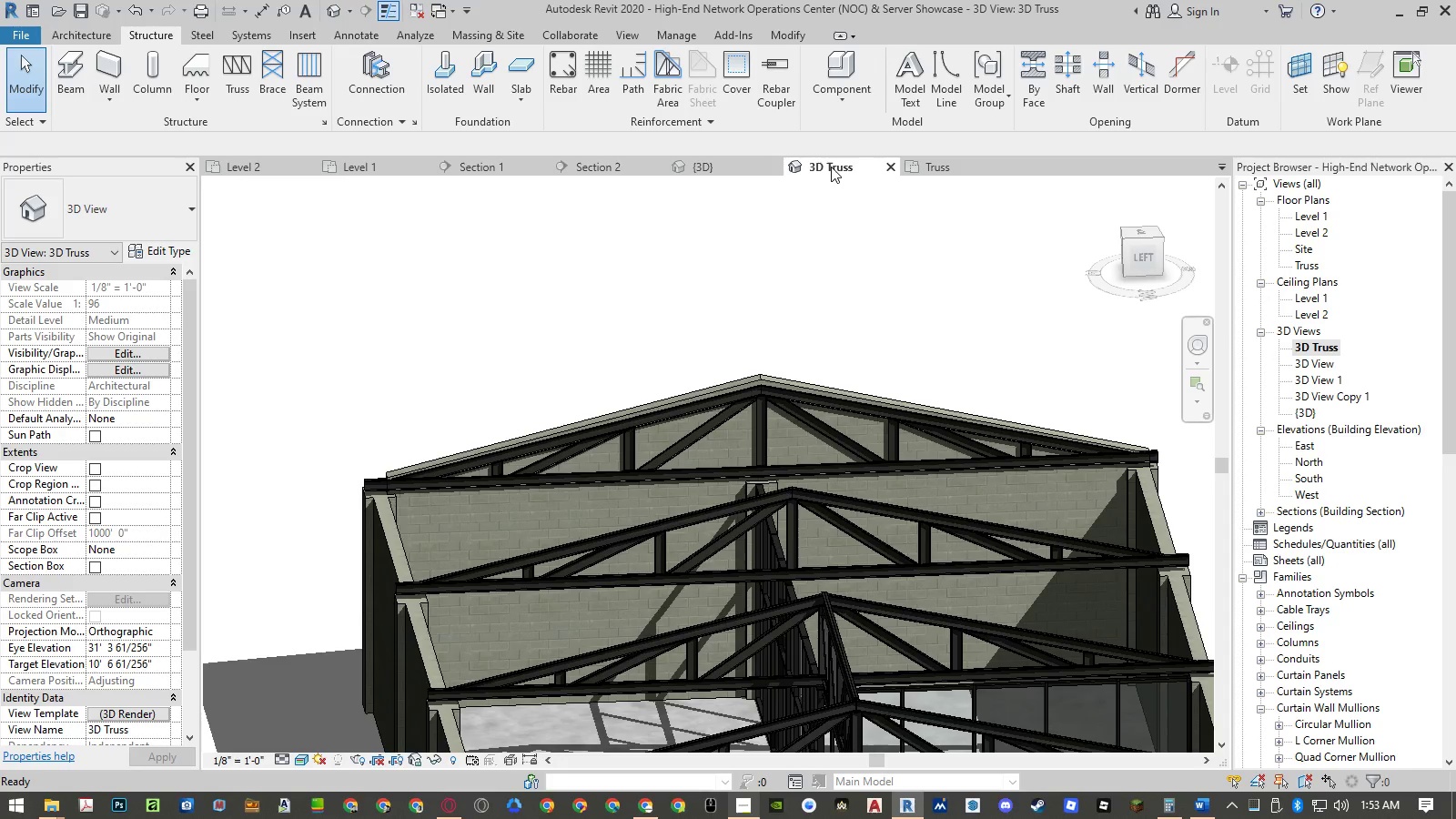 
wait(15.86)
 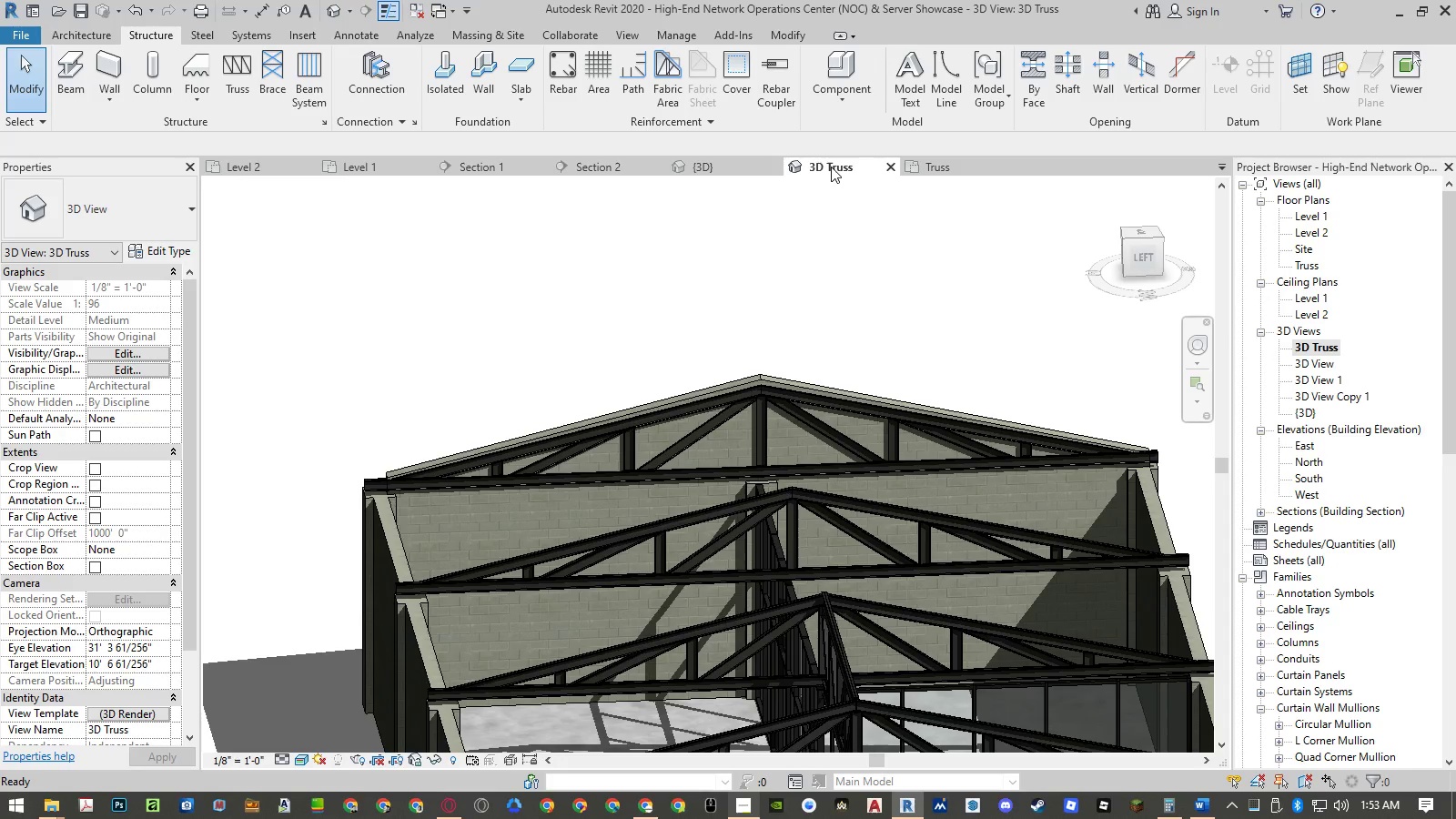 
scroll: coordinate [718, 389], scroll_direction: down, amount: 5.0
 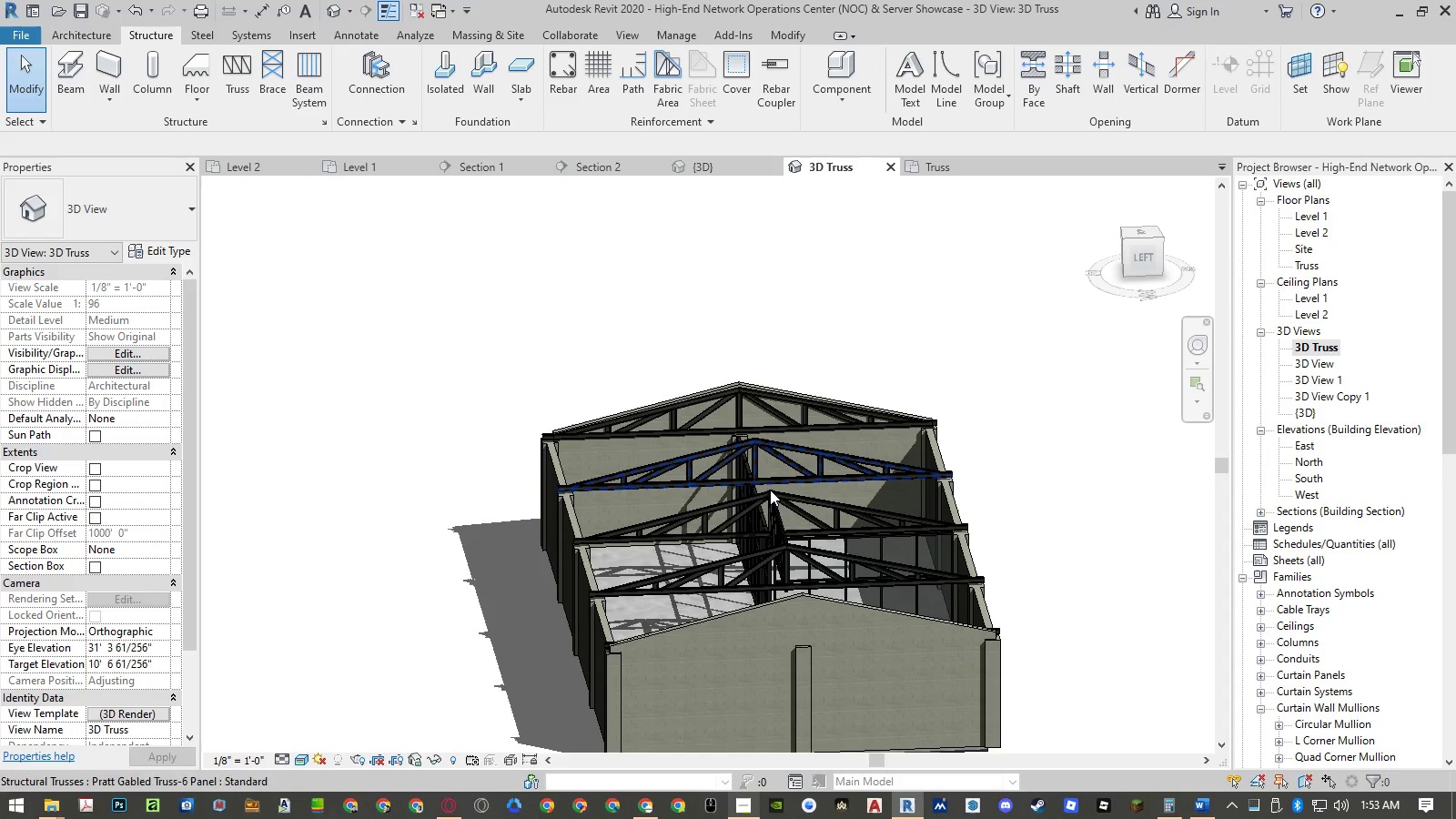 
scroll: coordinate [774, 510], scroll_direction: up, amount: 4.0
 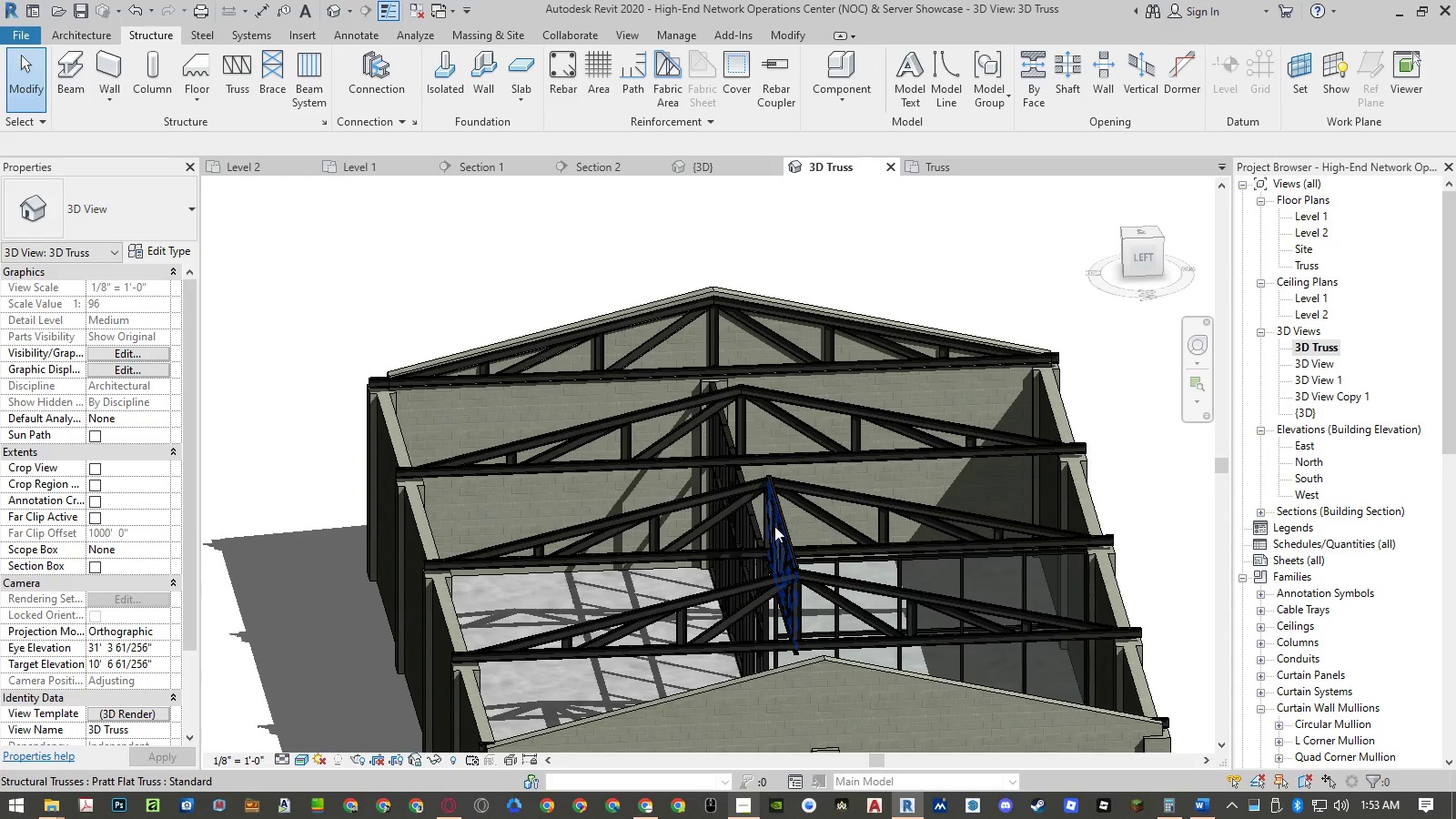 
hold_key(key=ShiftLeft, duration=1.5)
 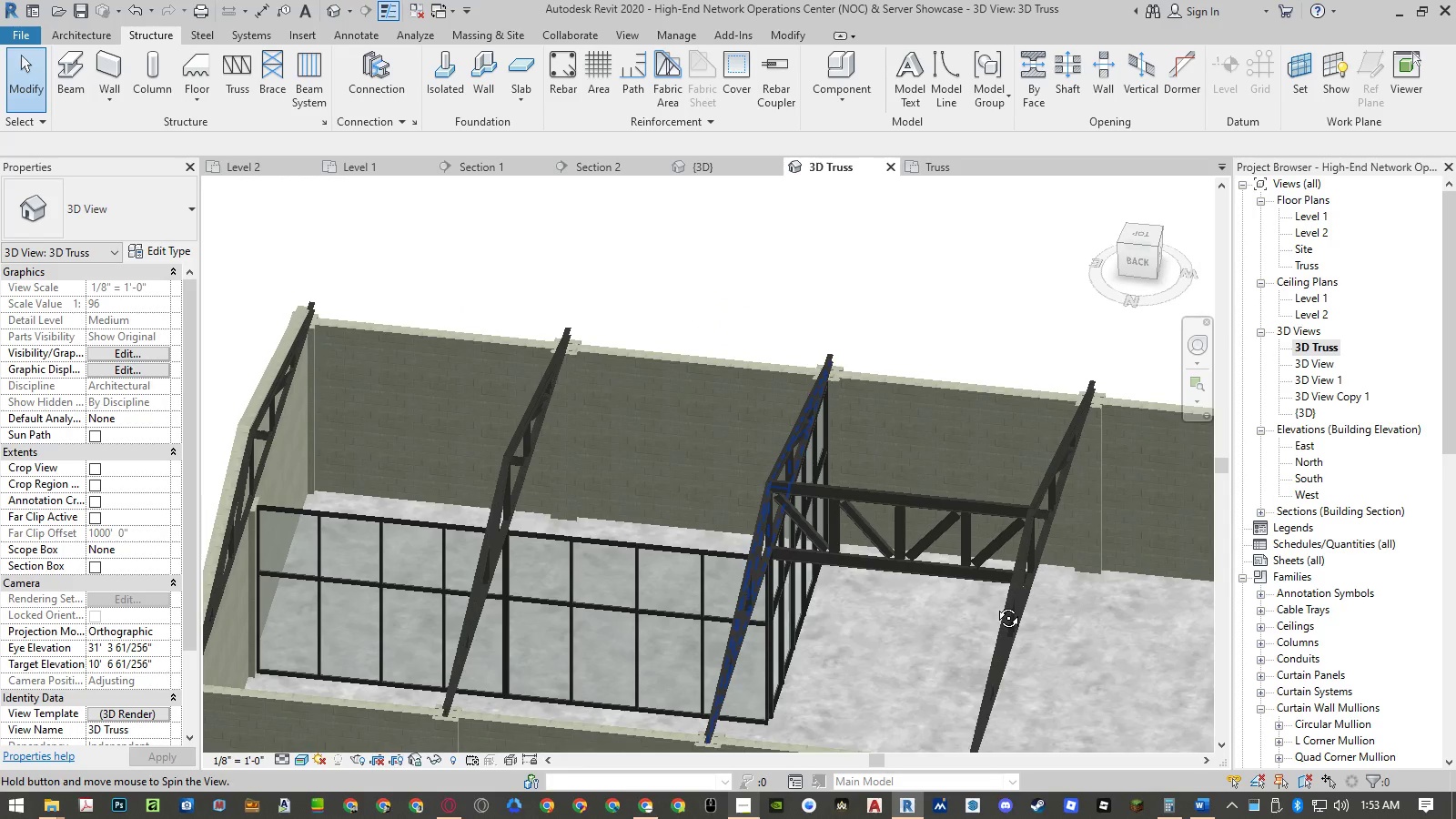 
key(Shift+ShiftLeft)
 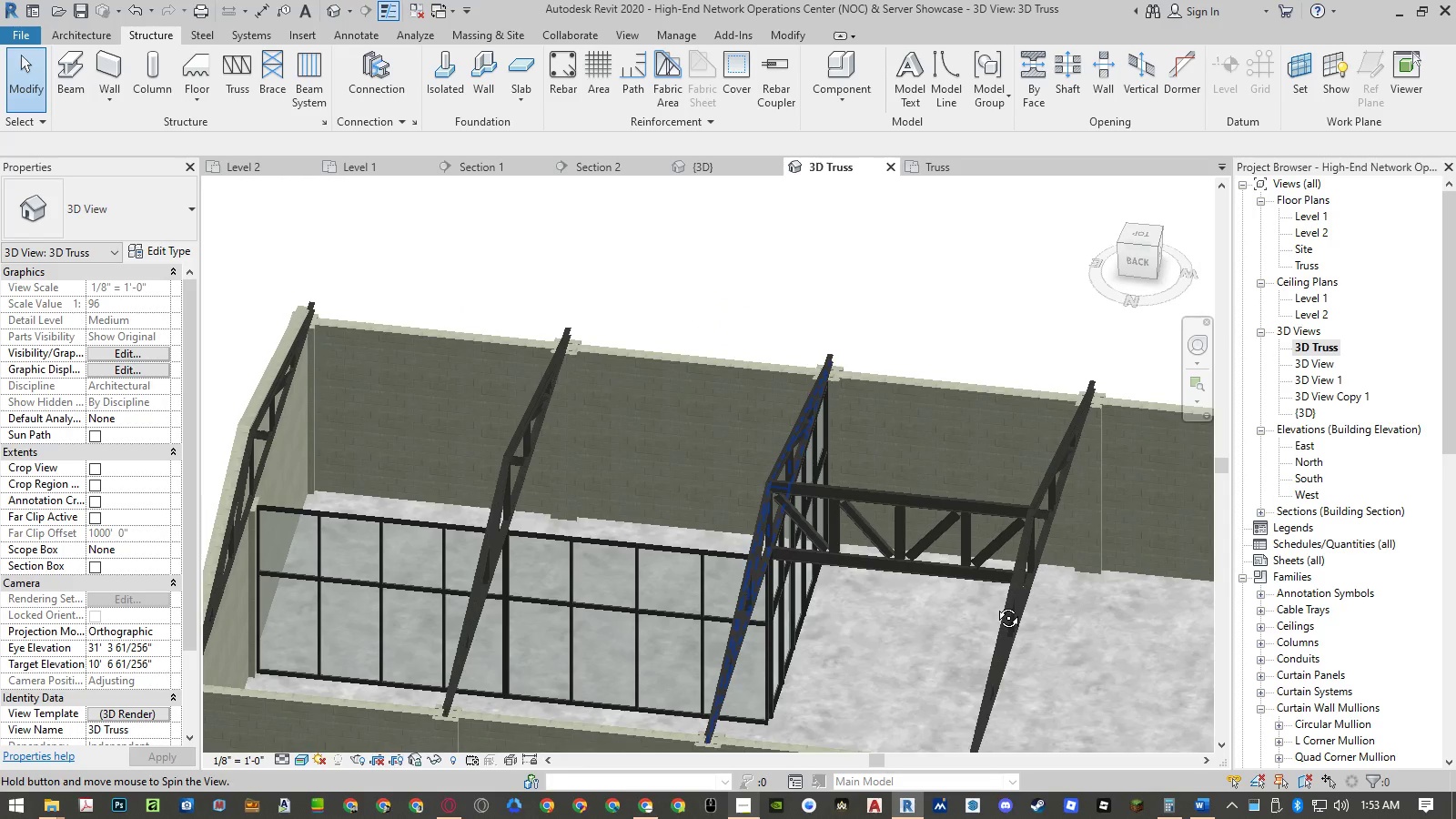 
key(Shift+ShiftLeft)
 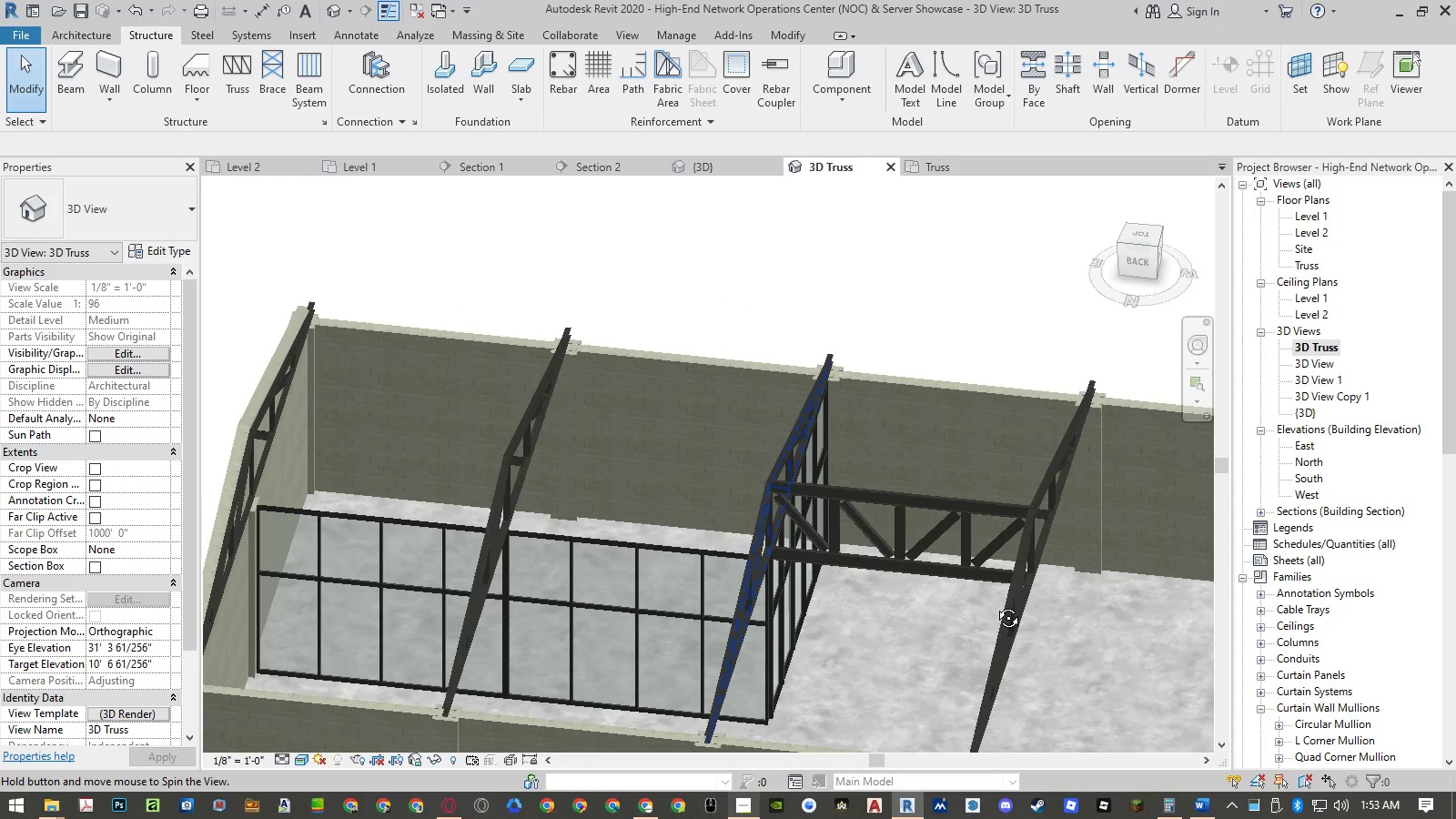 
key(Shift+ShiftLeft)
 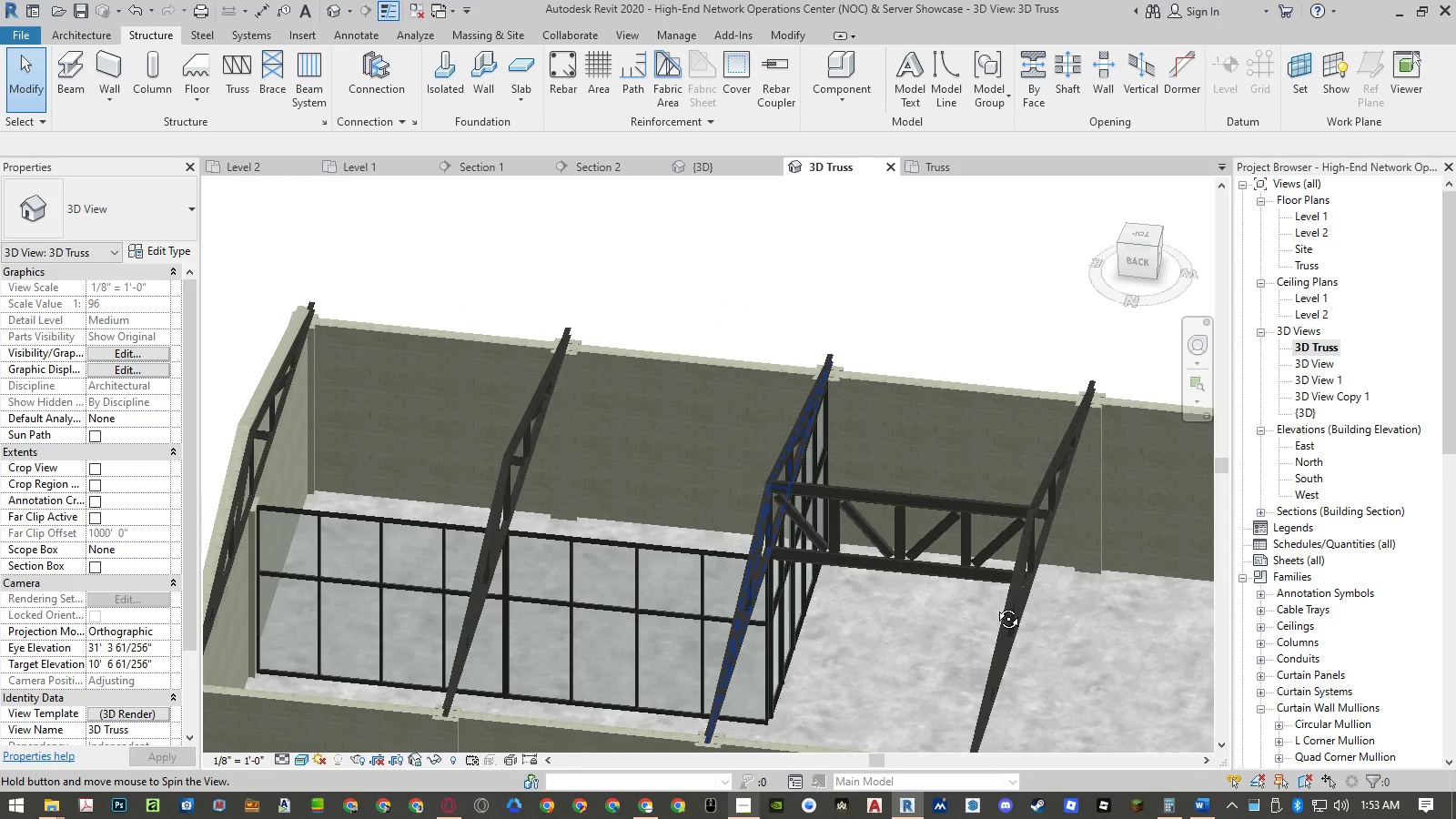 
key(Shift+ShiftLeft)
 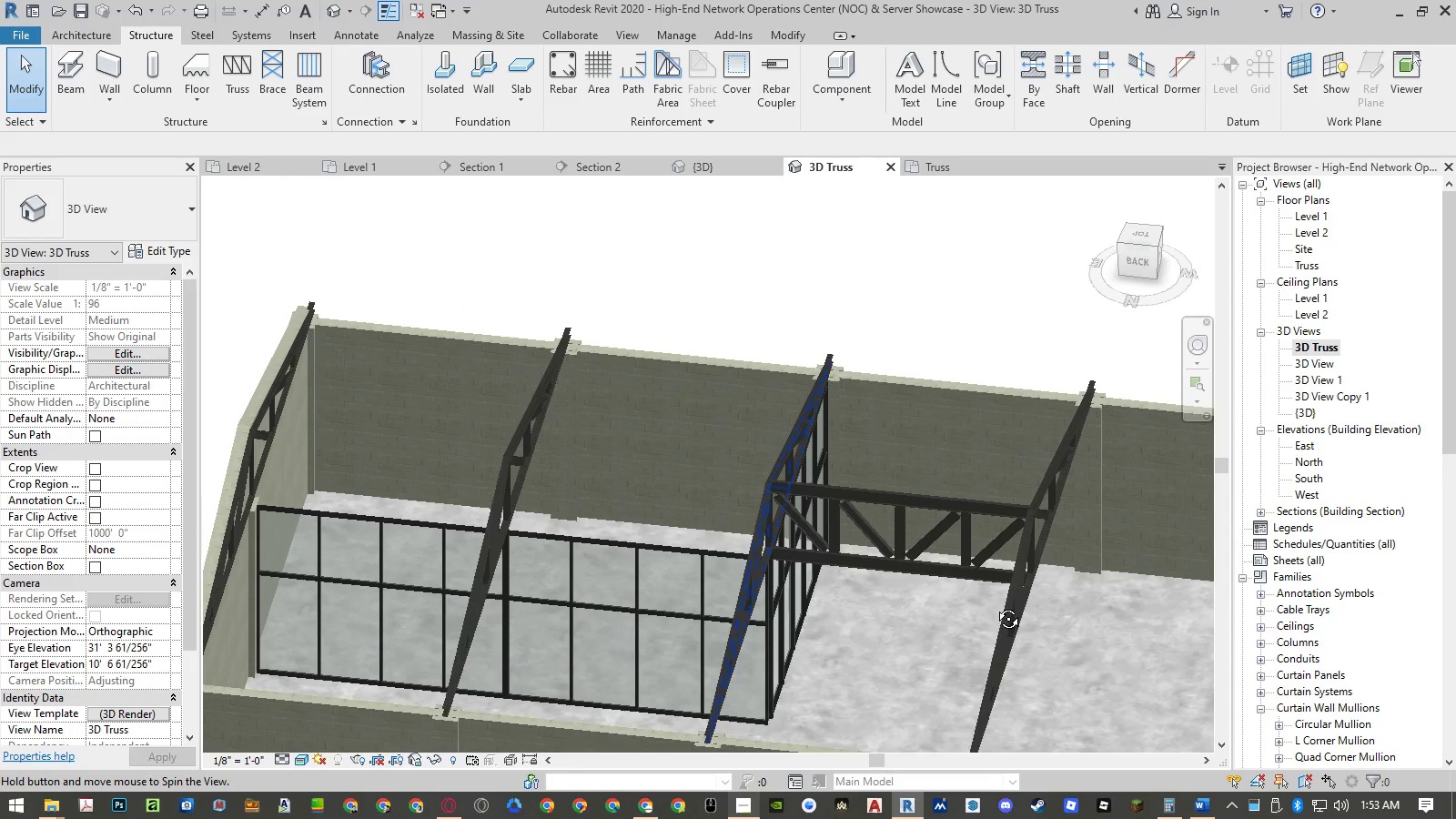 
key(Shift+ShiftLeft)
 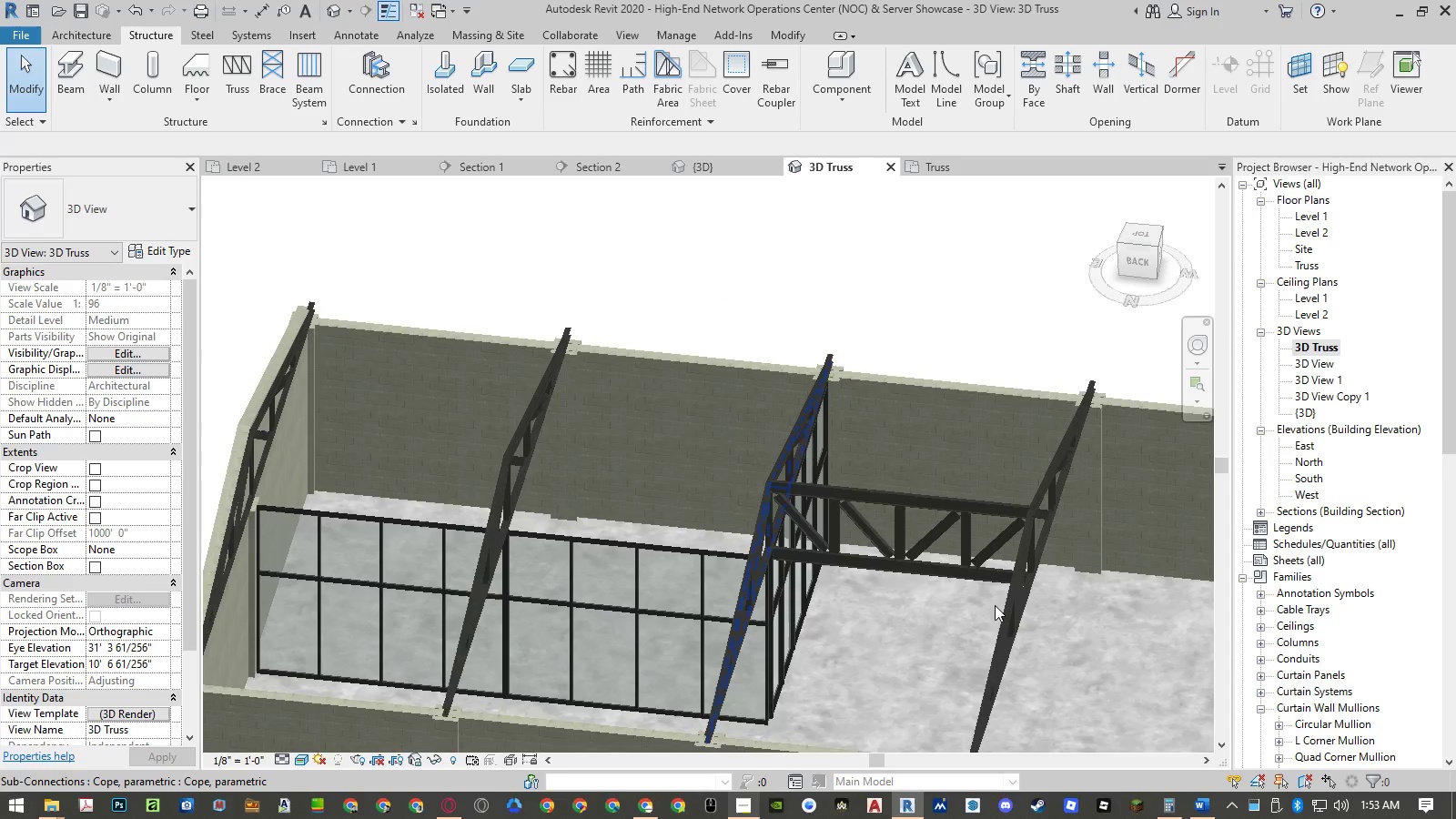 
key(Shift+ShiftLeft)
 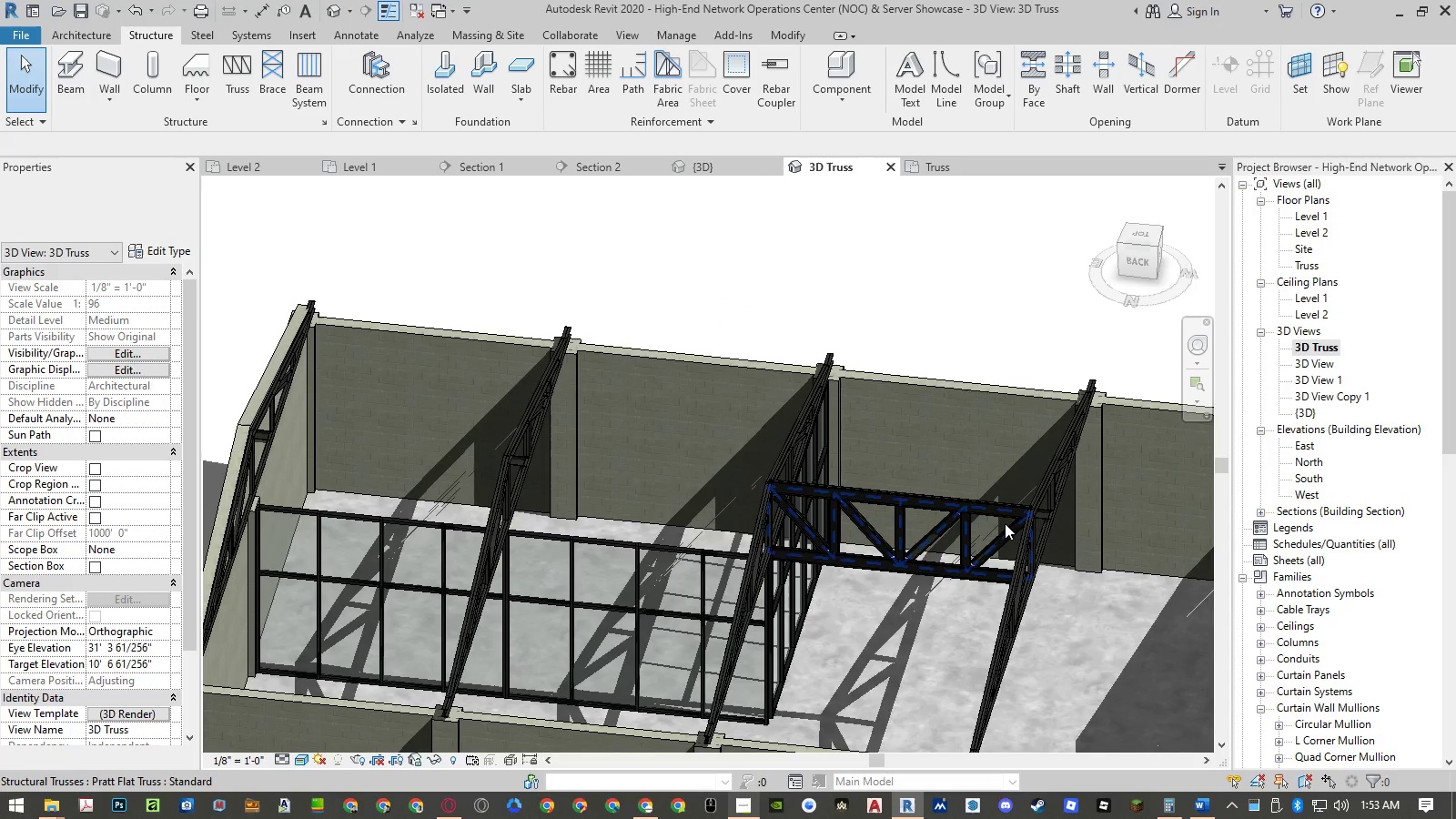 
scroll: coordinate [543, 460], scroll_direction: up, amount: 11.0
 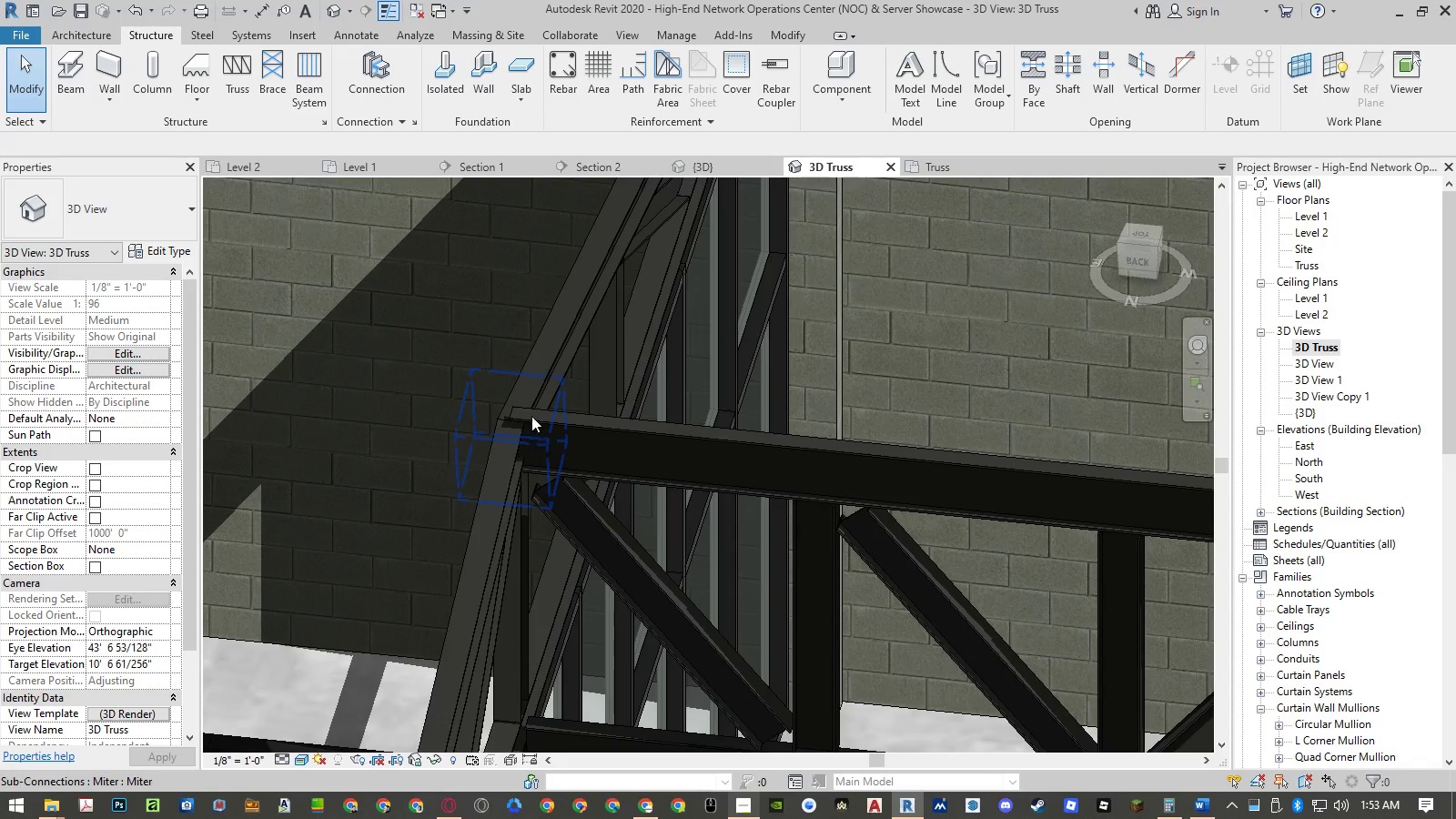 
scroll: coordinate [519, 386], scroll_direction: down, amount: 5.0
 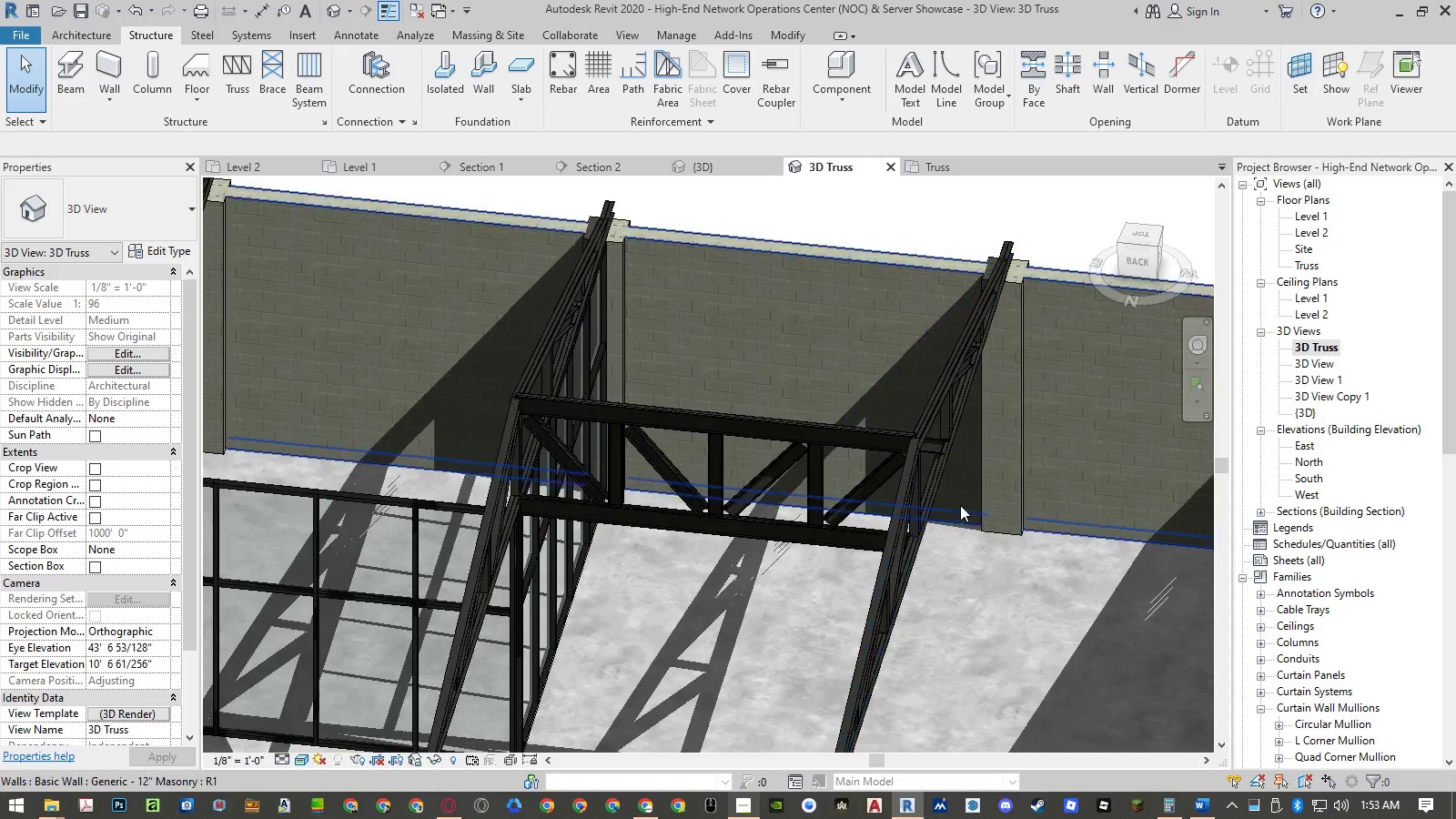 
scroll: coordinate [823, 479], scroll_direction: up, amount: 2.0
 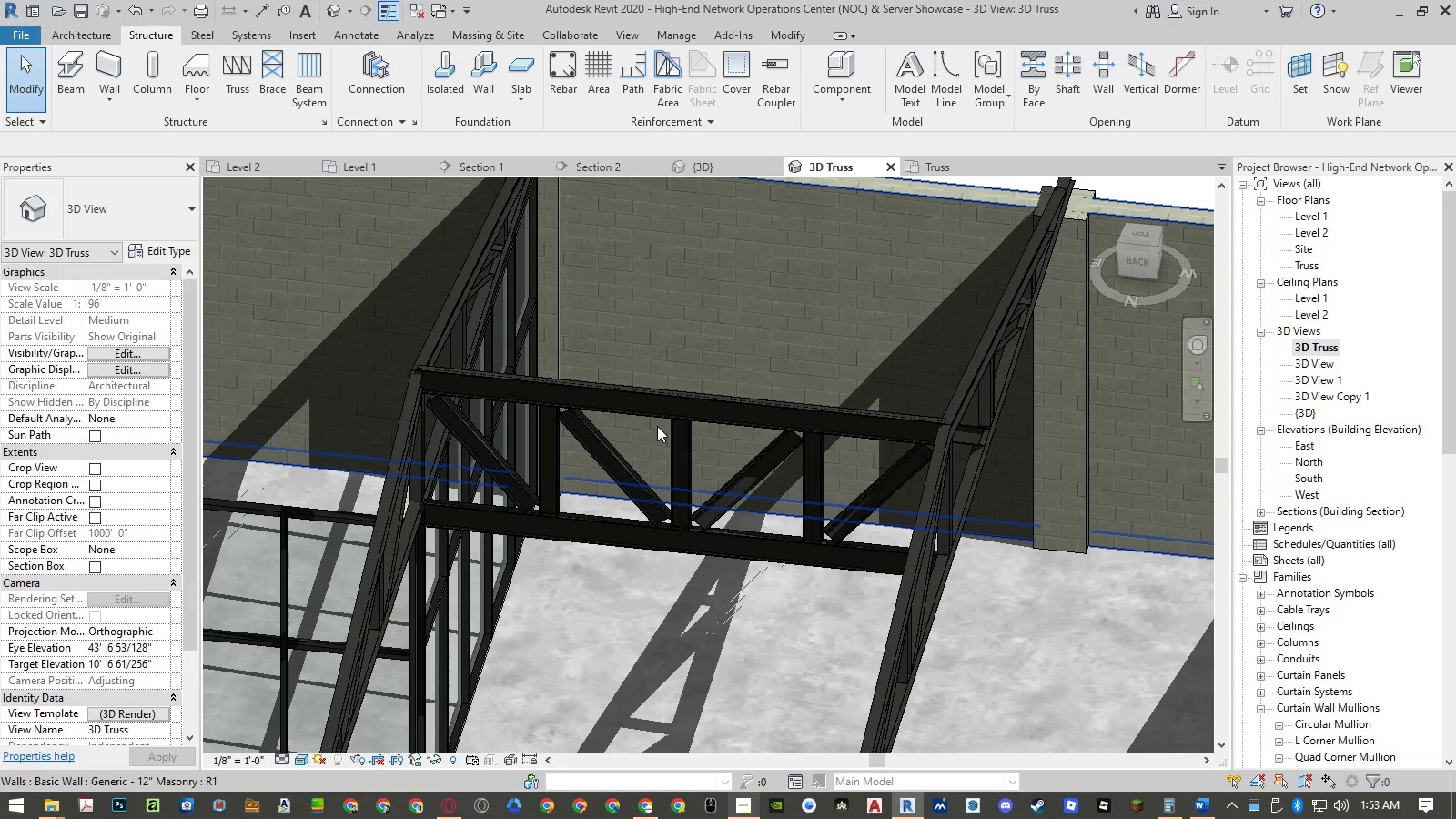 
left_click([653, 416])
 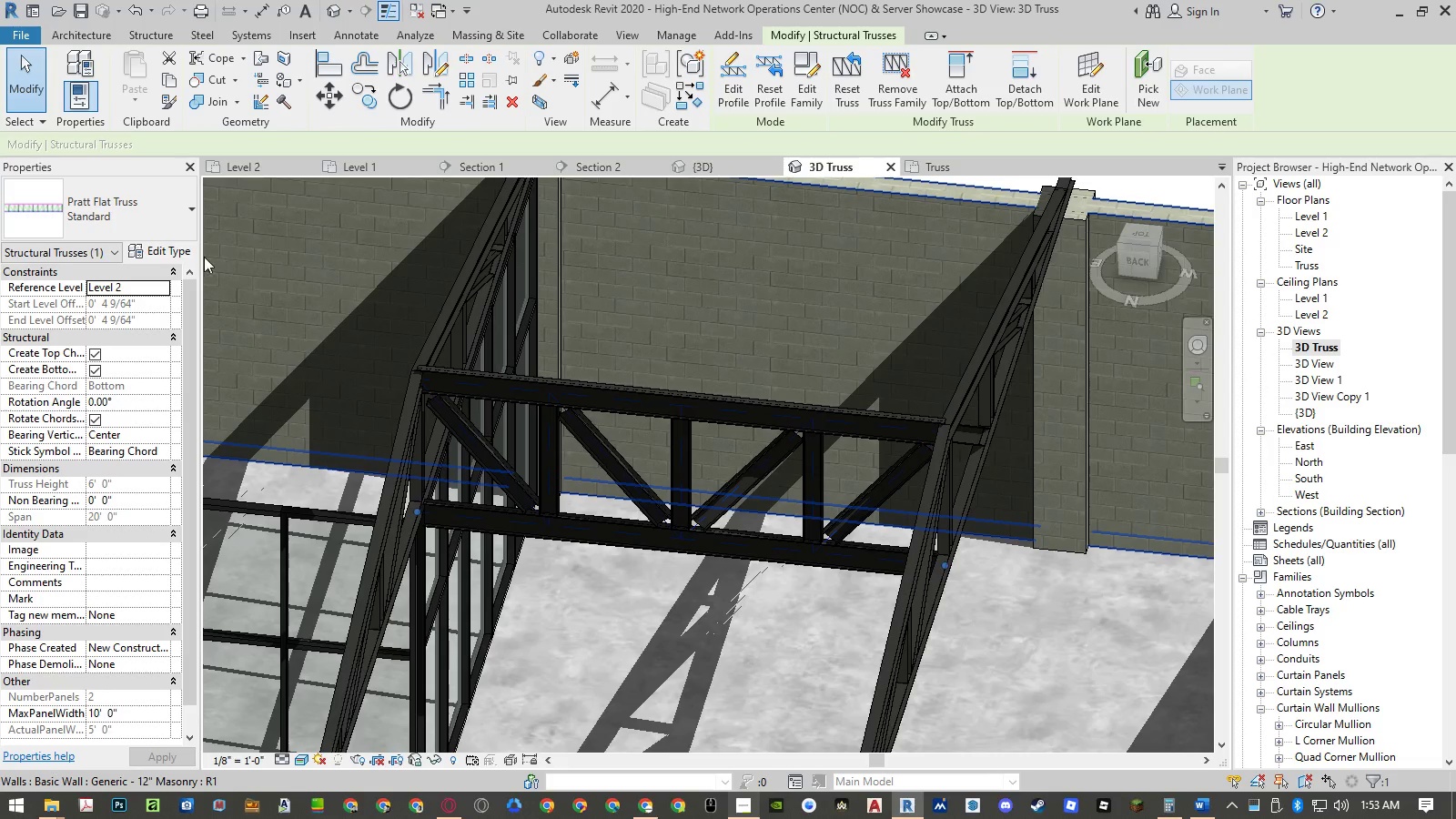 
left_click([165, 248])
 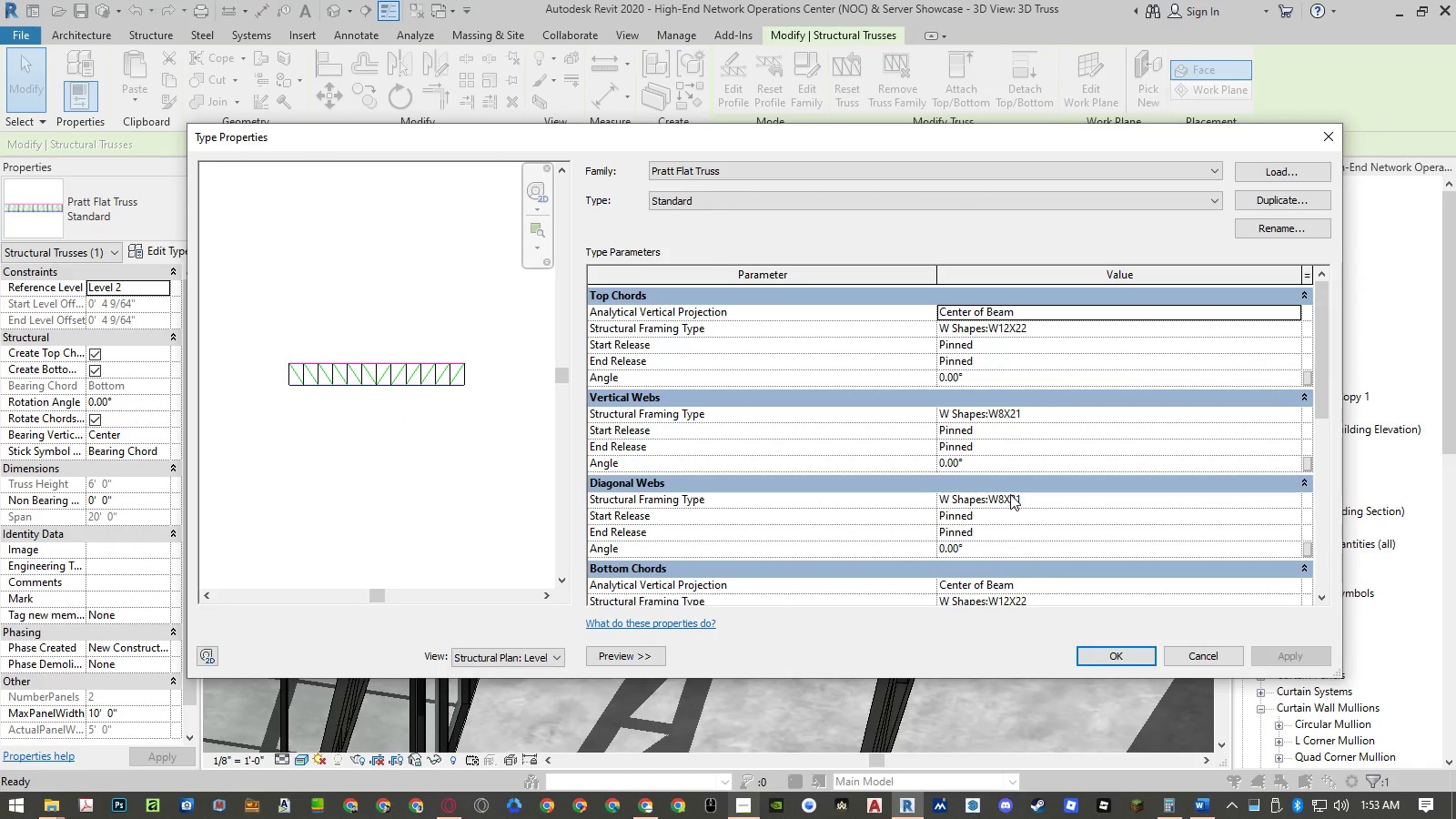 
left_click([1027, 417])
 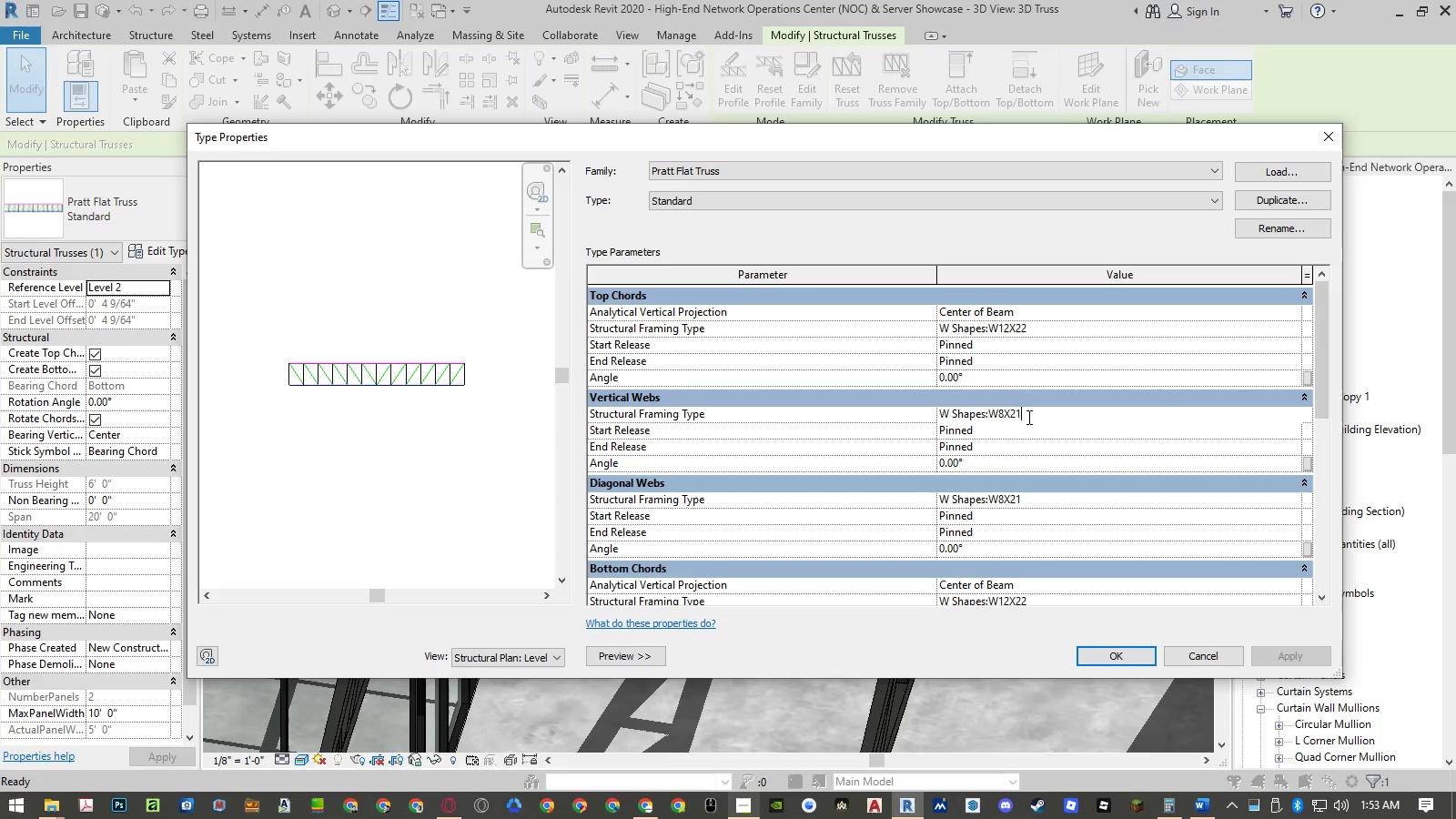 
key(Control+ControlLeft)
 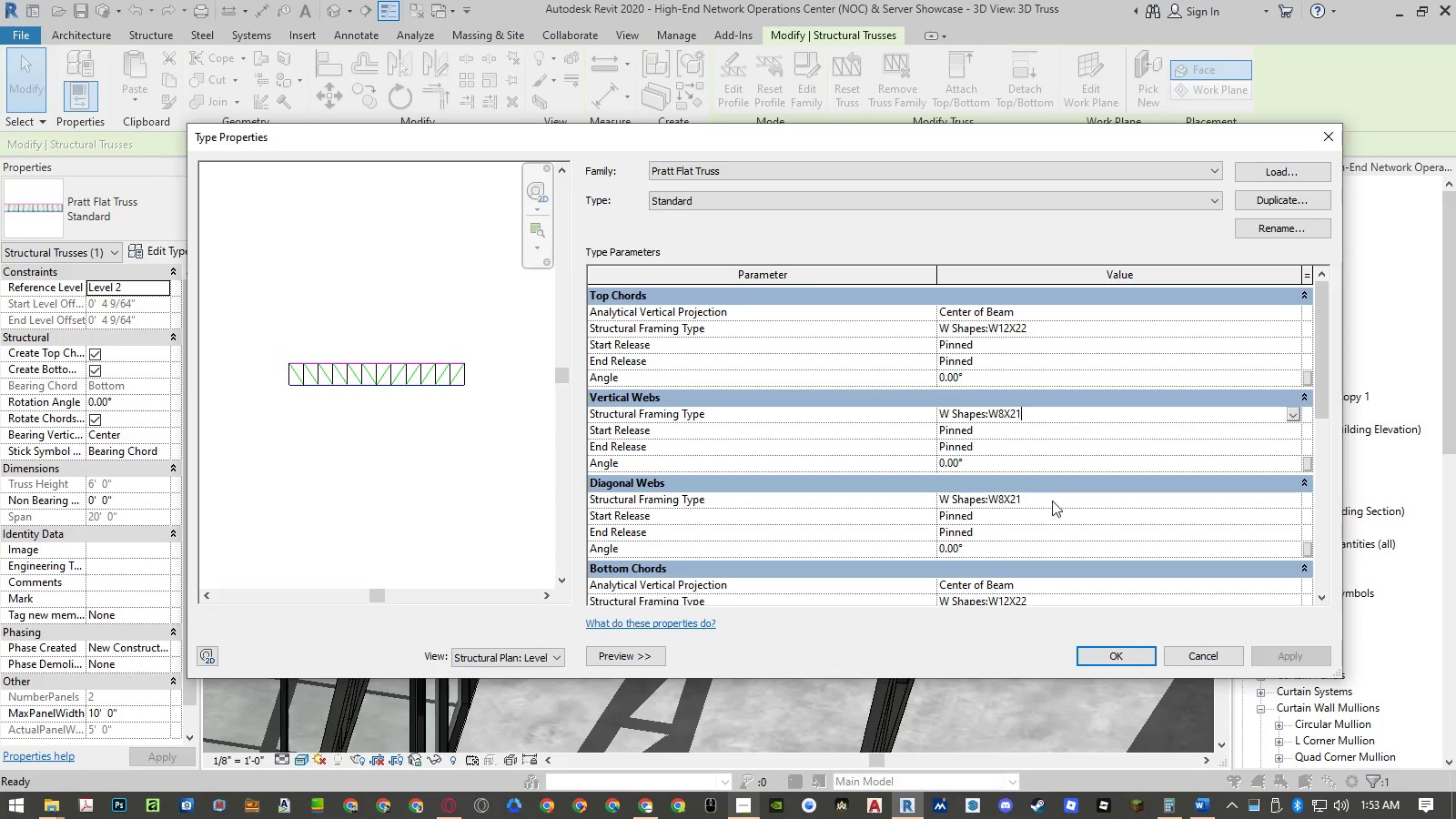 
key(Control+C)
 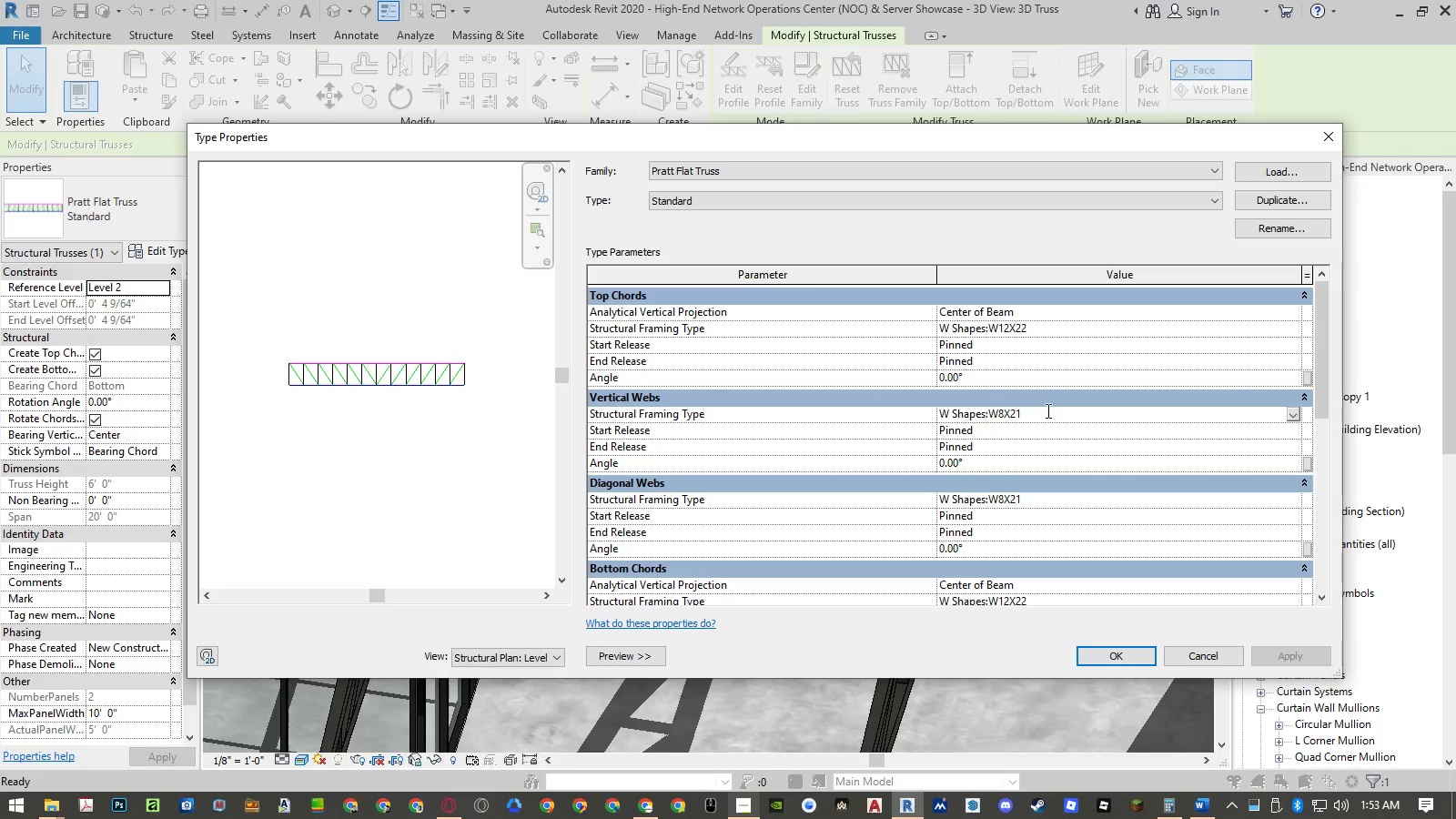 
left_click_drag(start_coordinate=[1046, 413], to_coordinate=[875, 413])
 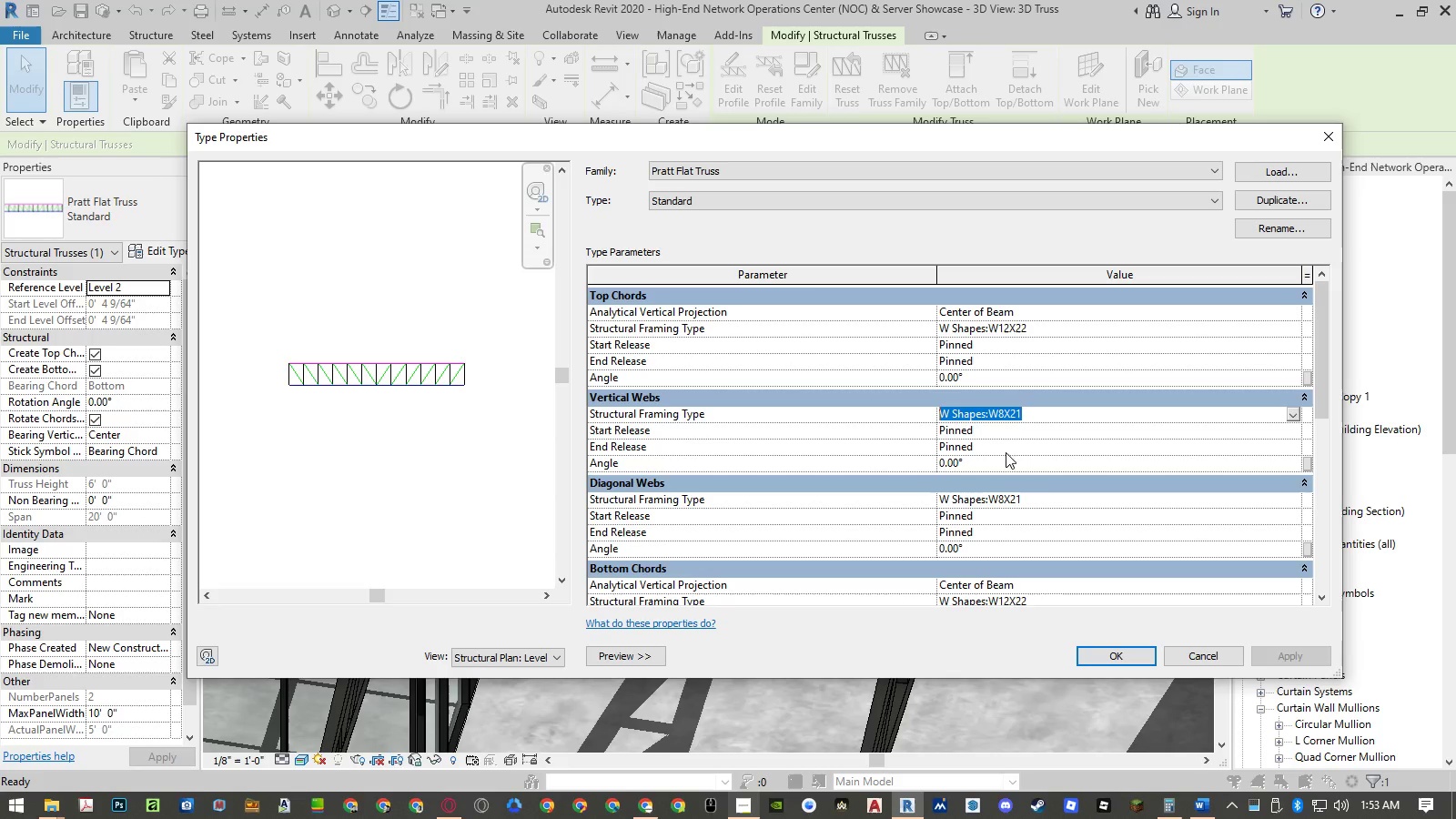 
key(Control+ControlLeft)
 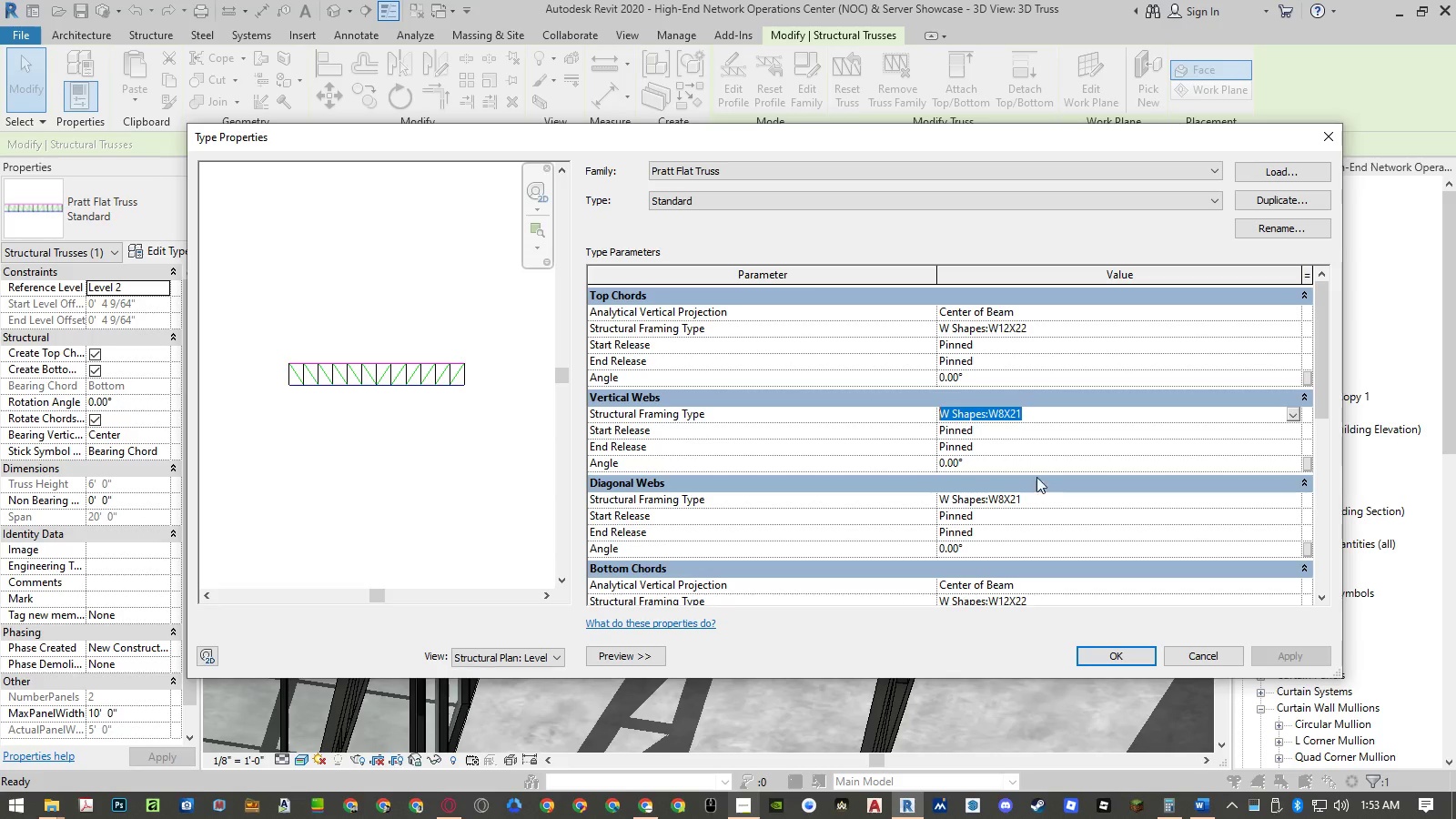 
key(Control+C)
 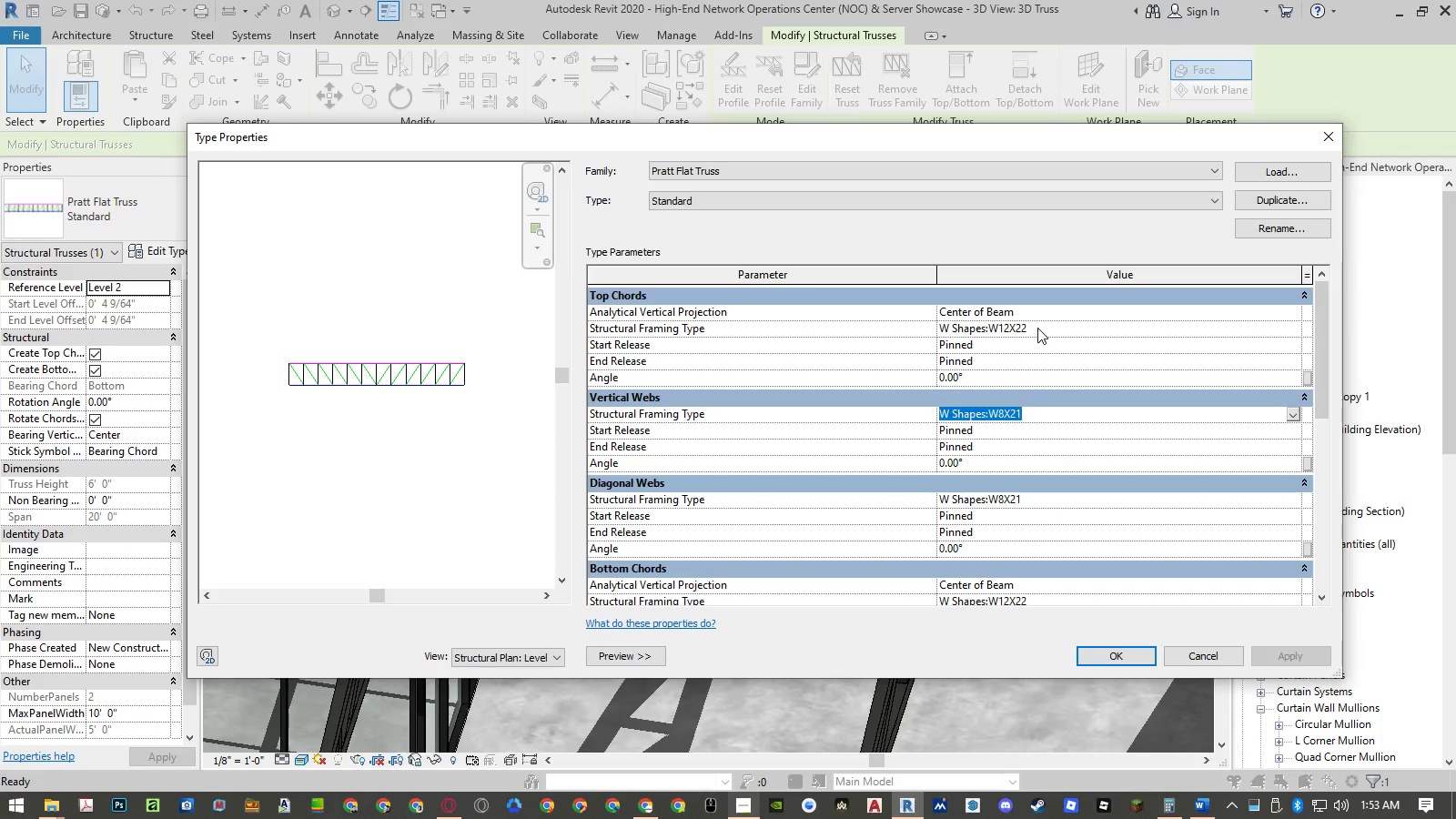 
left_click([1037, 328])
 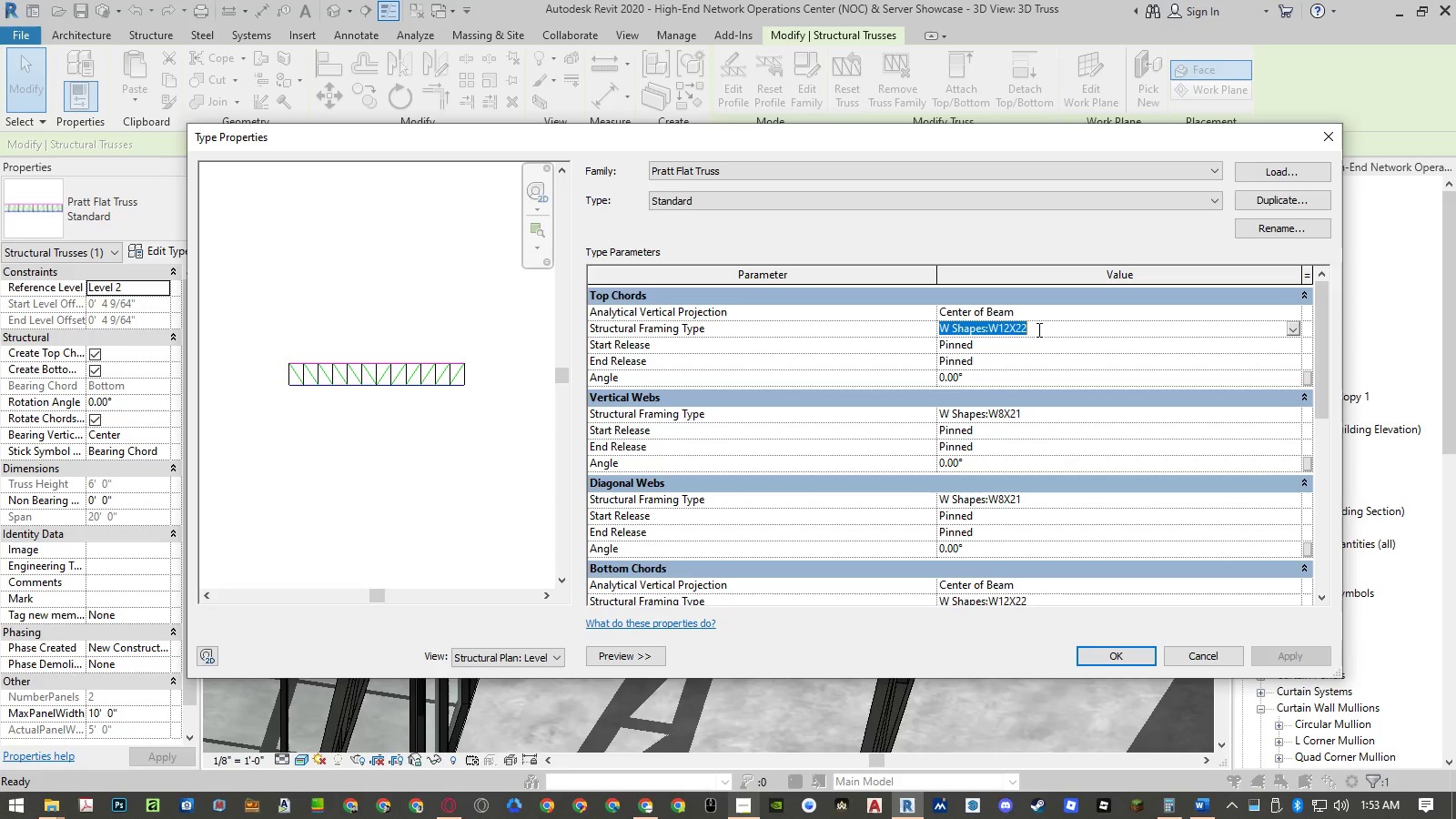 
key(Control+ControlLeft)
 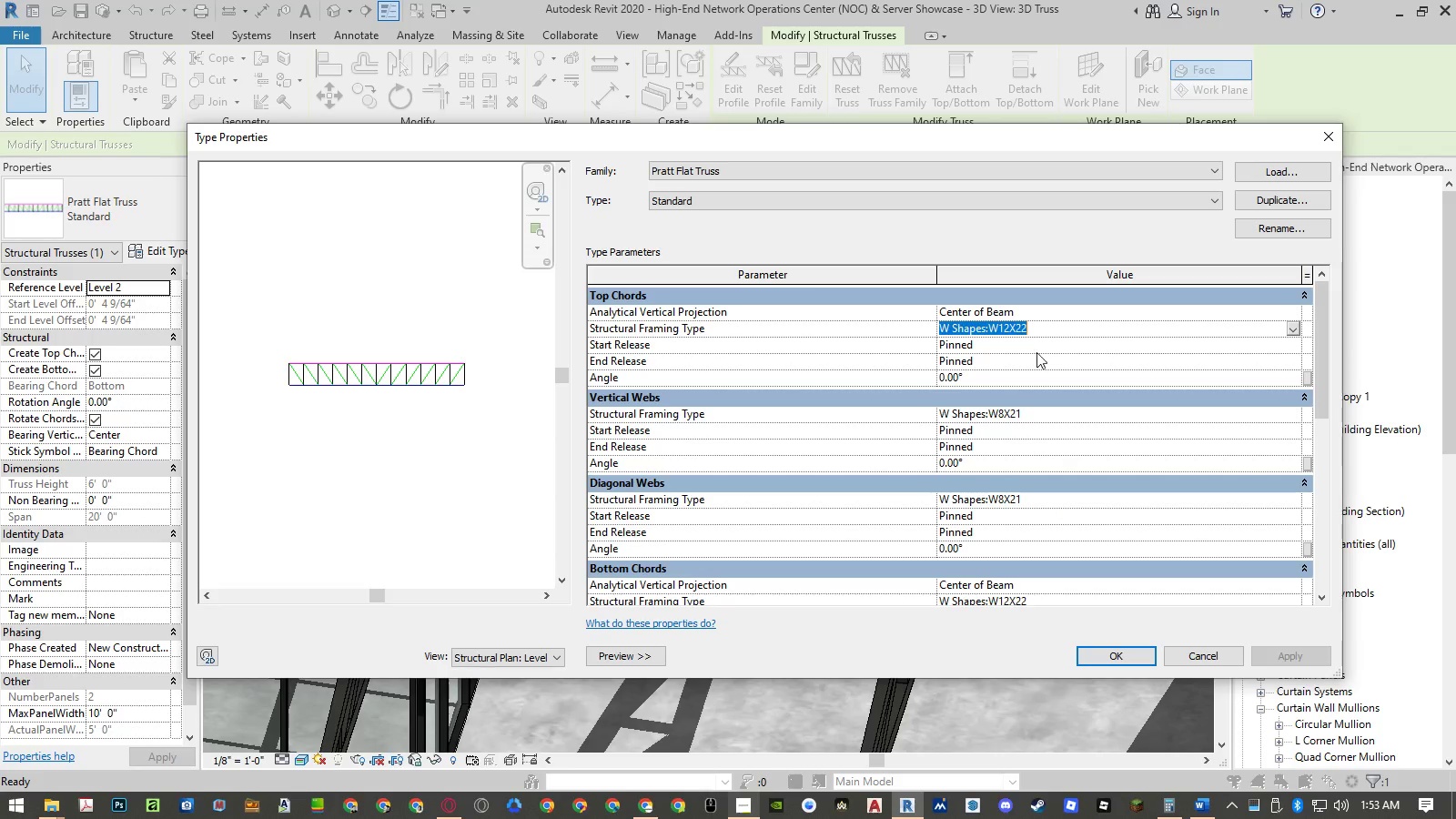 
key(Control+V)
 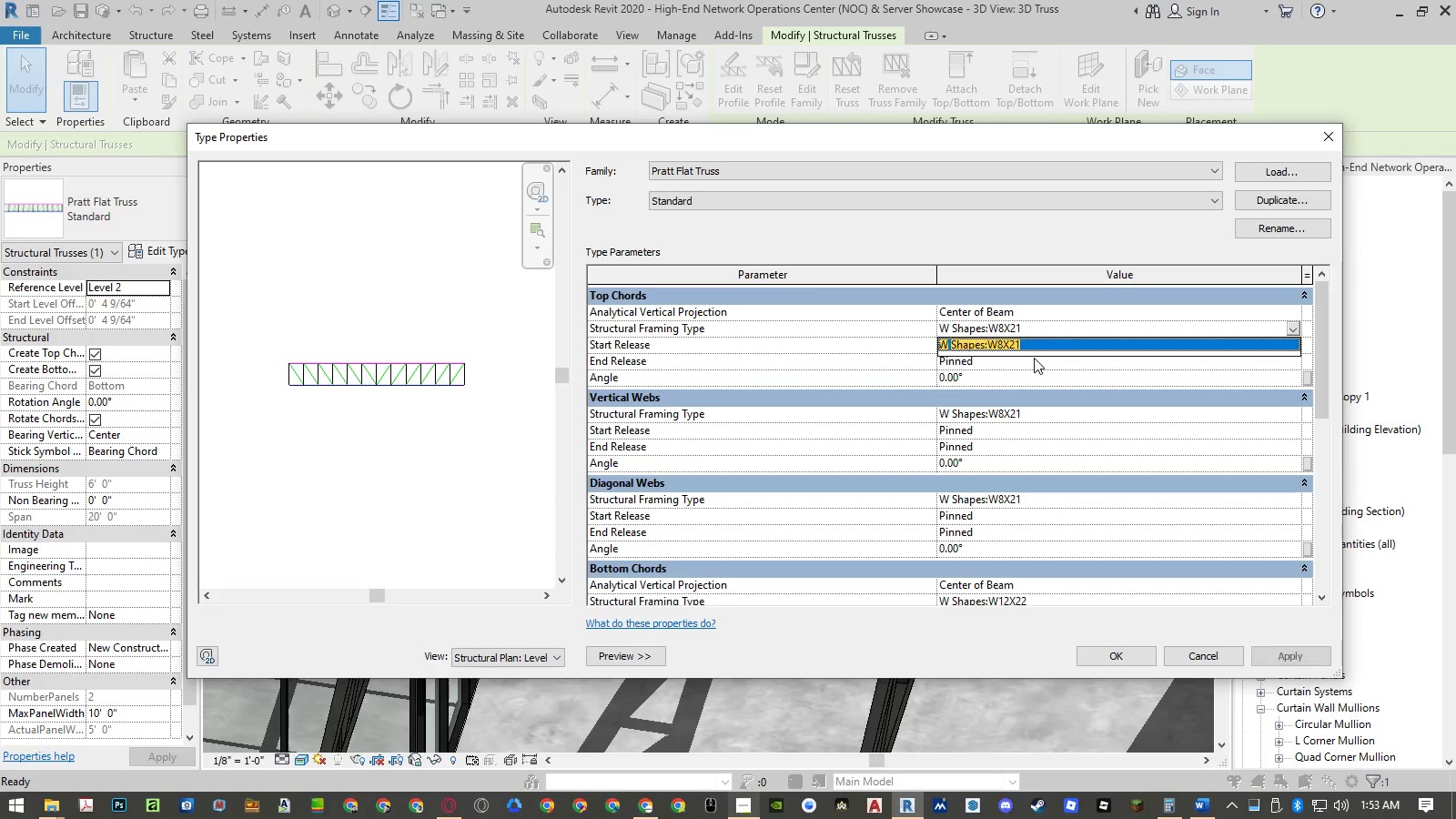 
key(Enter)
 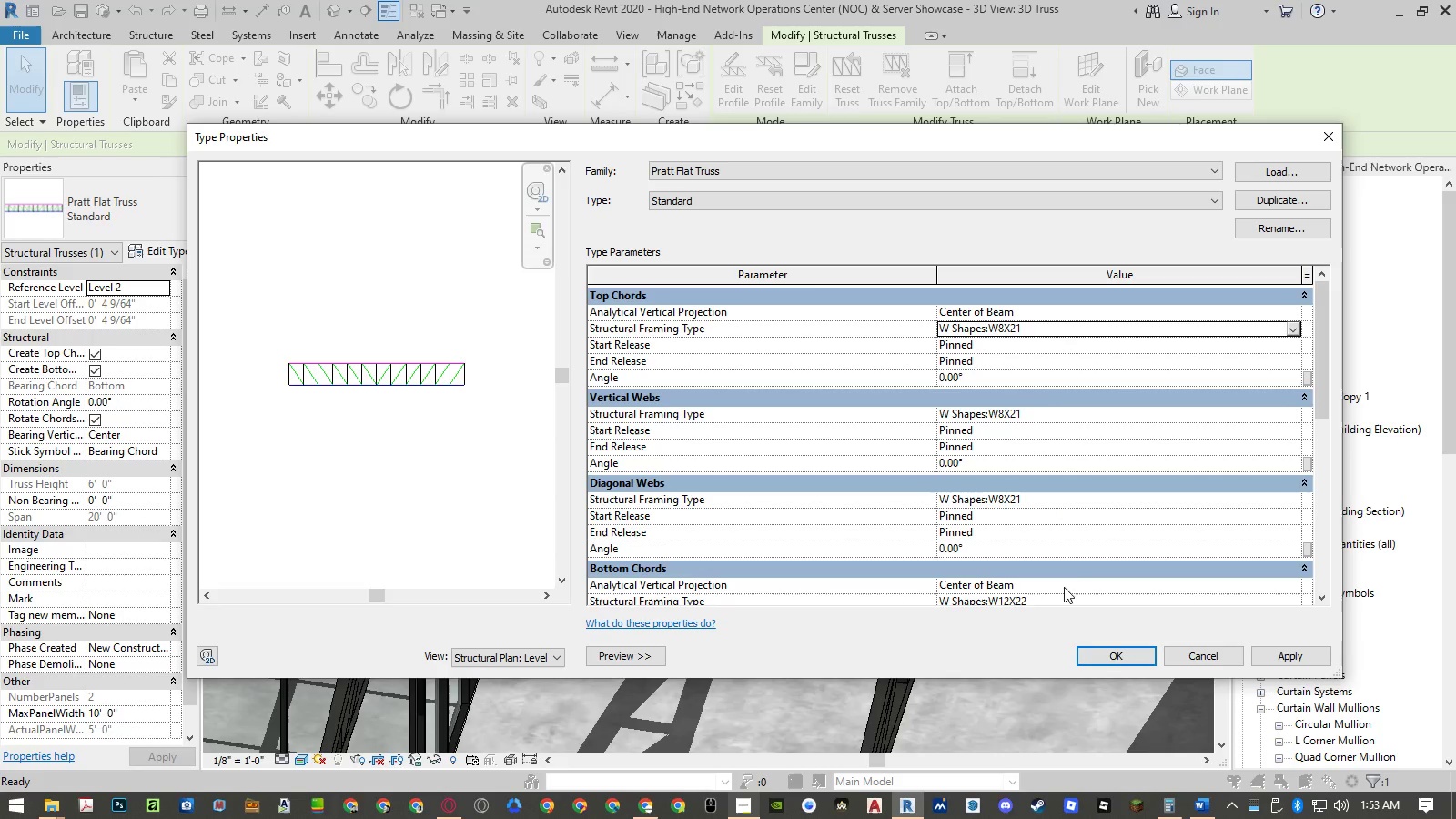 
left_click([1057, 605])
 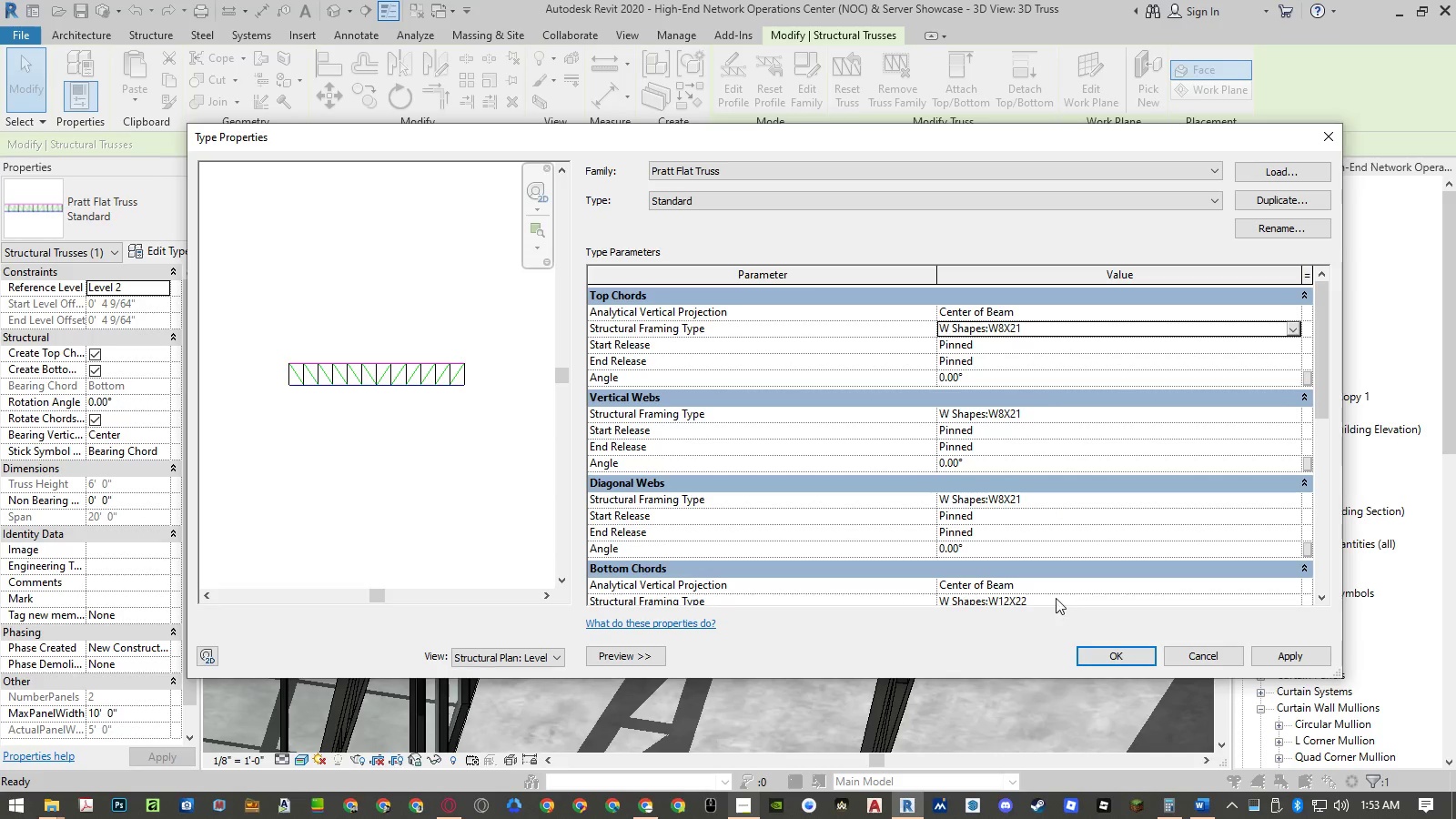 
left_click([1055, 596])
 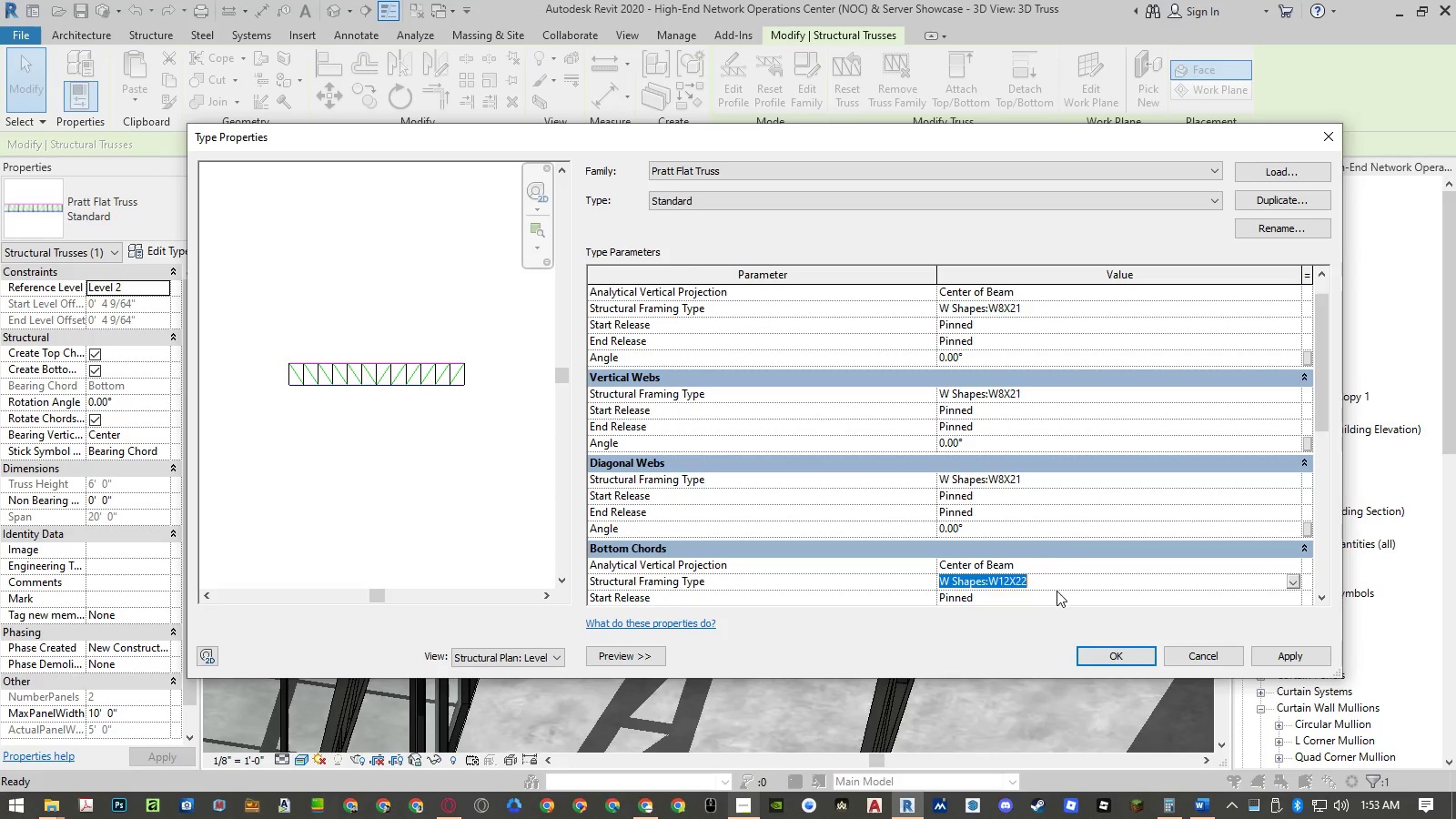 
key(Control+ControlLeft)
 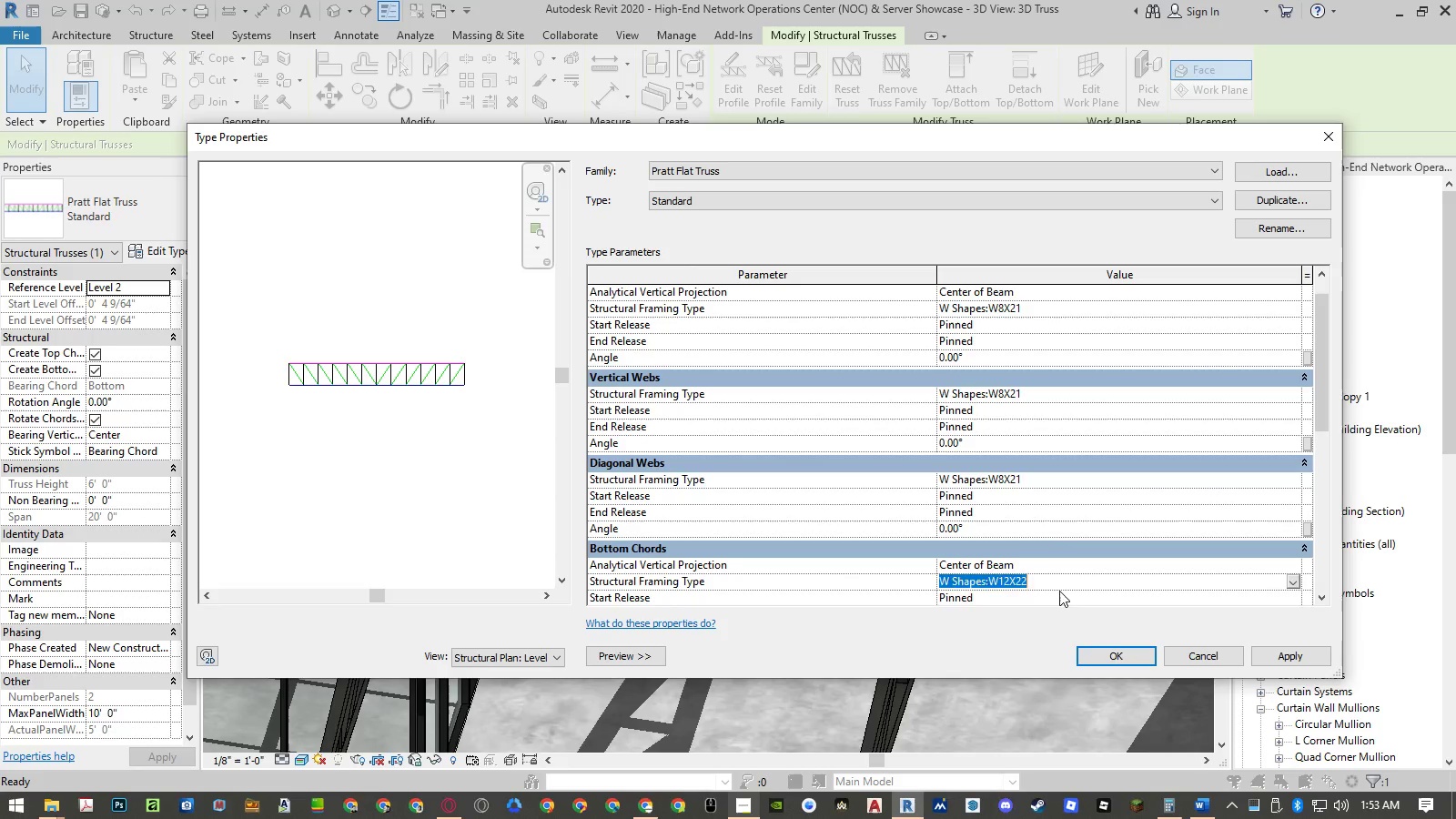 
key(Control+V)
 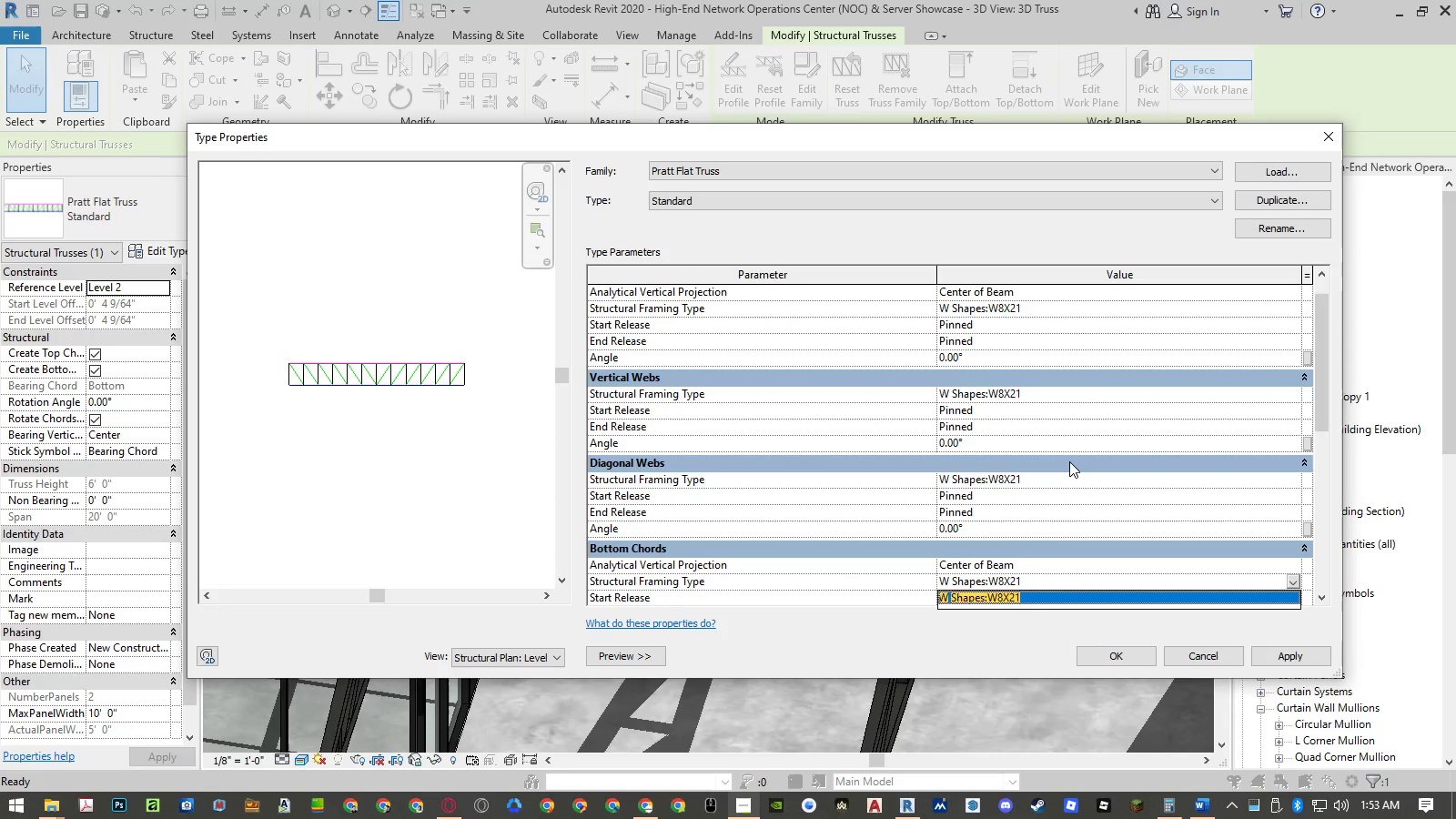 
scroll: coordinate [1067, 461], scroll_direction: down, amount: 2.0
 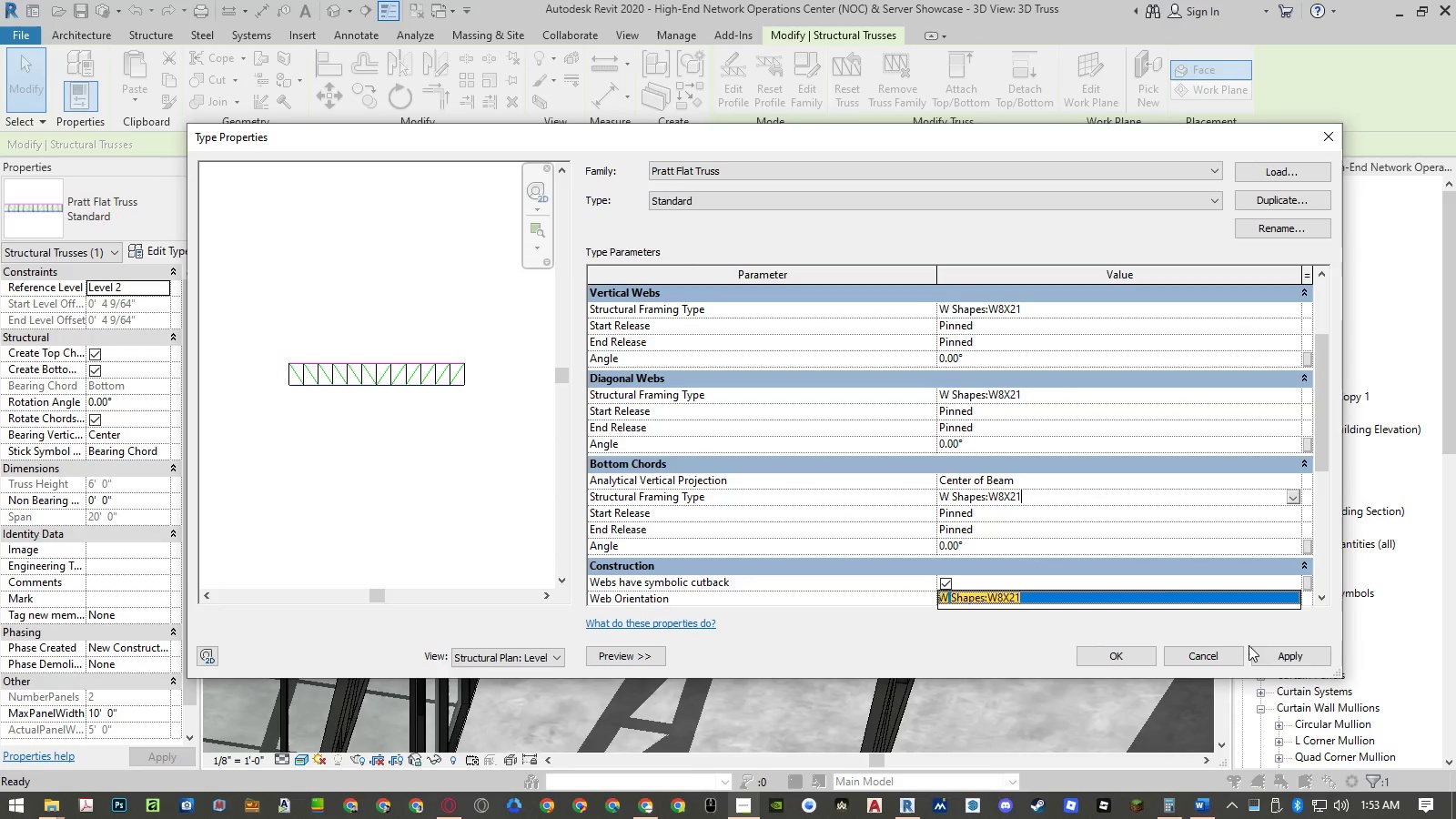 
left_click([1278, 659])
 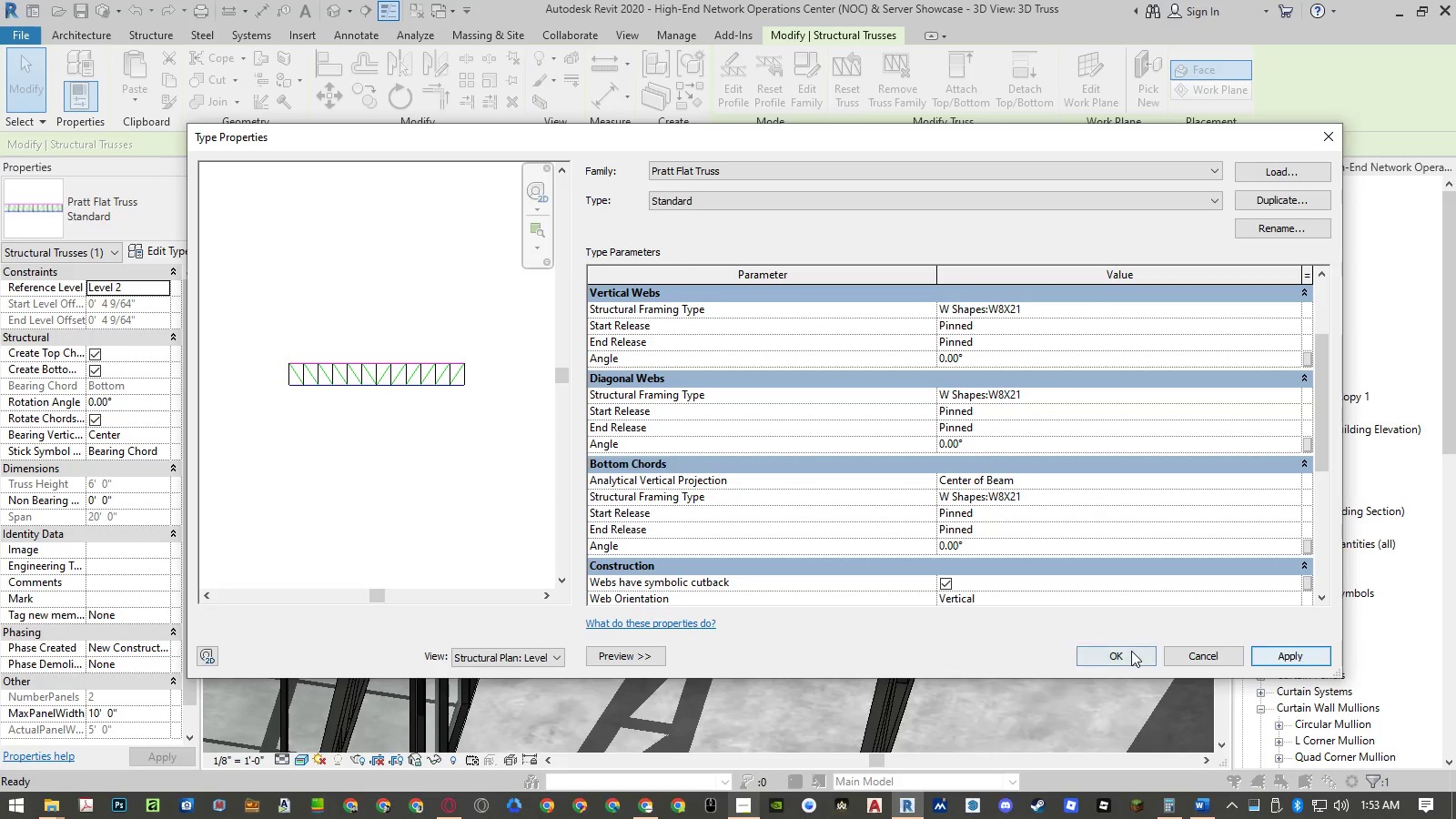 
left_click([1131, 651])
 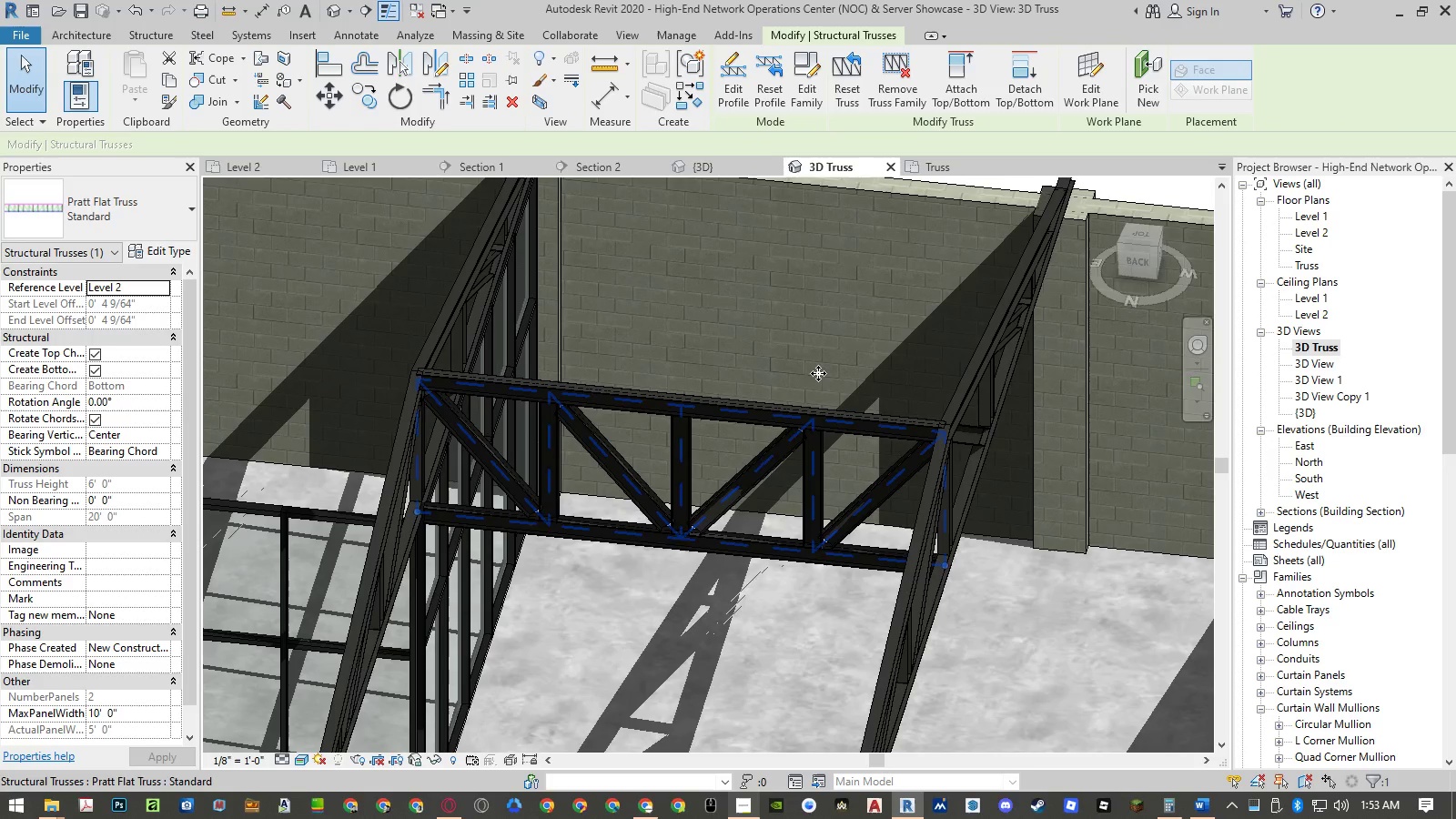 
left_click([746, 470])
 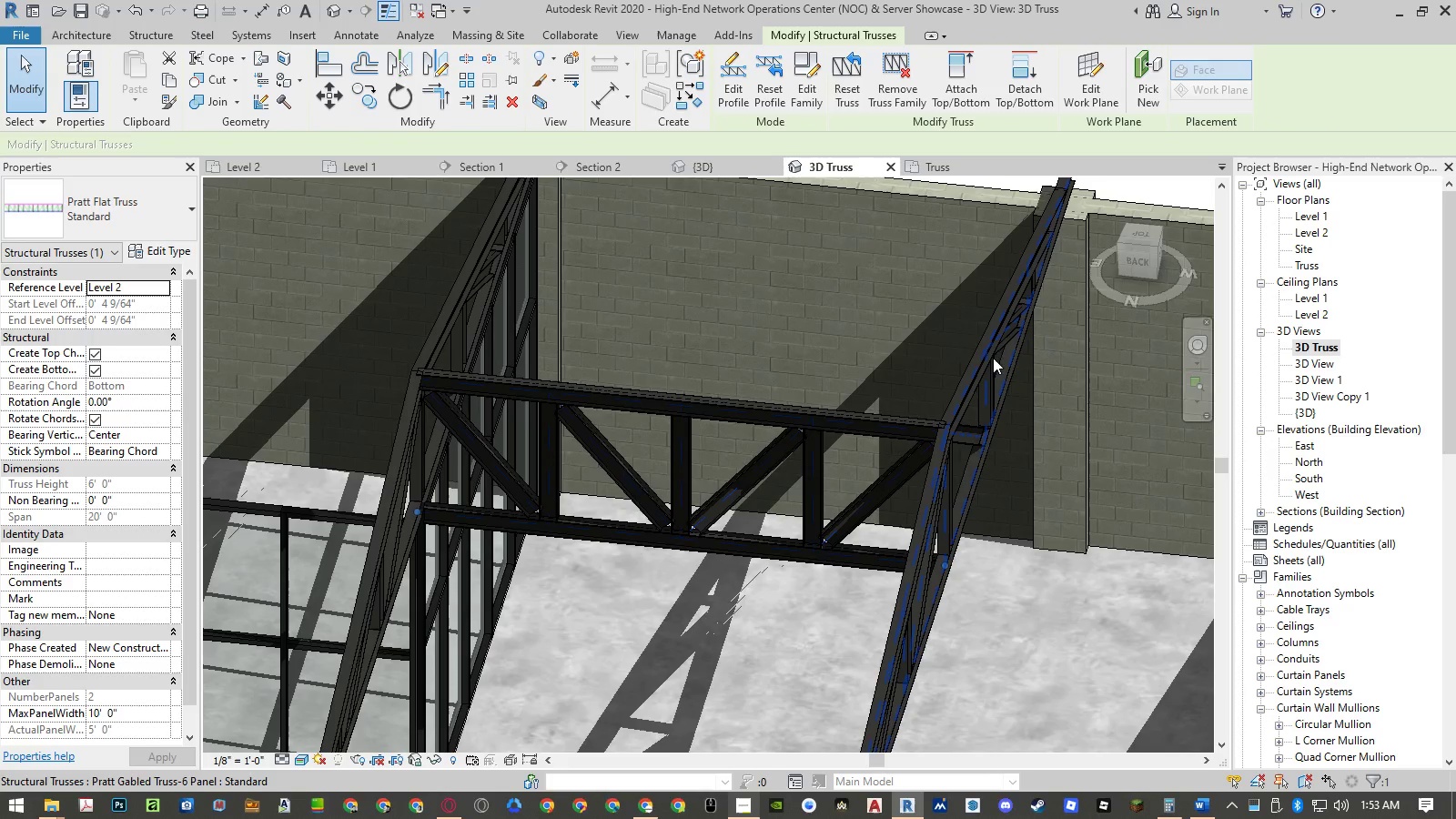 
left_click([946, 317])
 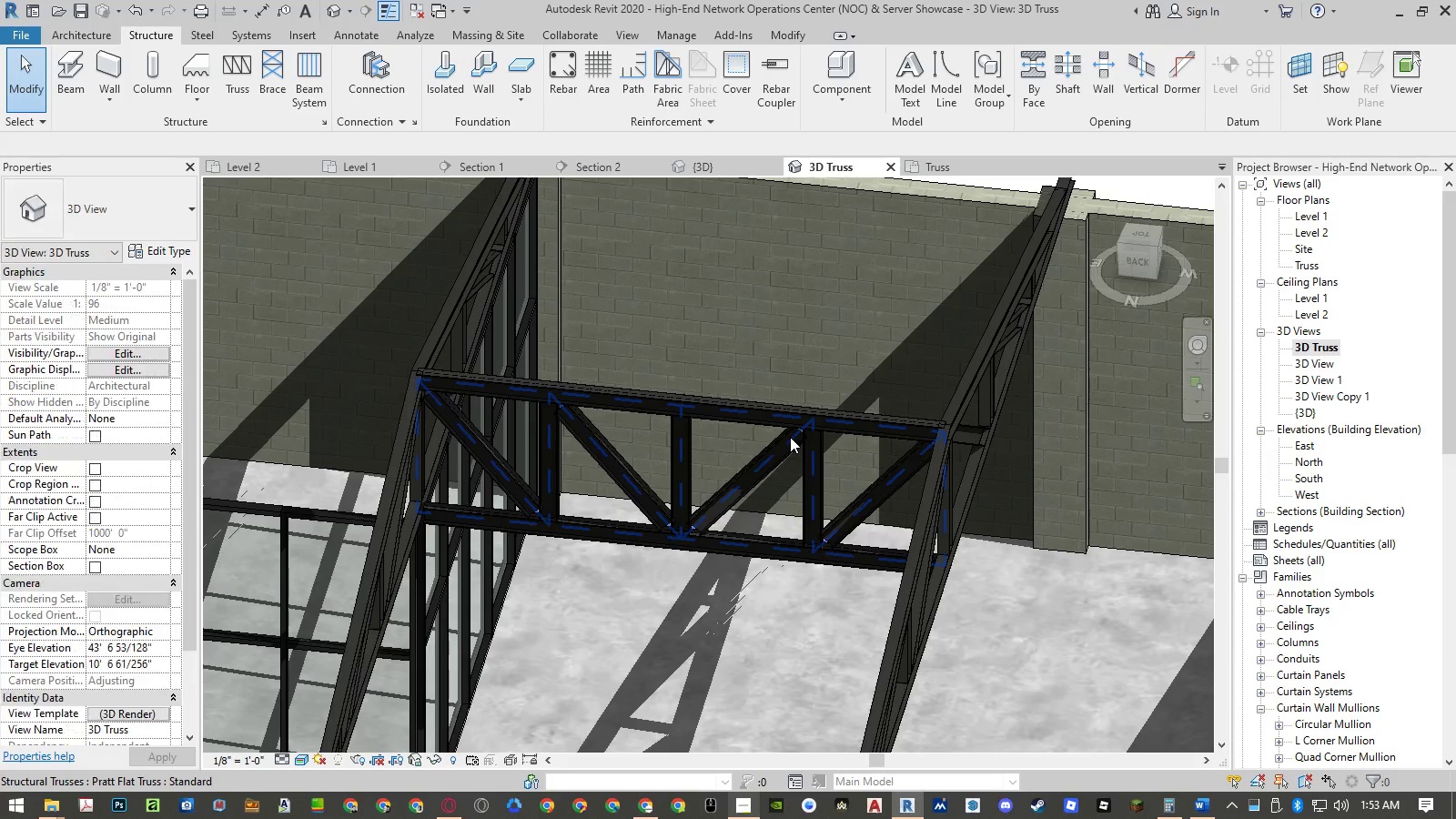 
left_click([790, 437])
 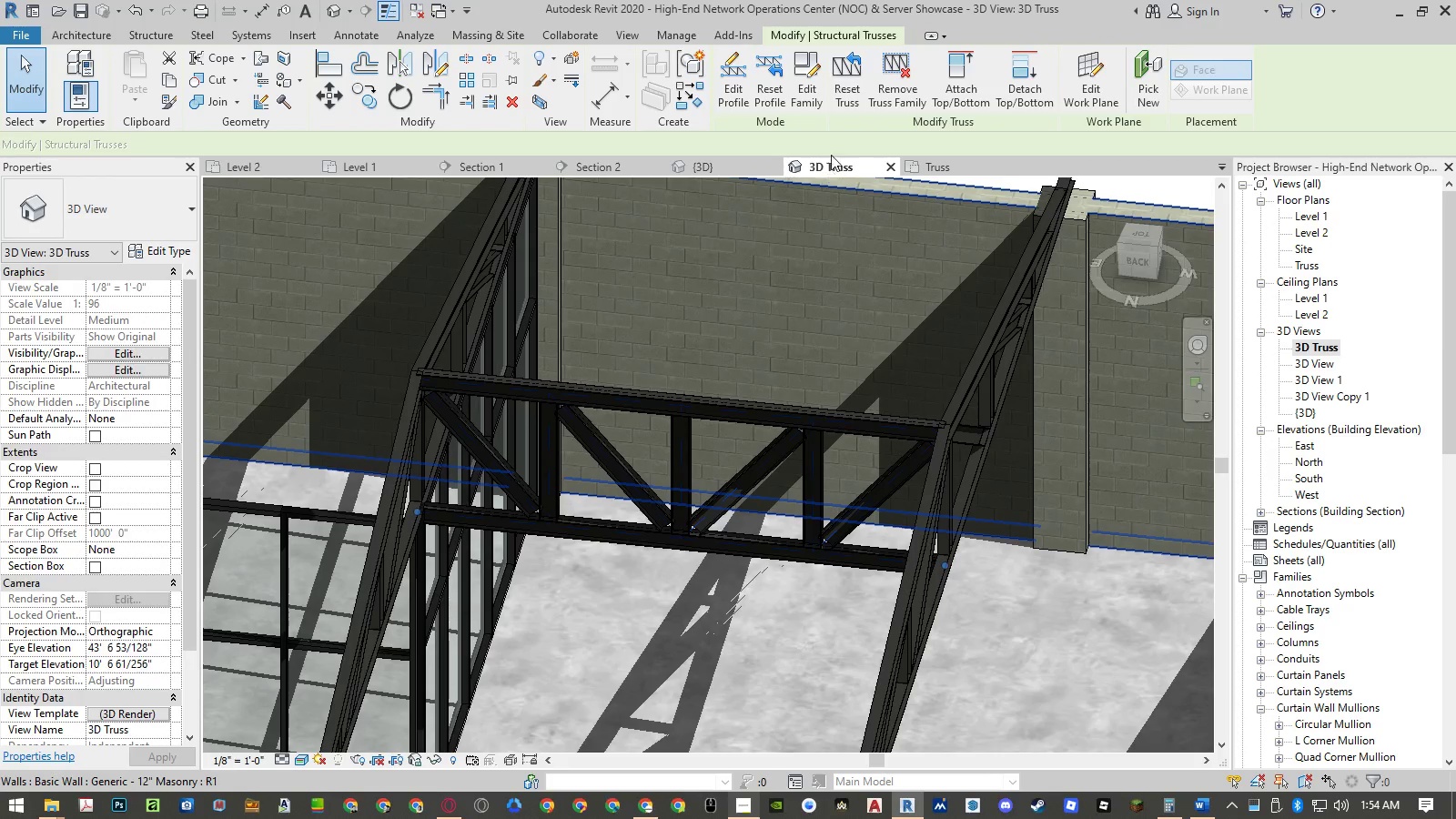 
left_click([844, 86])
 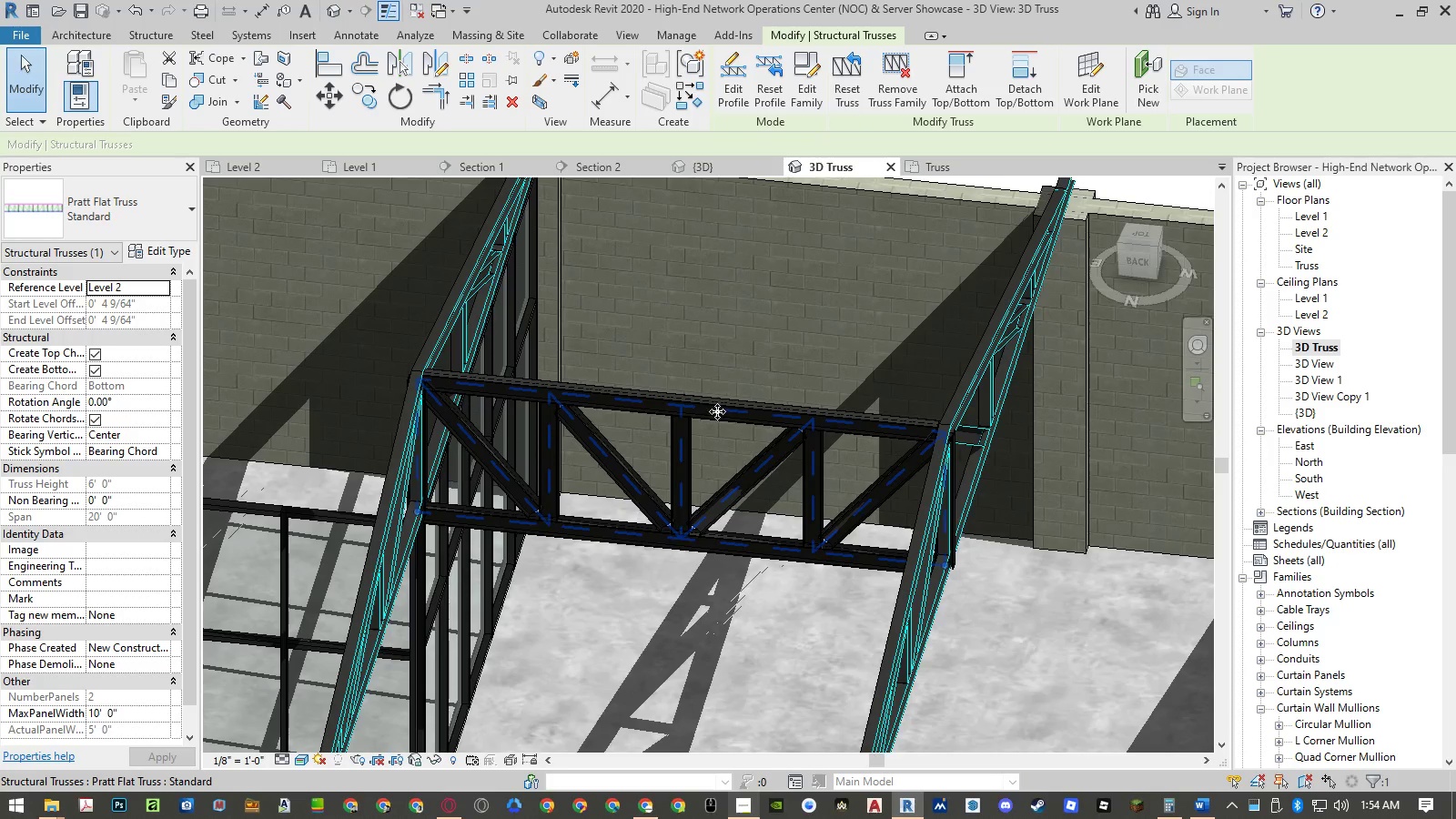 
scroll: coordinate [431, 420], scroll_direction: up, amount: 7.0
 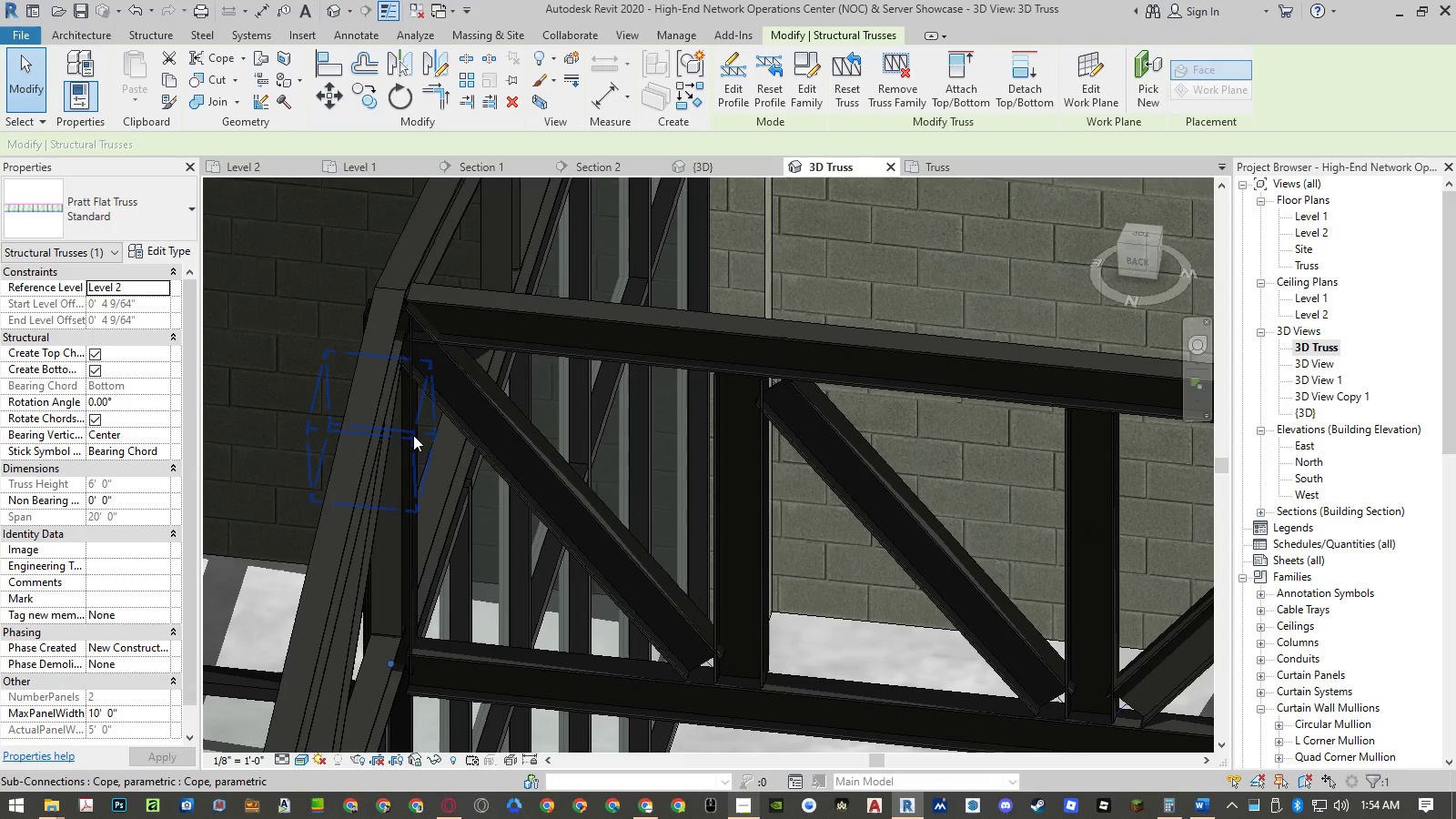 
hold_key(key=Tab, duration=0.59)
 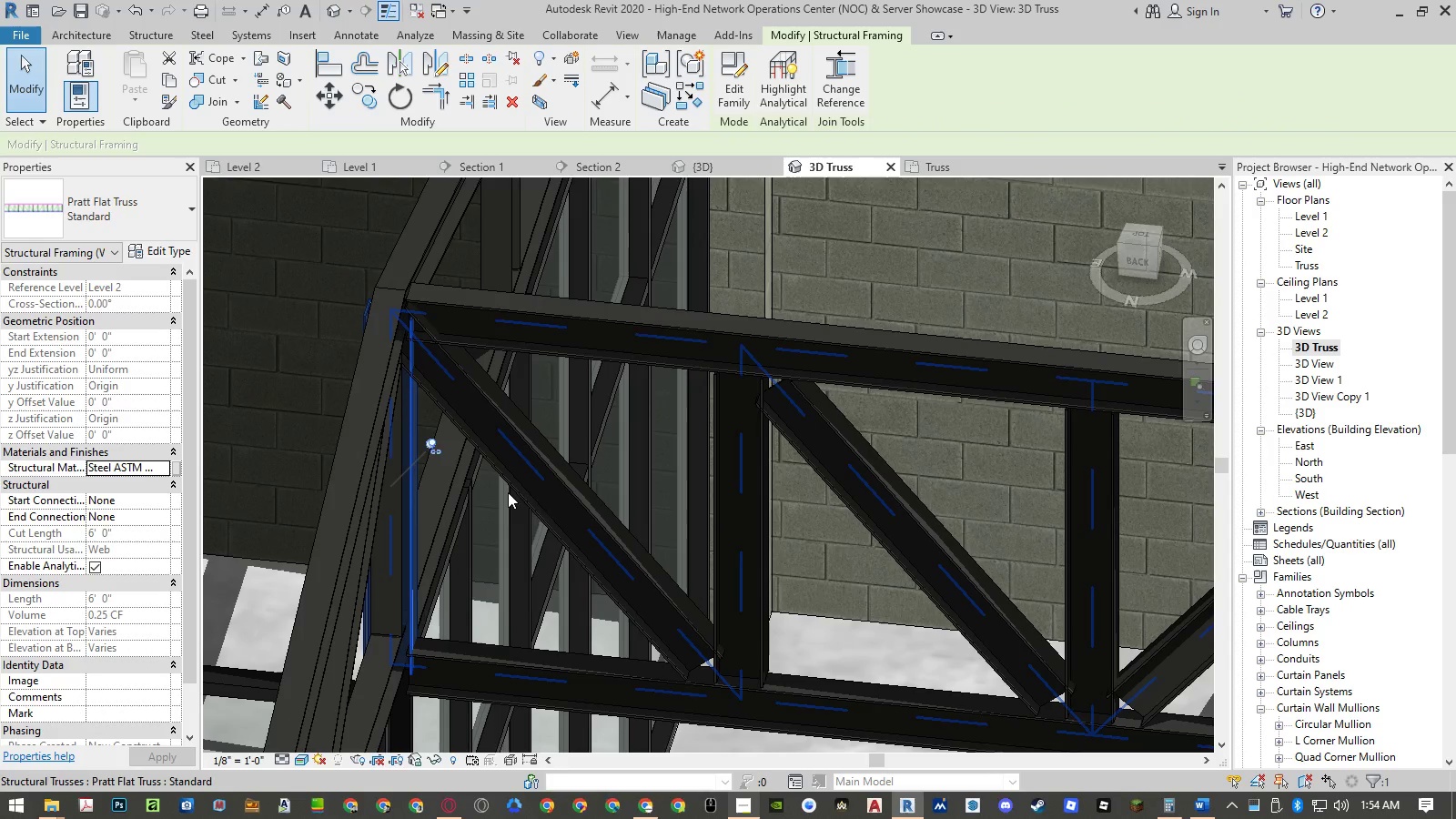 
left_click([412, 436])
 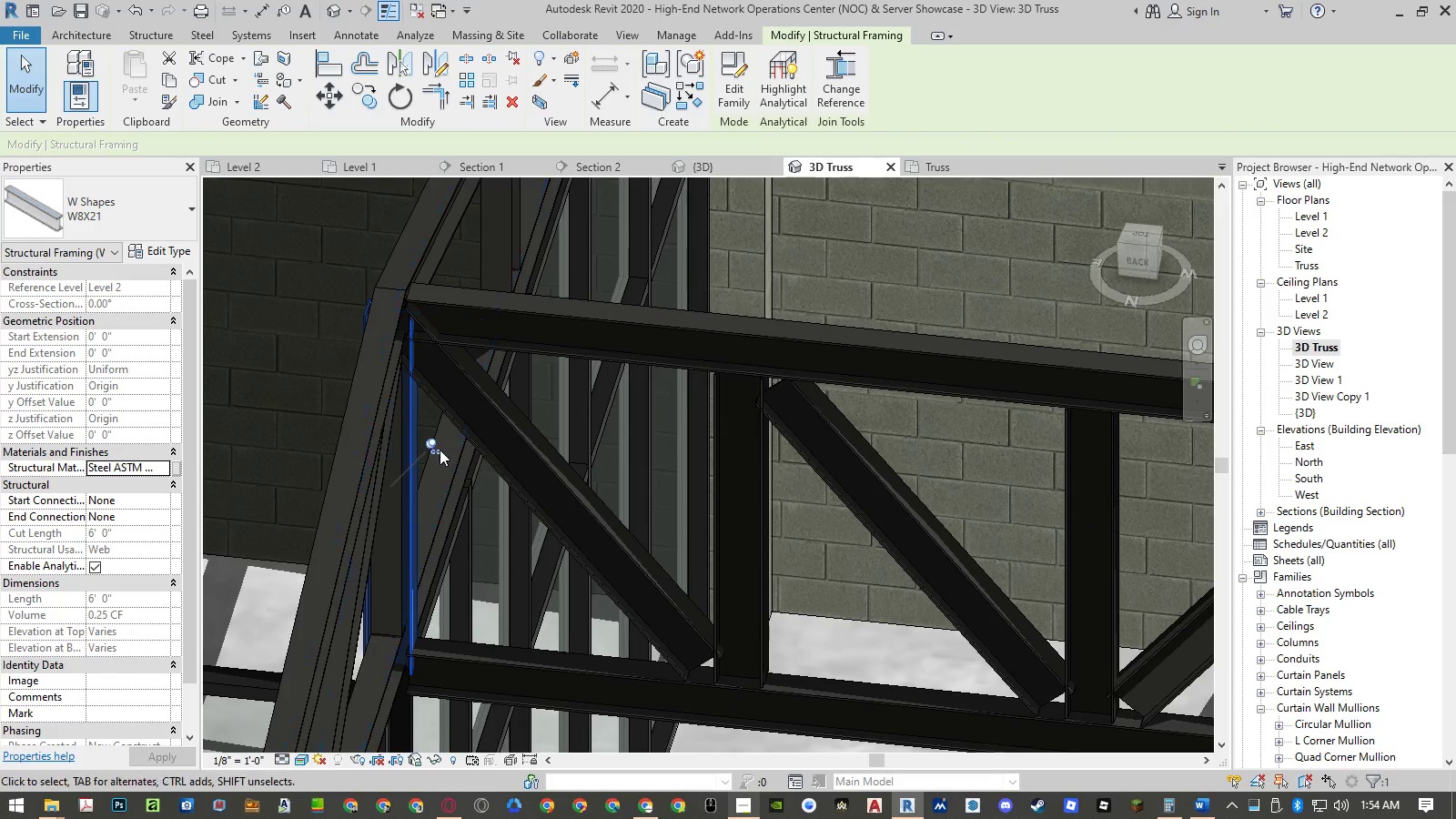 
left_click([437, 445])
 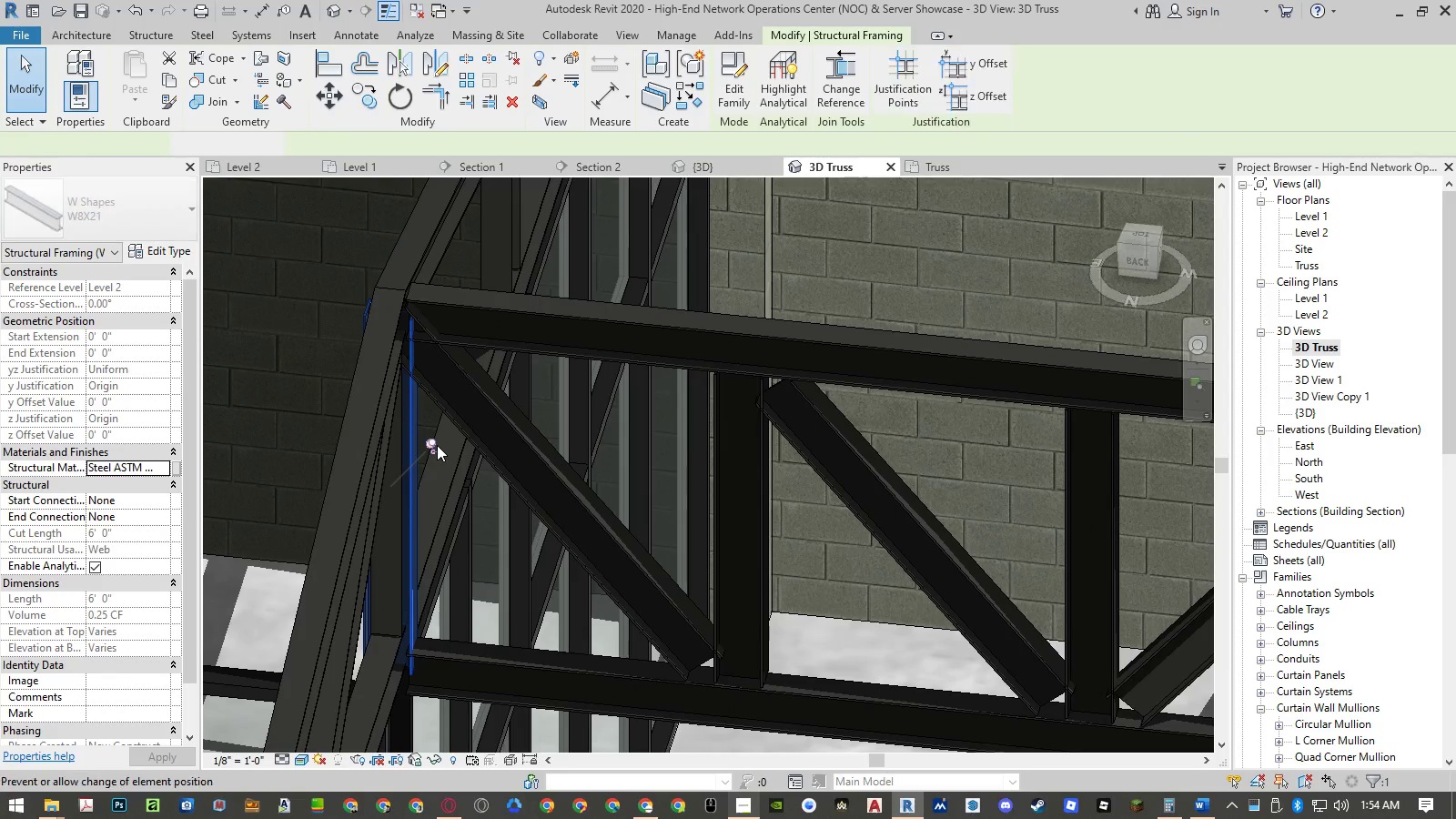 
key(Delete)
 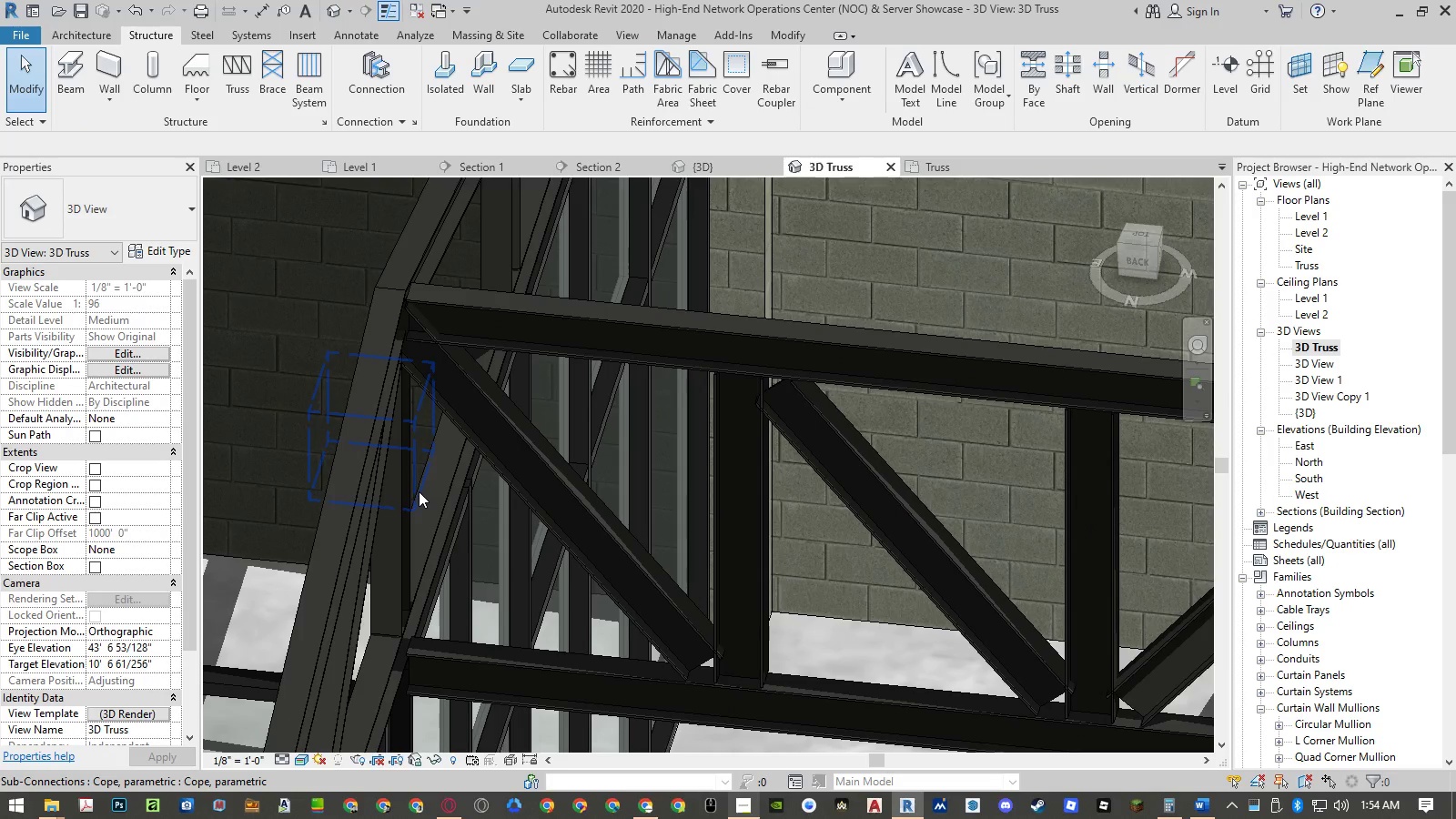 
hold_key(key=ShiftLeft, duration=1.06)
 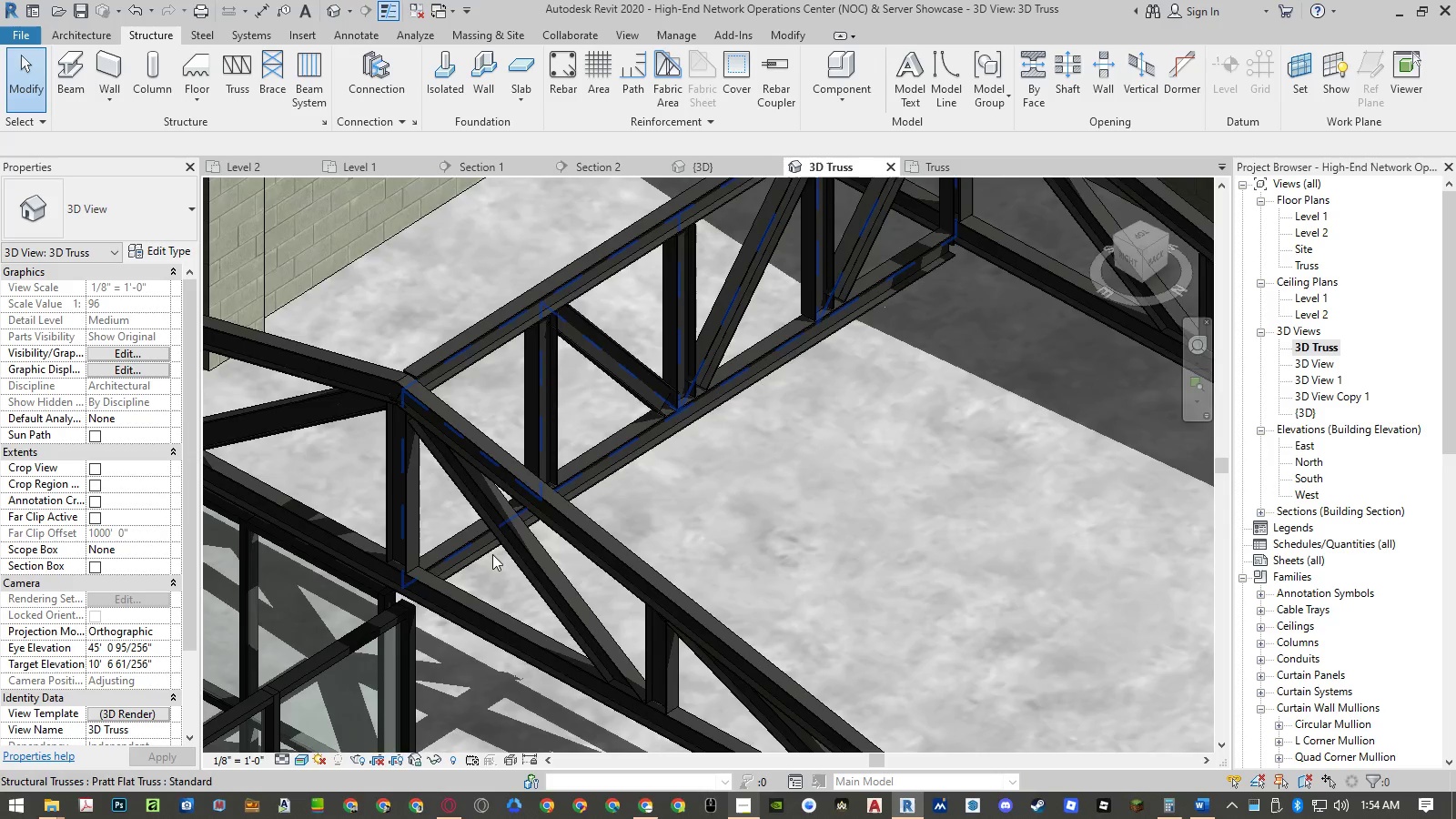 
scroll: coordinate [419, 491], scroll_direction: down, amount: 4.0
 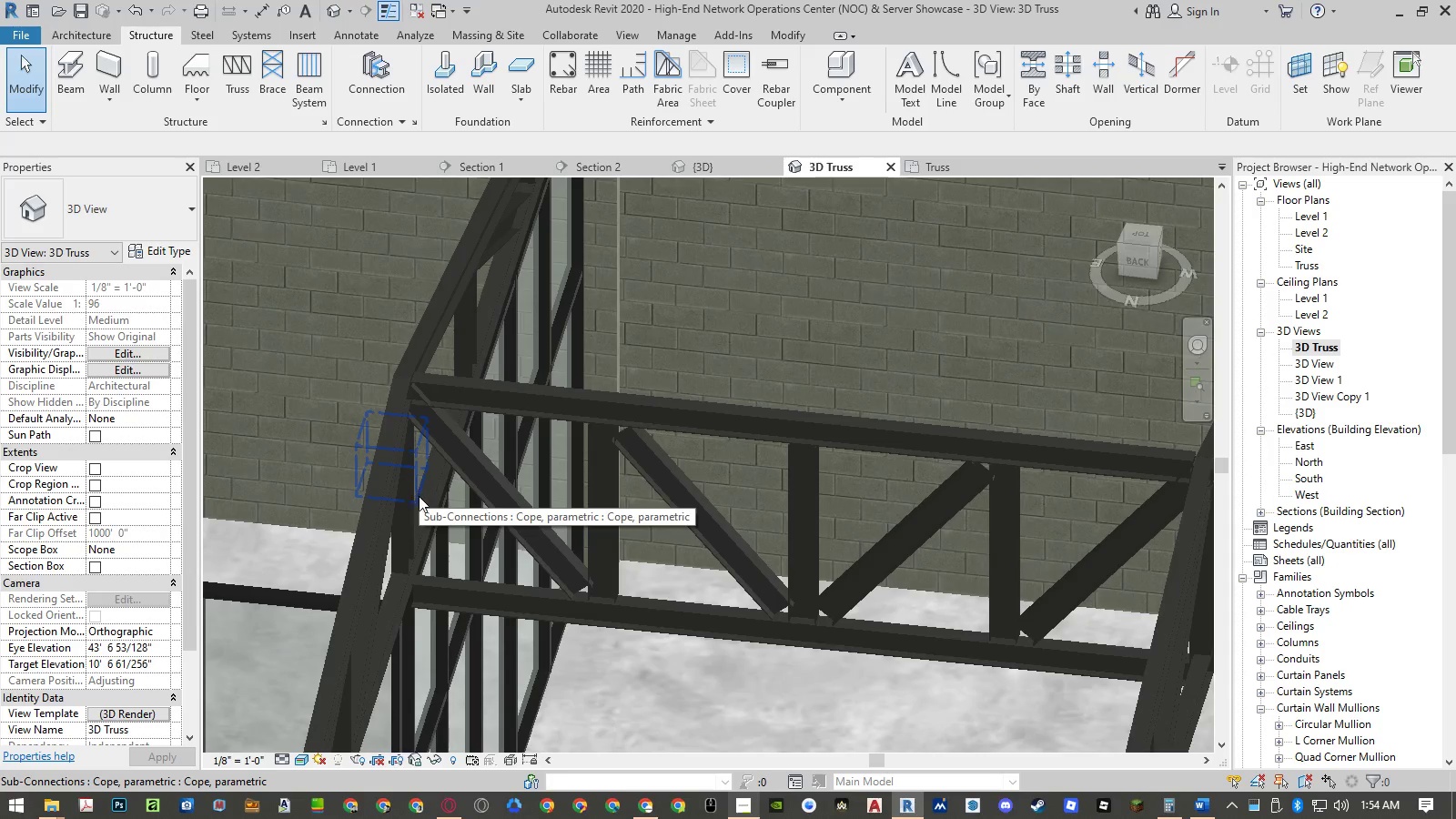 
middle_click([621, 563])
 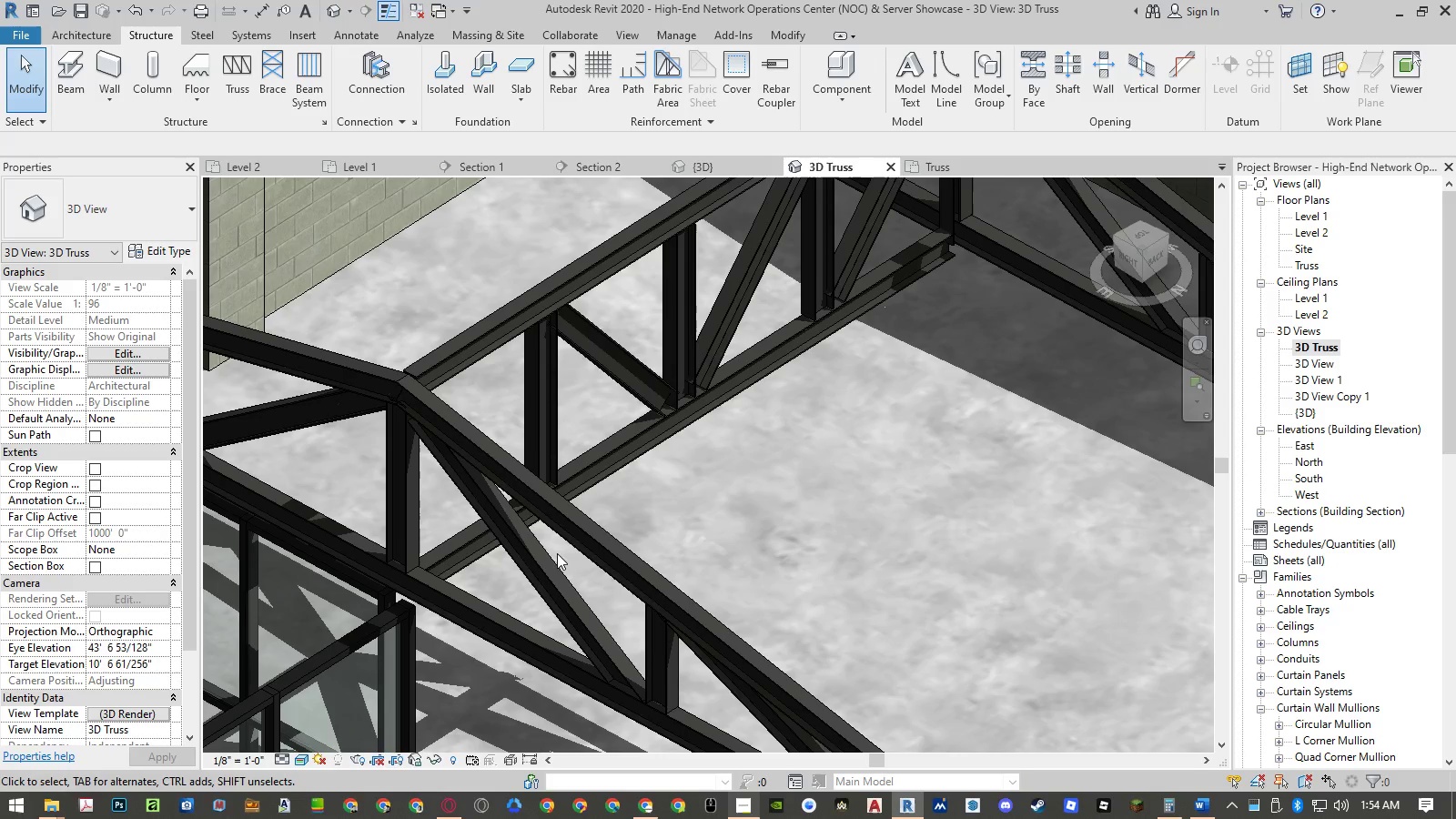 
scroll: coordinate [489, 567], scroll_direction: down, amount: 7.0
 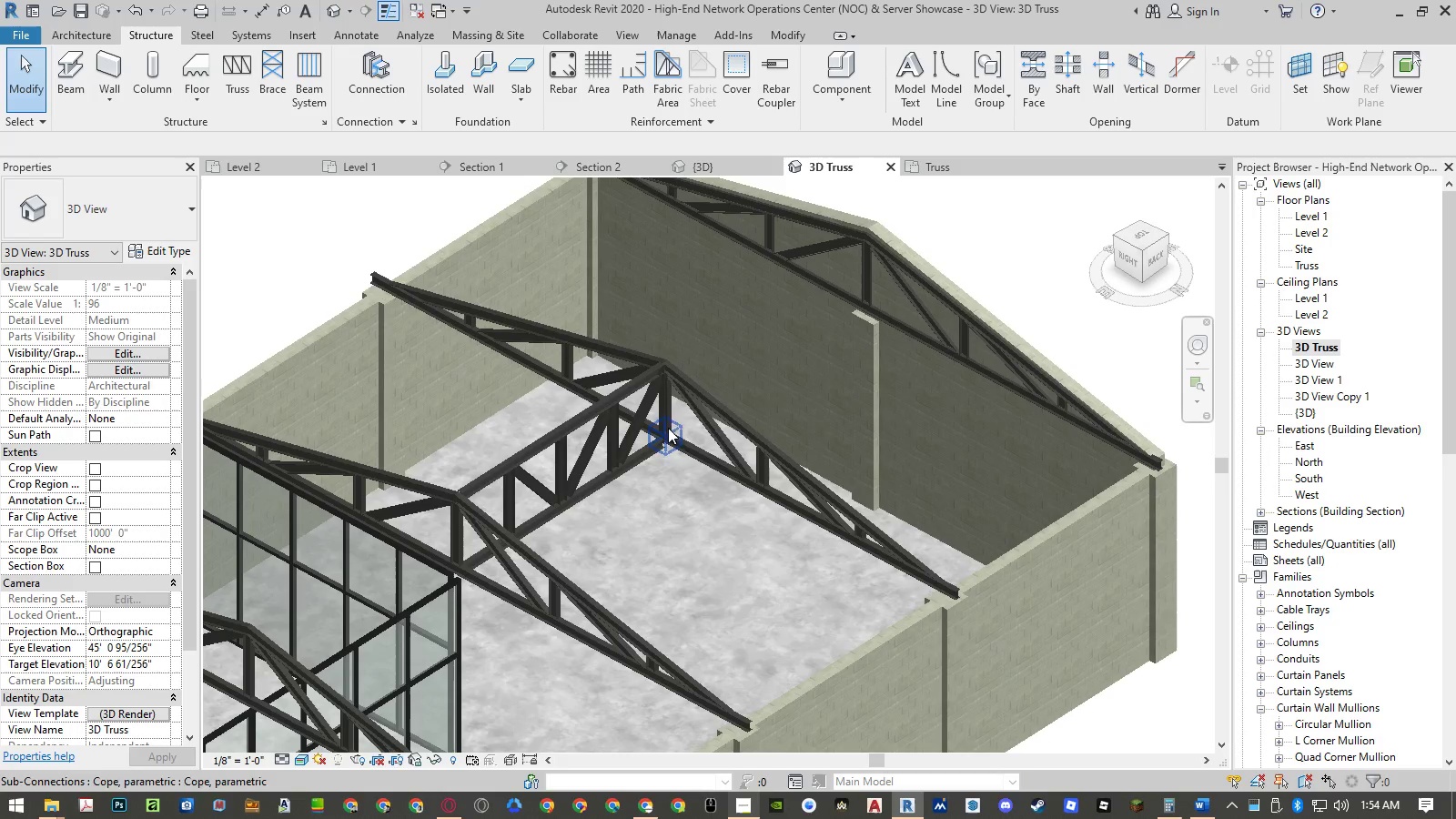 
scroll: coordinate [619, 405], scroll_direction: up, amount: 15.0
 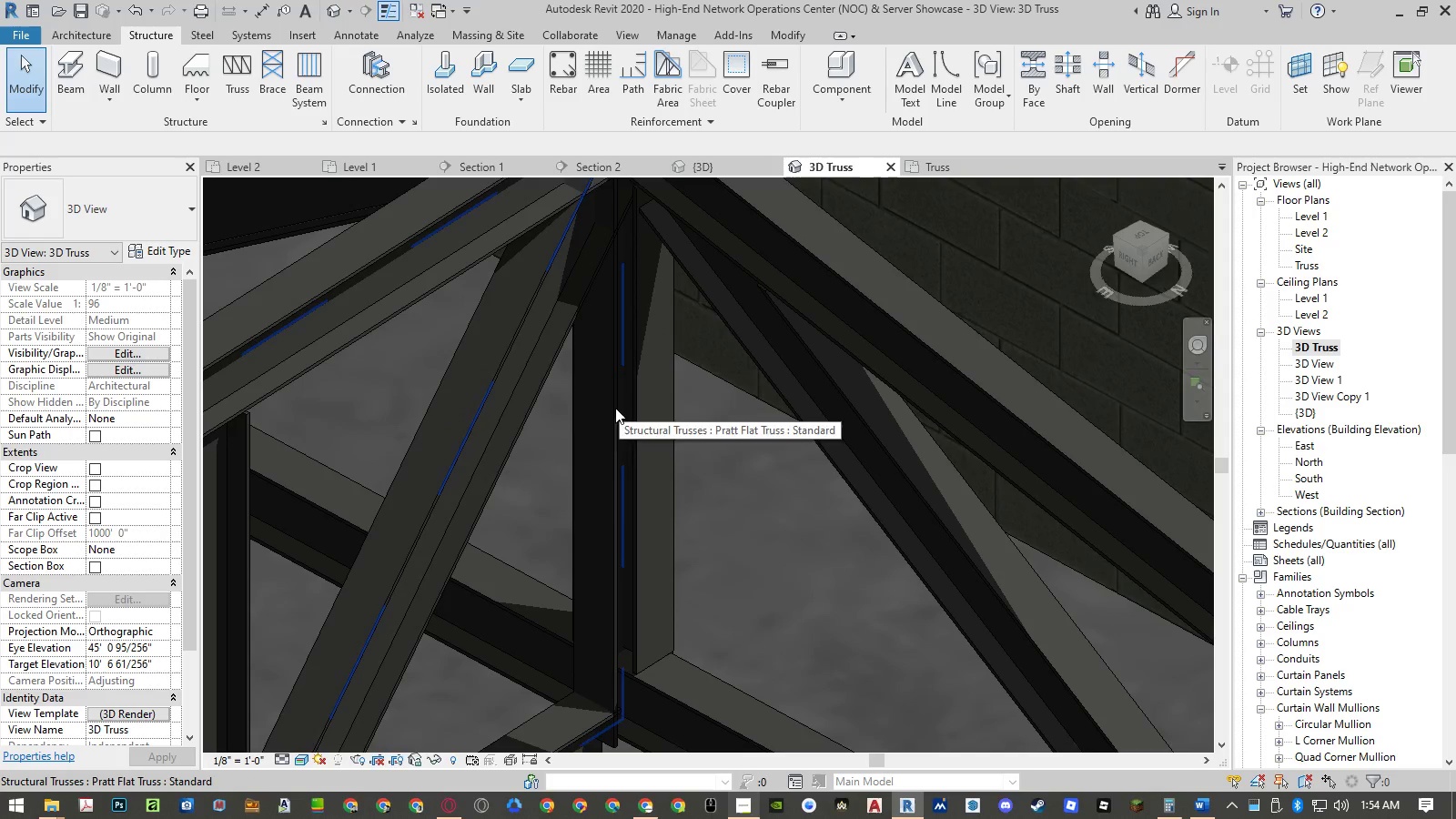 
hold_key(key=Tab, duration=0.95)
 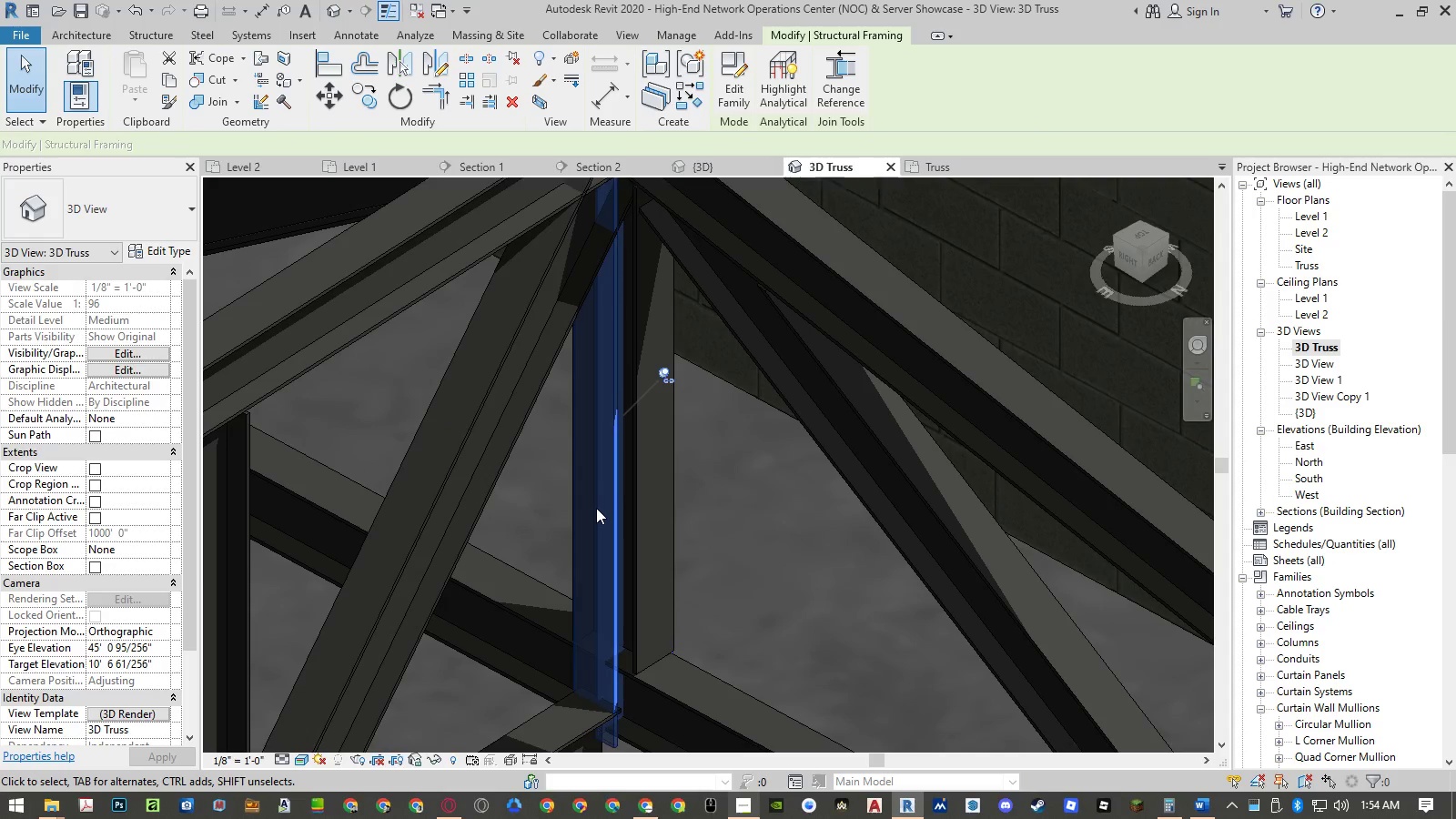 
left_click([613, 413])
 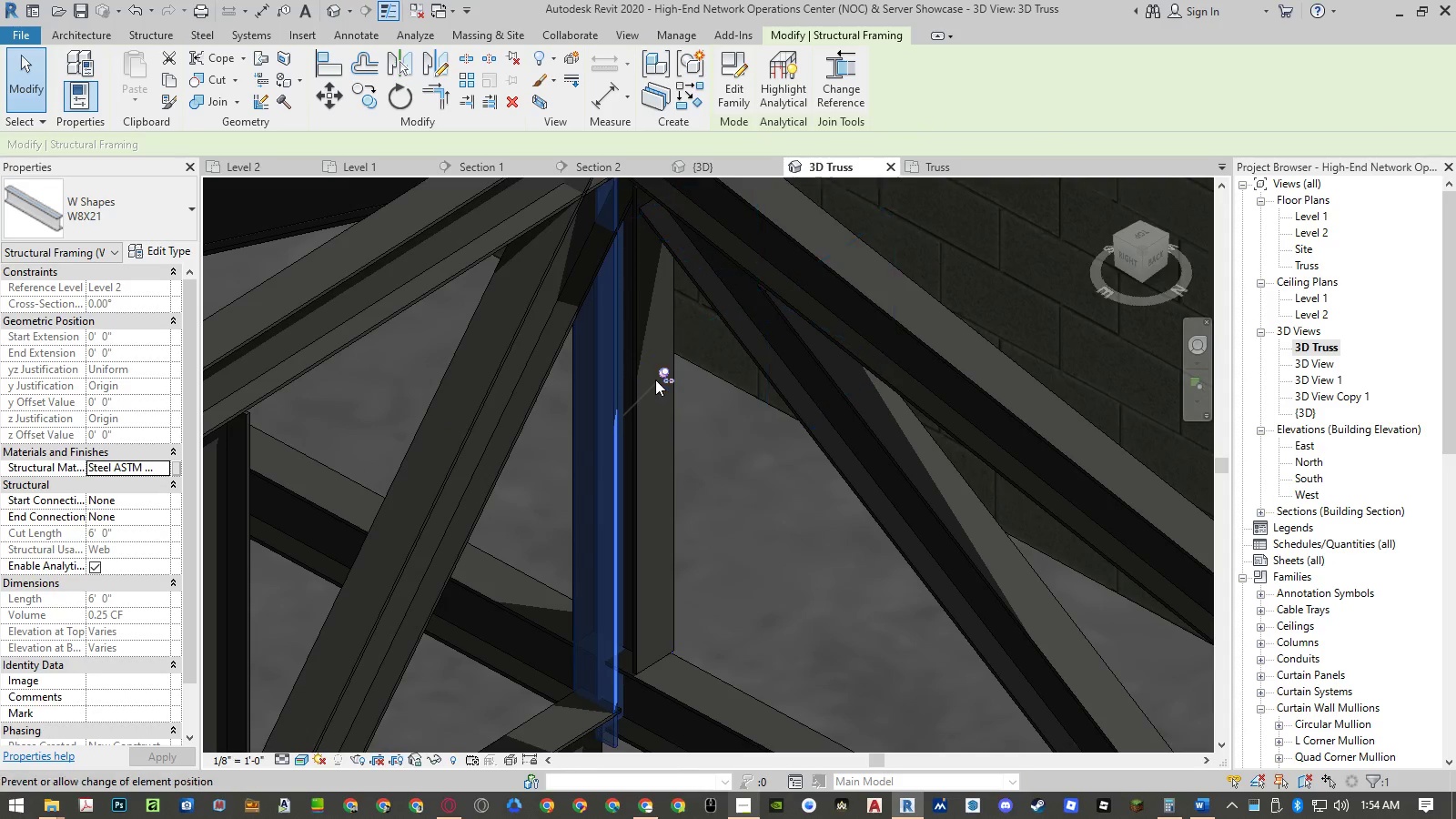 
left_click([661, 375])
 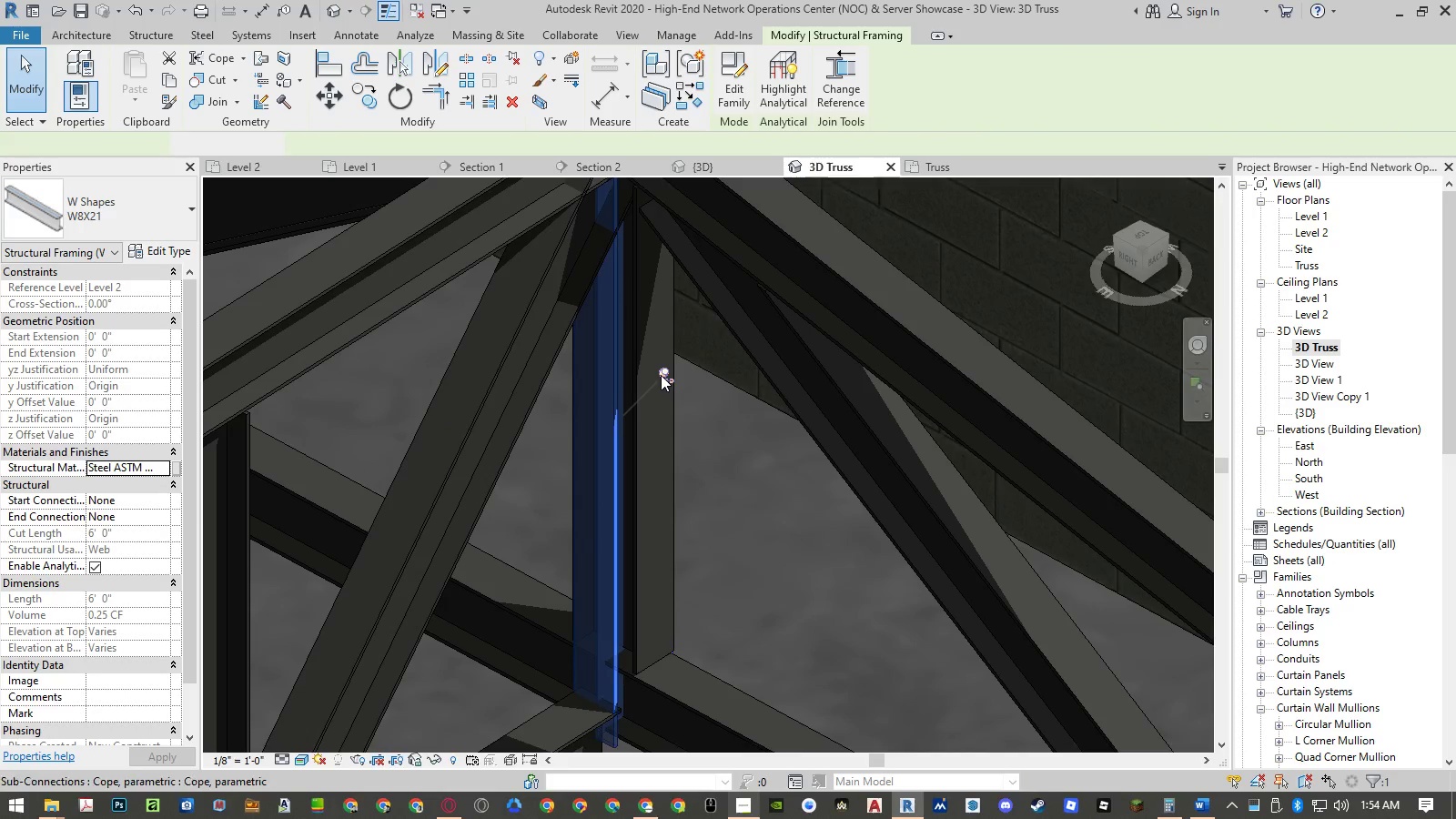 
key(Delete)
 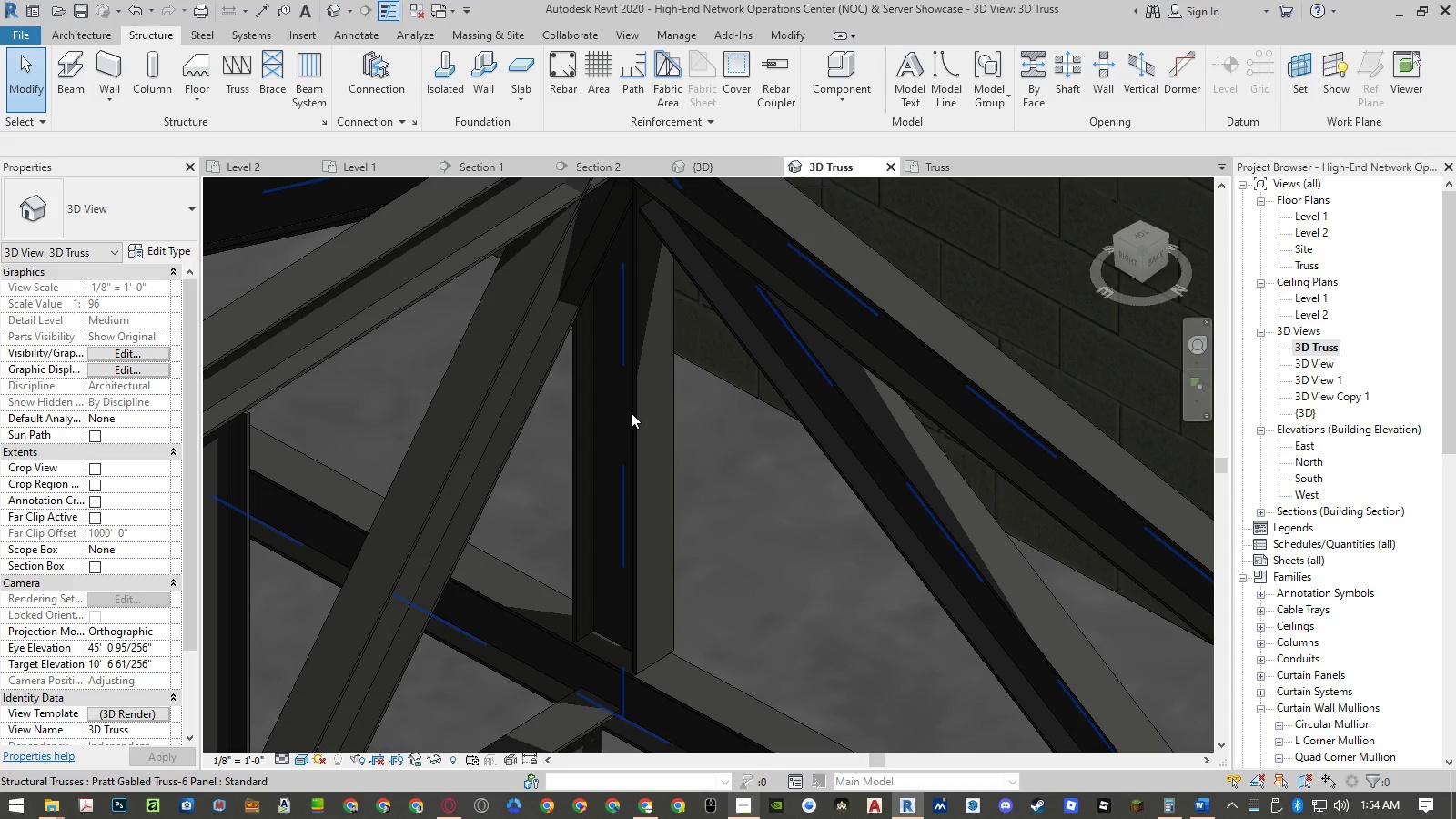 
wait(38.83)
 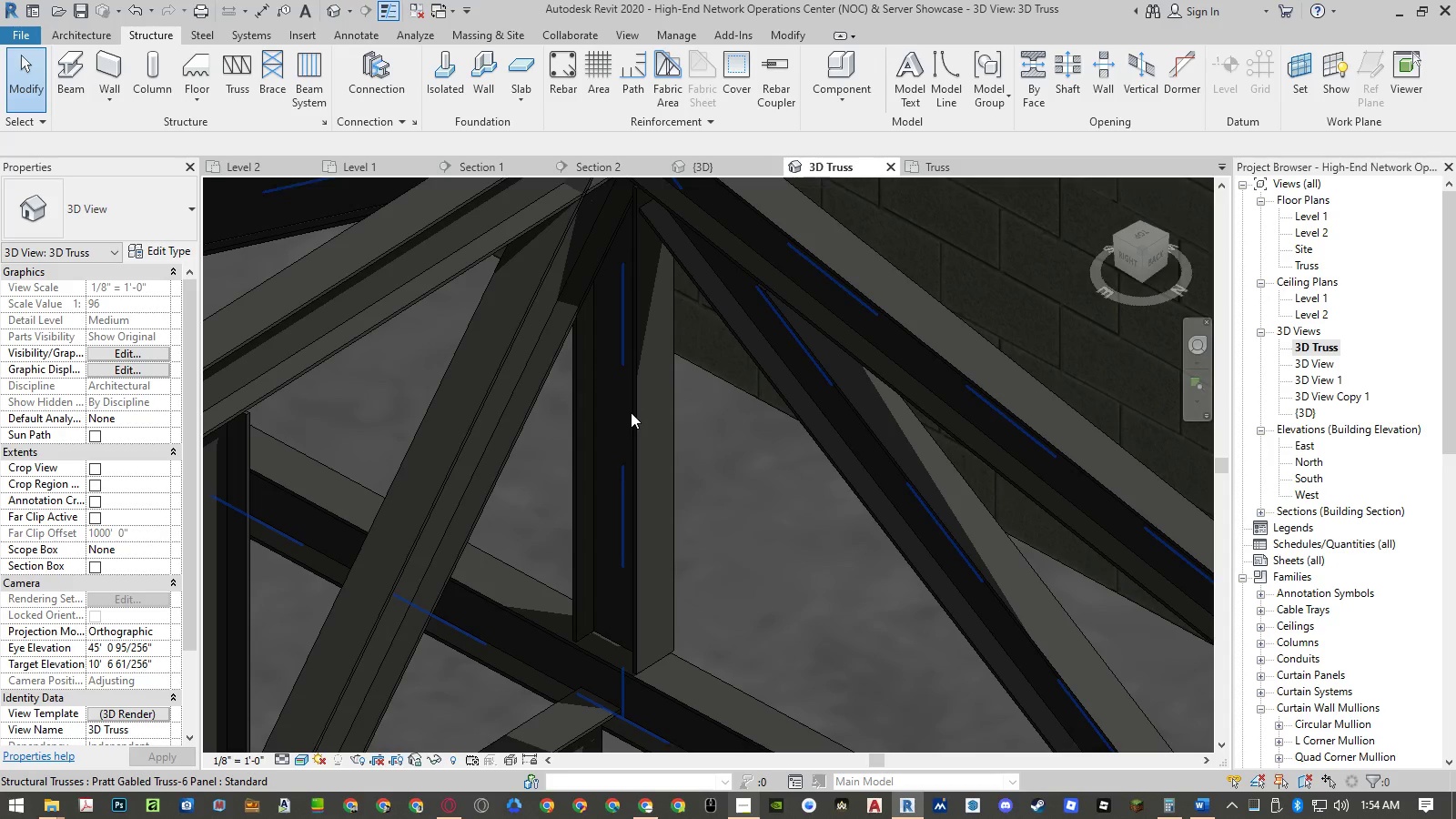 
scroll: coordinate [715, 420], scroll_direction: down, amount: 7.0
 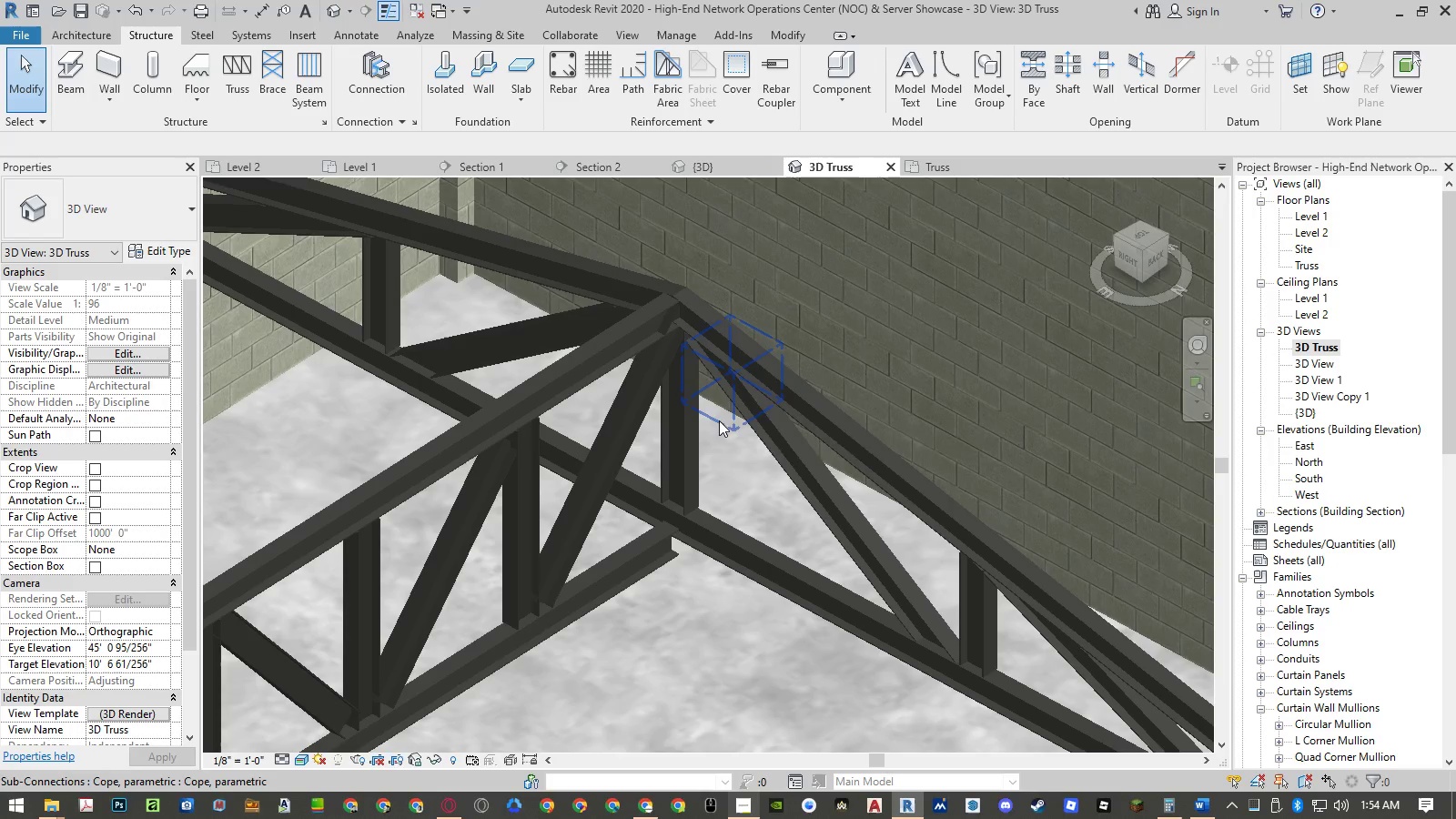 
mouse_move([759, 449])
 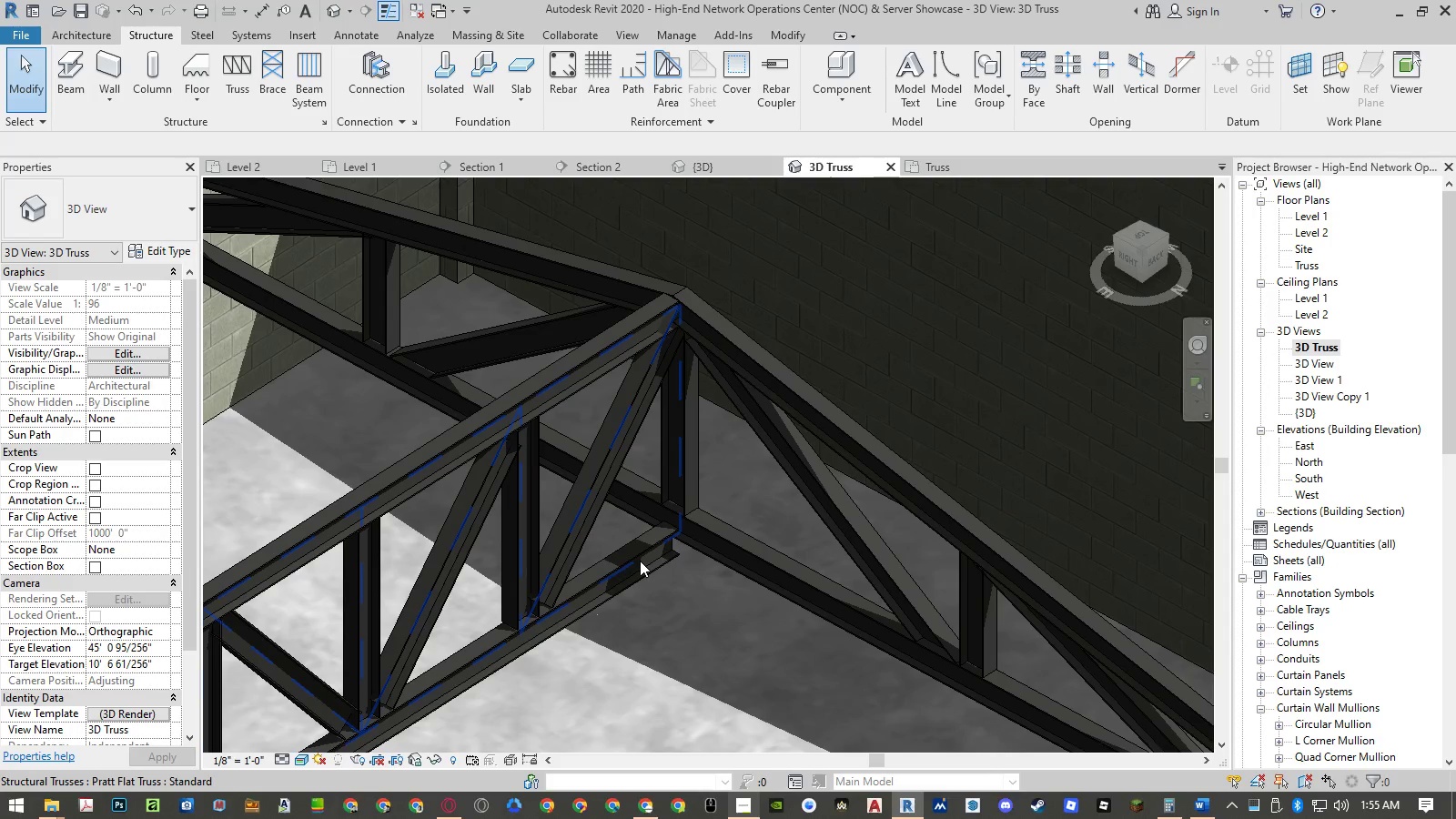 
left_click([640, 561])
 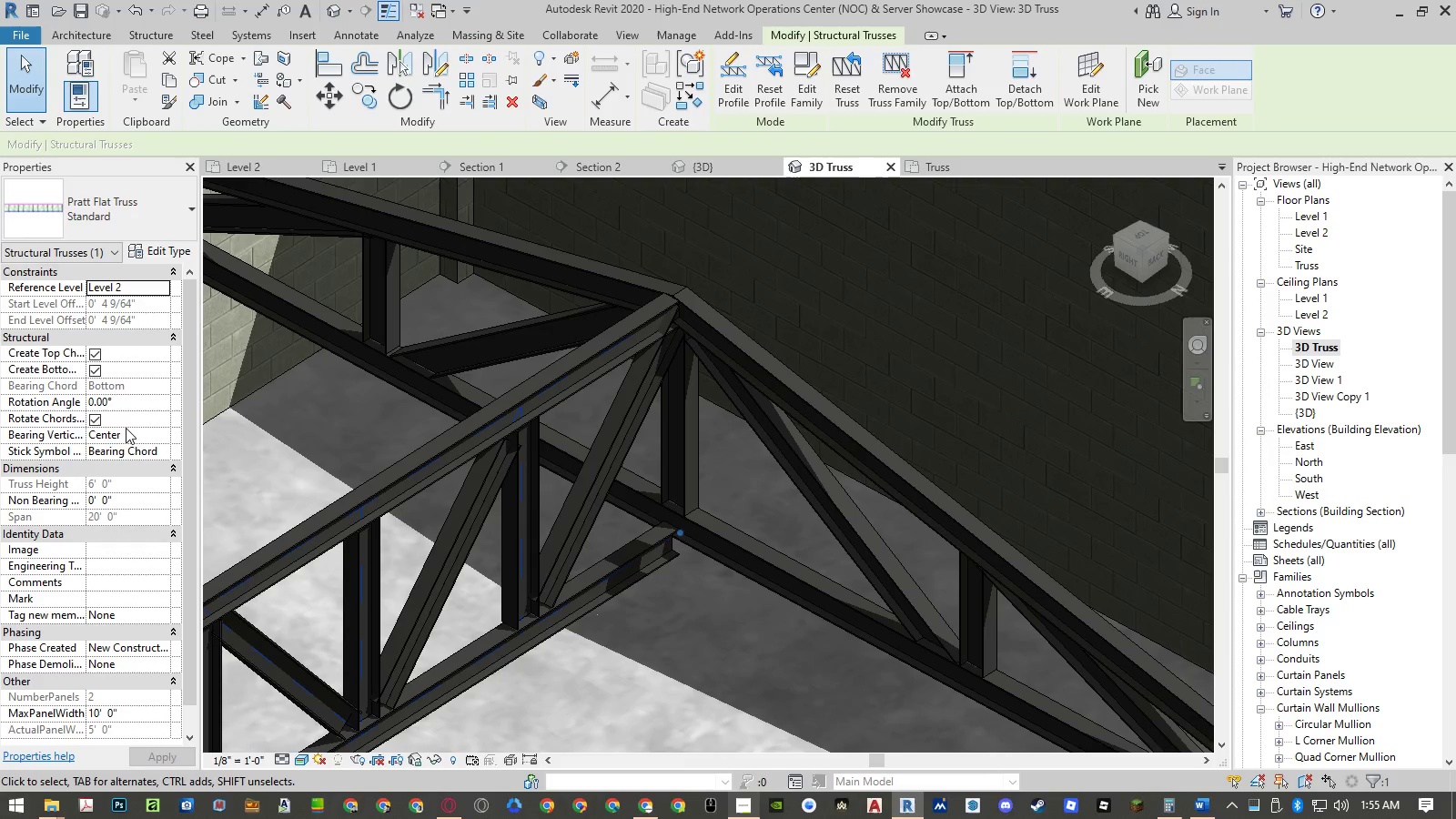 
wait(5.8)
 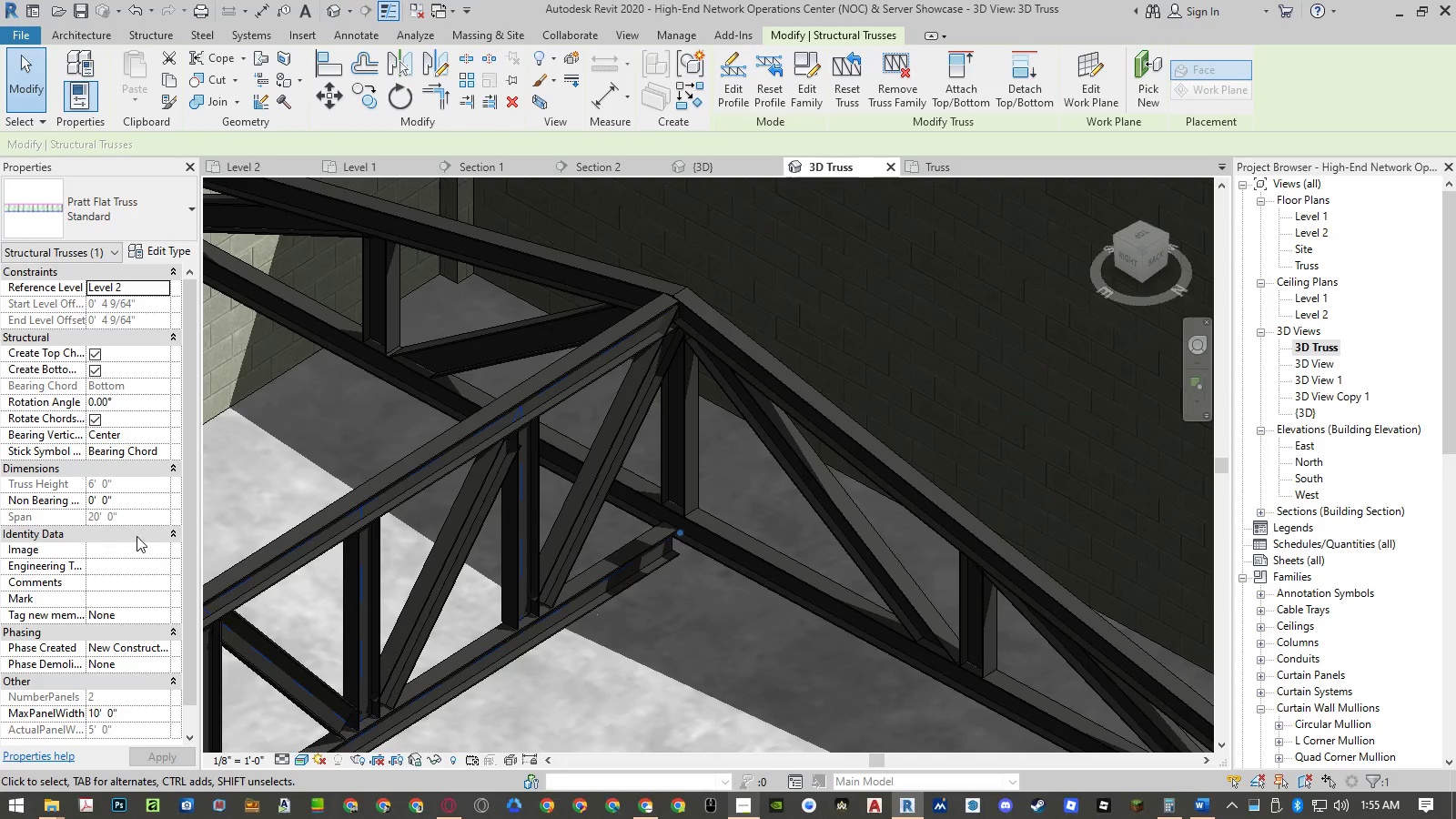 
double_click([167, 436])
 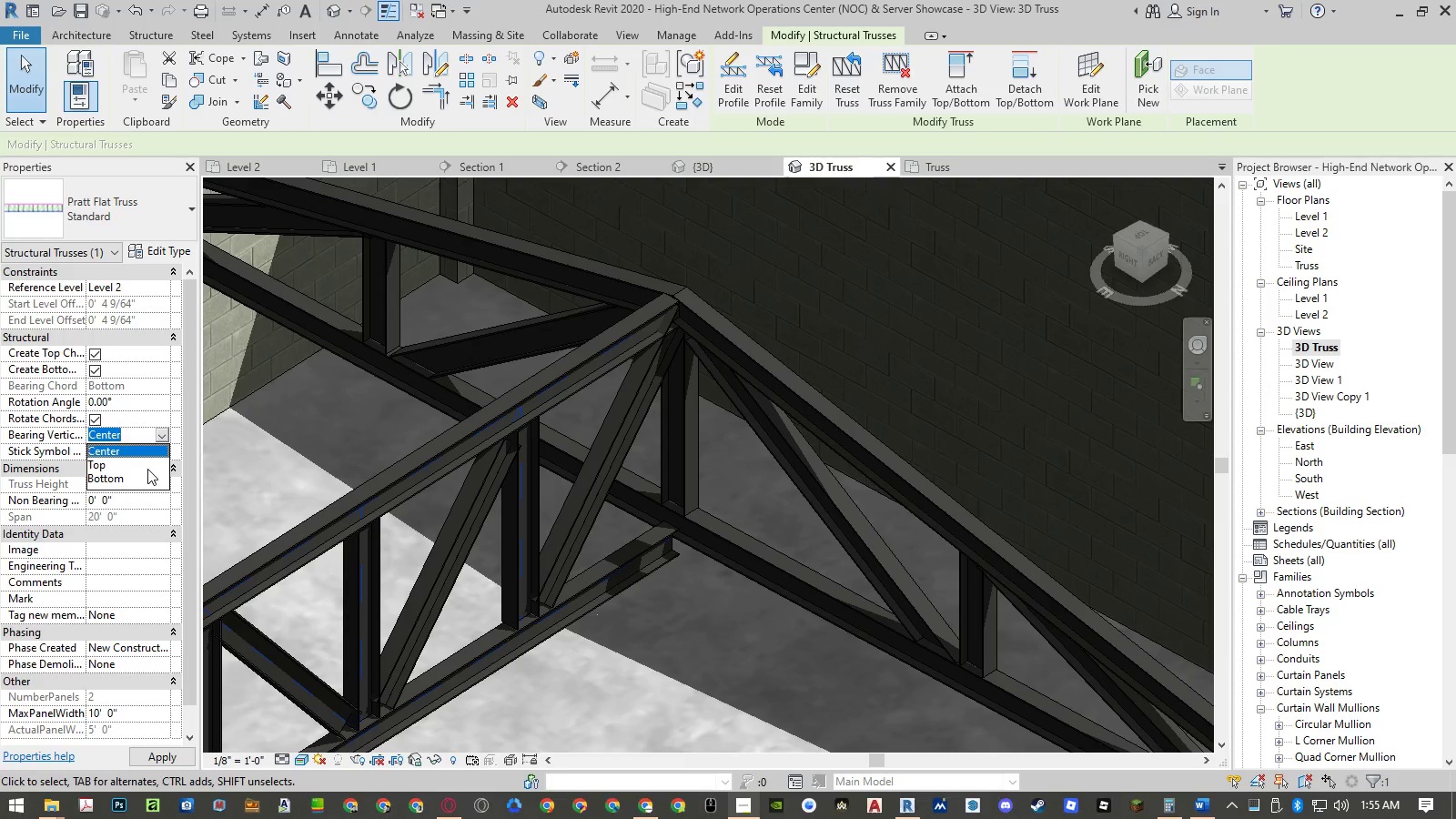 
left_click([145, 477])
 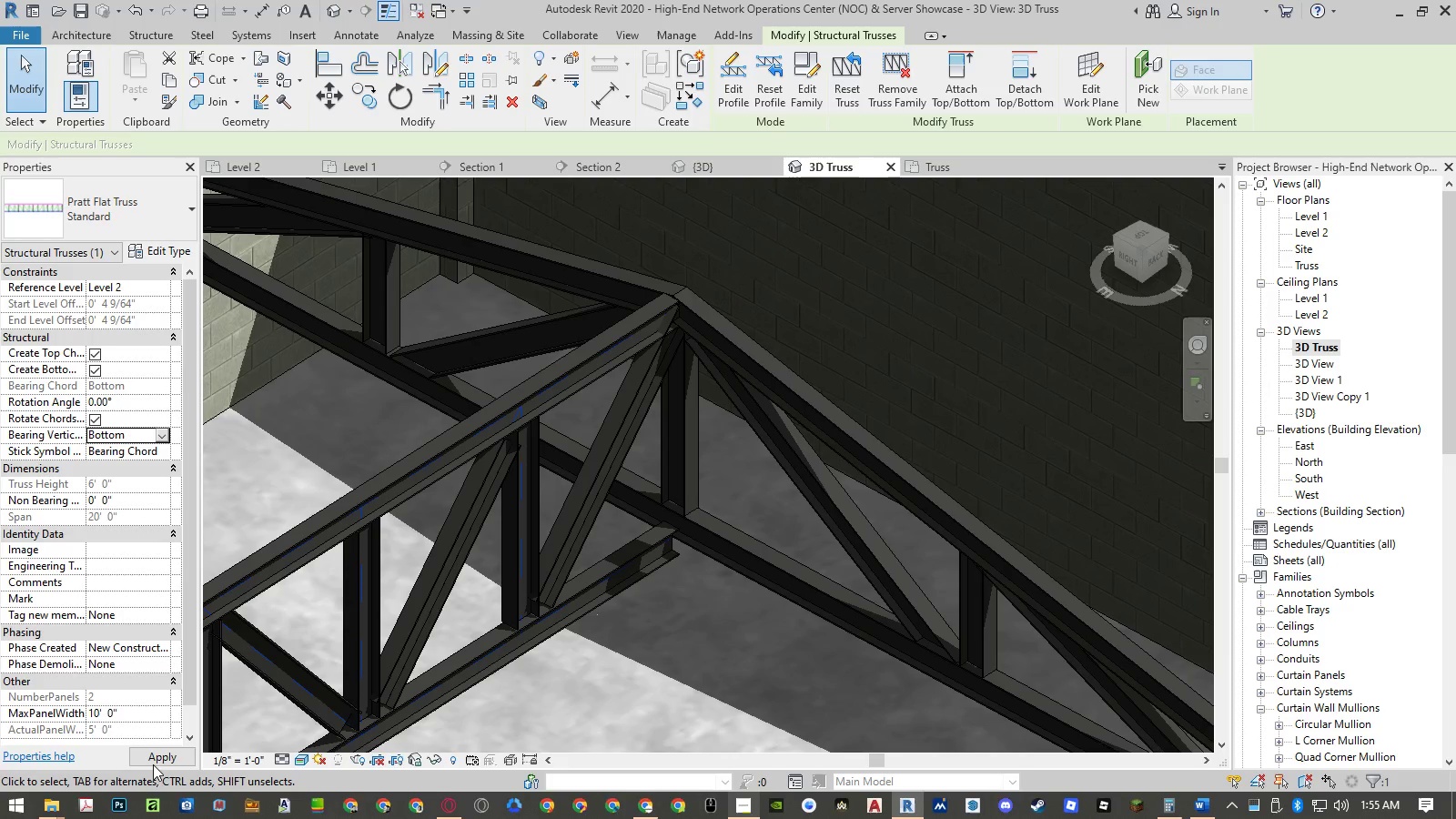 
left_click([157, 755])
 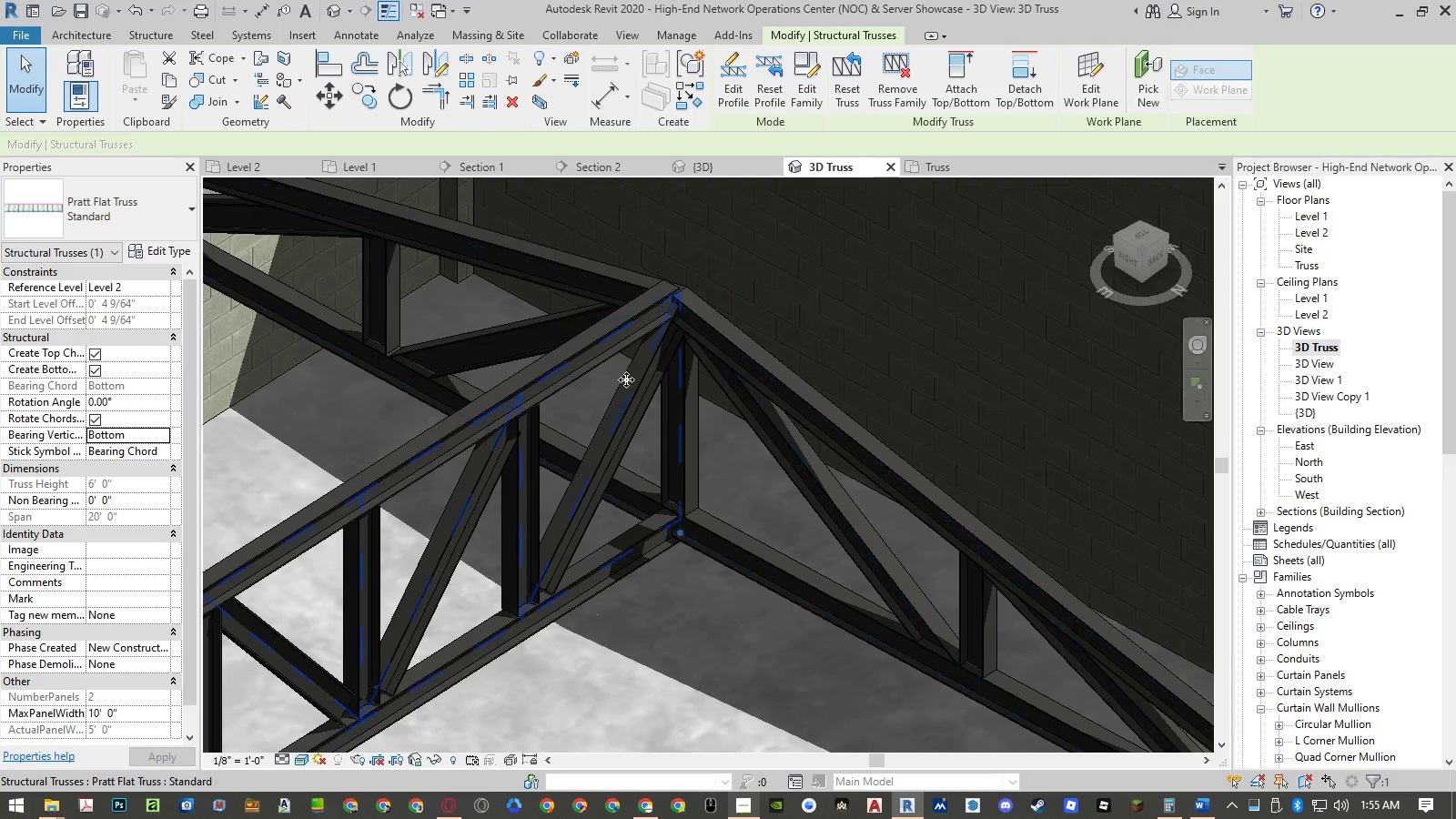 
wait(7.28)
 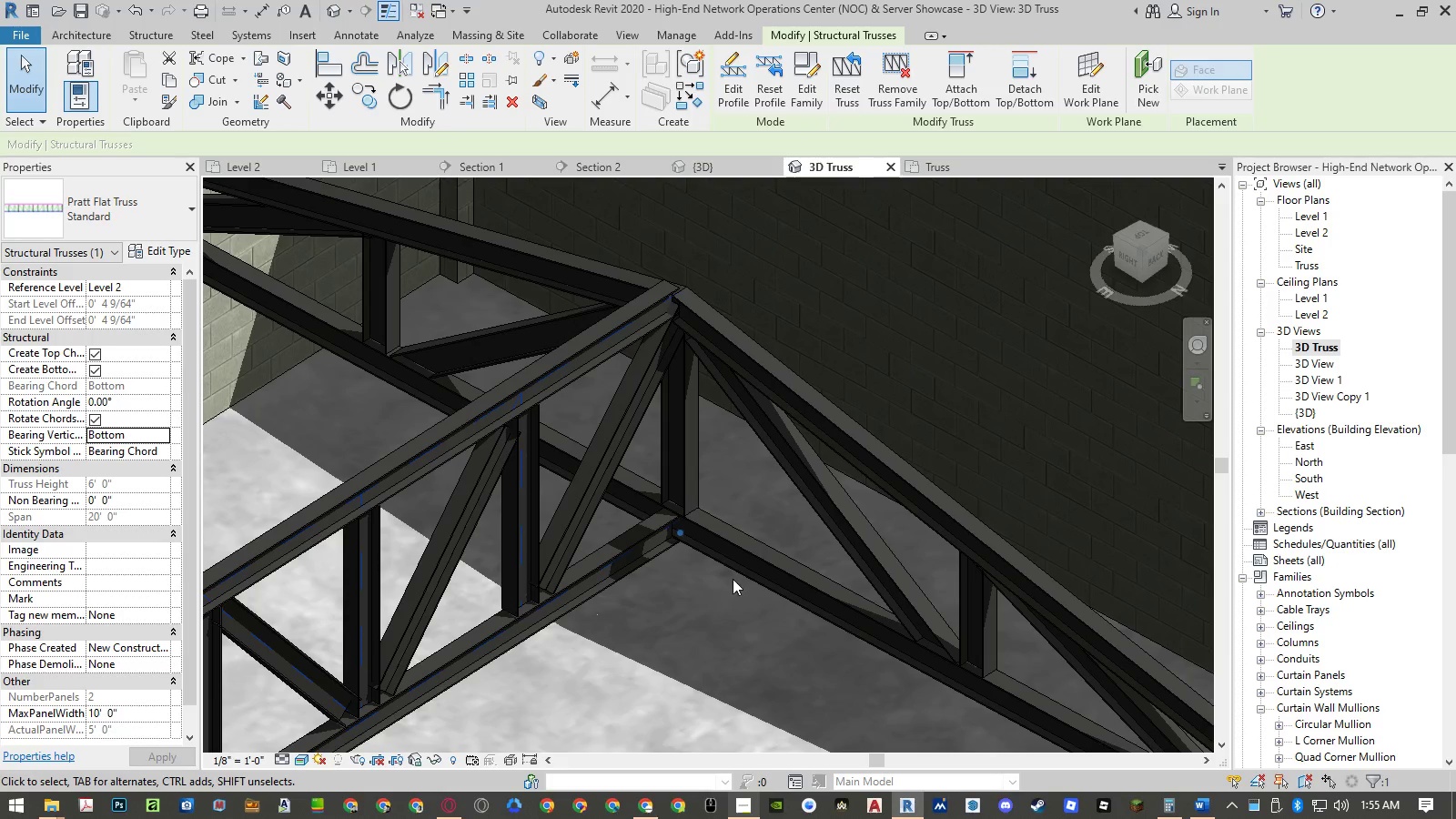 
hold_key(key=ShiftLeft, duration=1.27)
 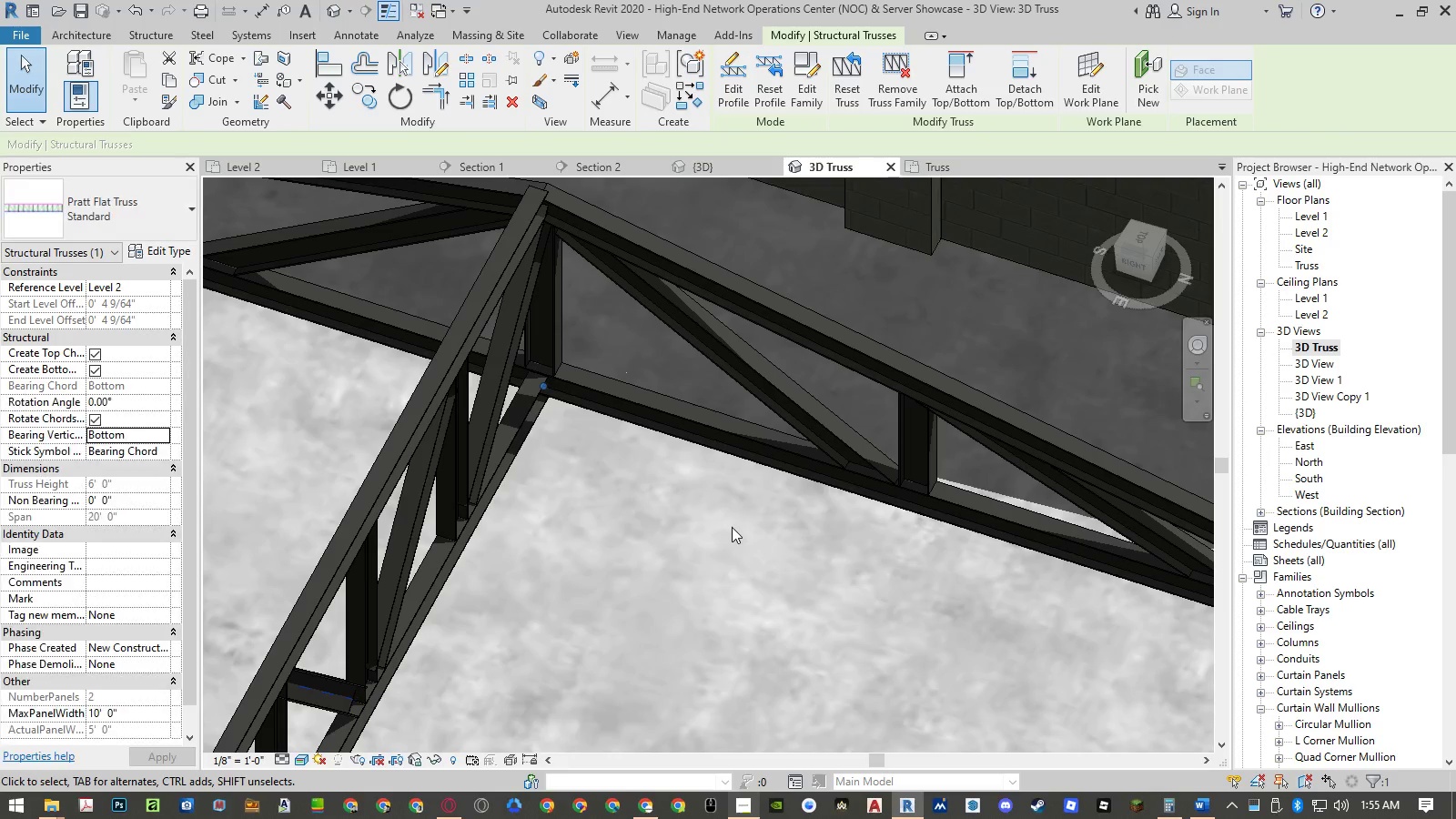 
scroll: coordinate [732, 527], scroll_direction: down, amount: 4.0
 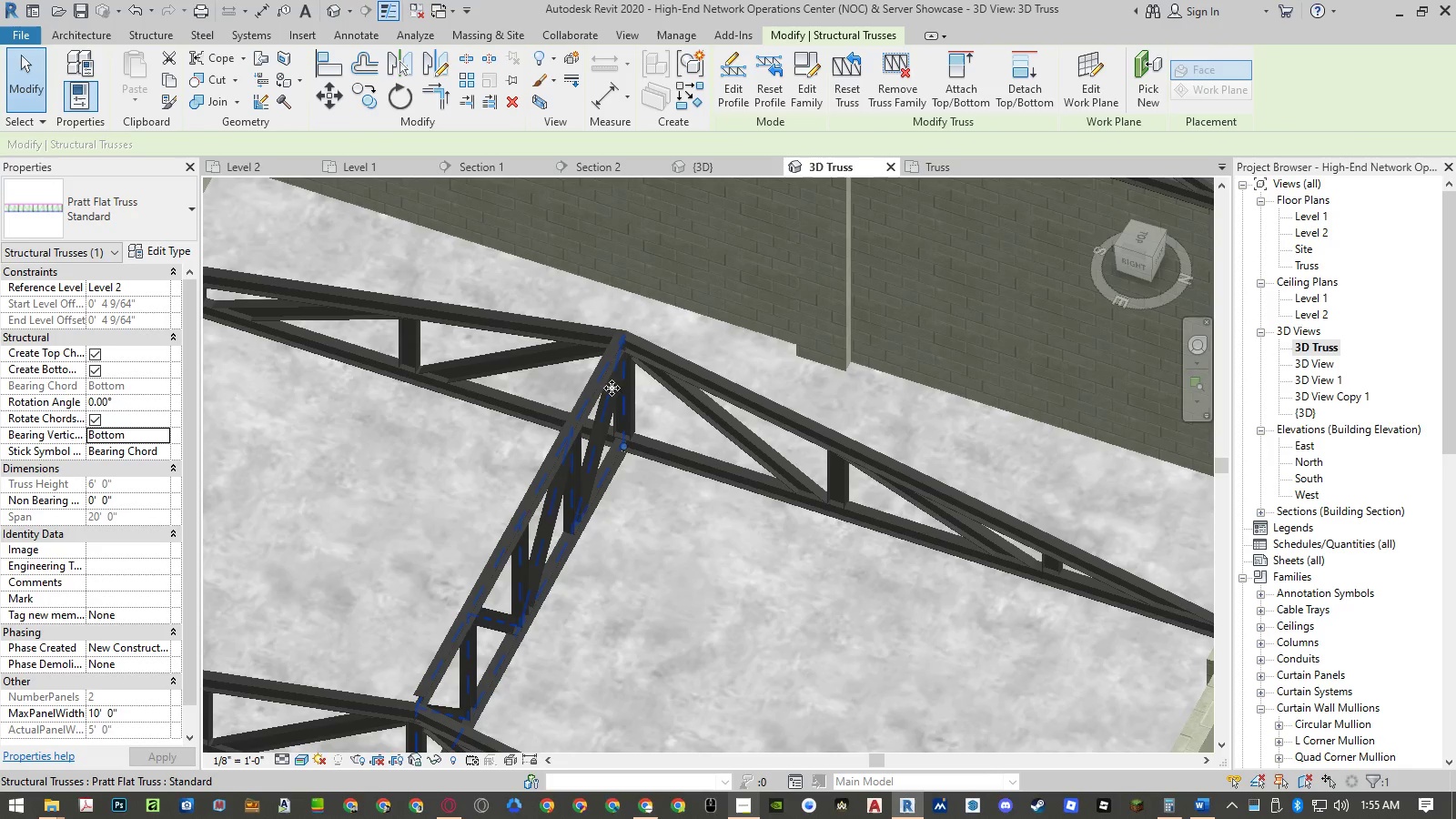 
hold_key(key=ShiftLeft, duration=0.92)
 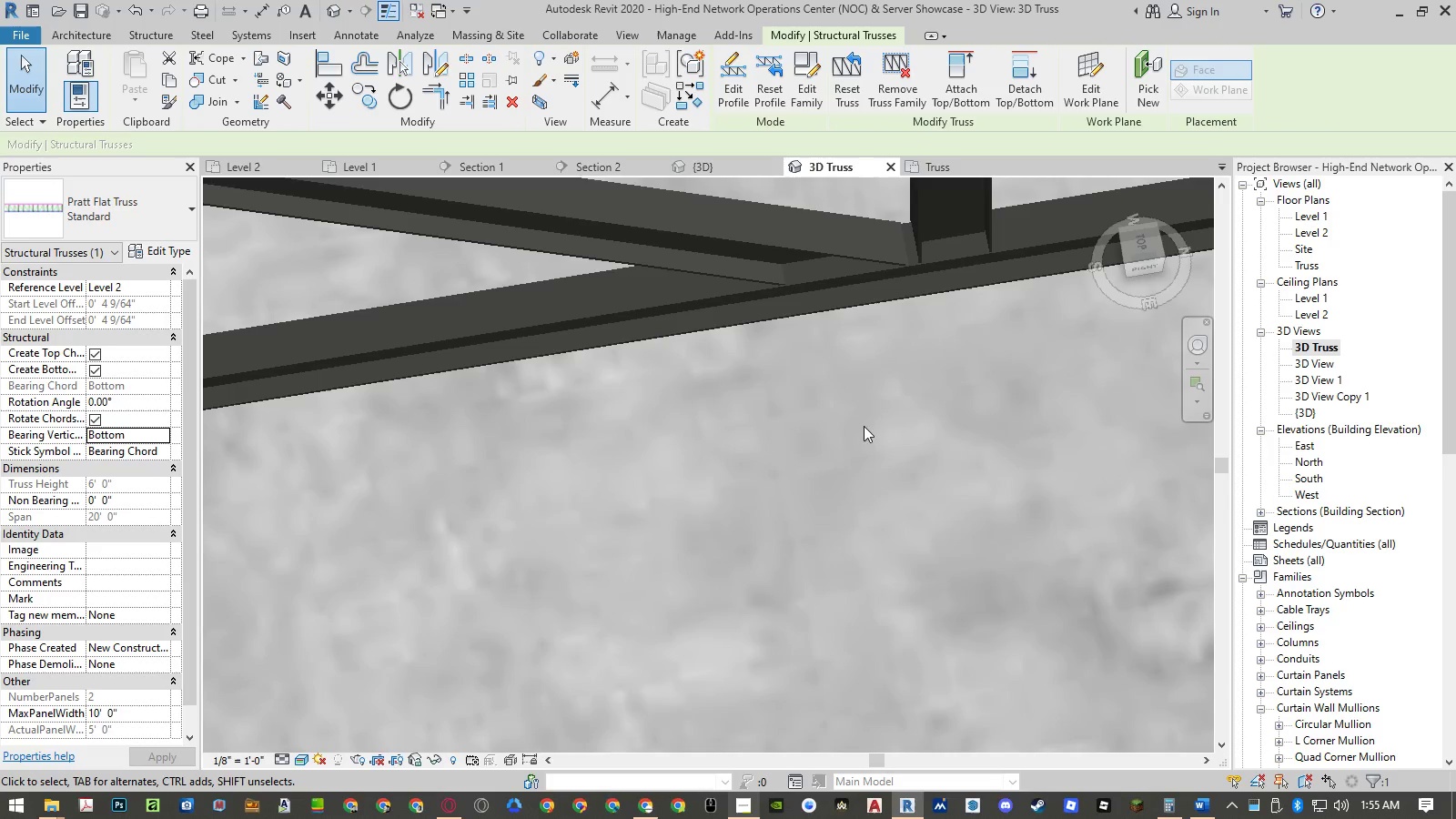 
scroll: coordinate [629, 353], scroll_direction: up, amount: 10.0
 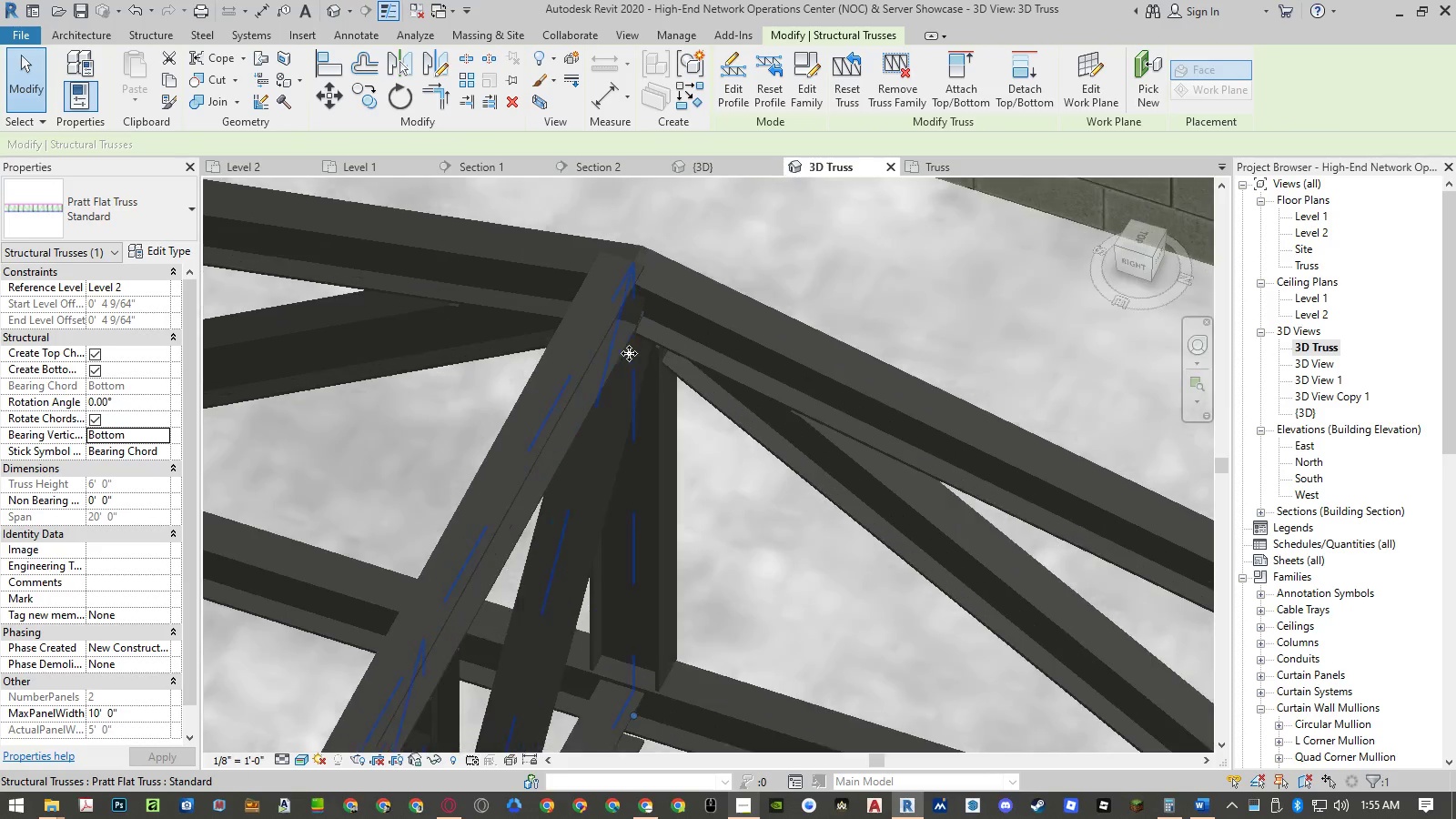 
scroll: coordinate [1000, 450], scroll_direction: down, amount: 10.0
 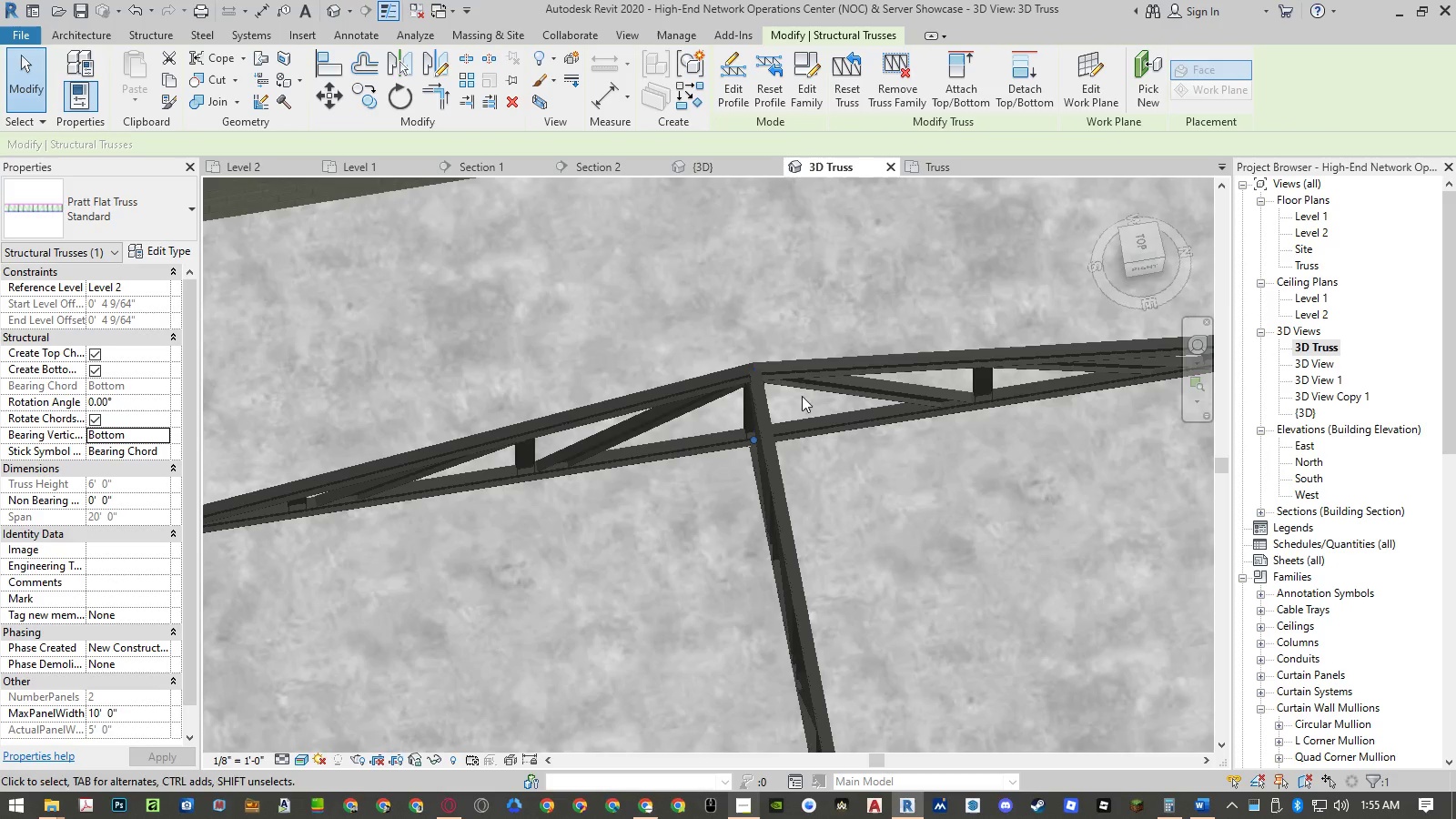 
scroll: coordinate [766, 379], scroll_direction: up, amount: 10.0
 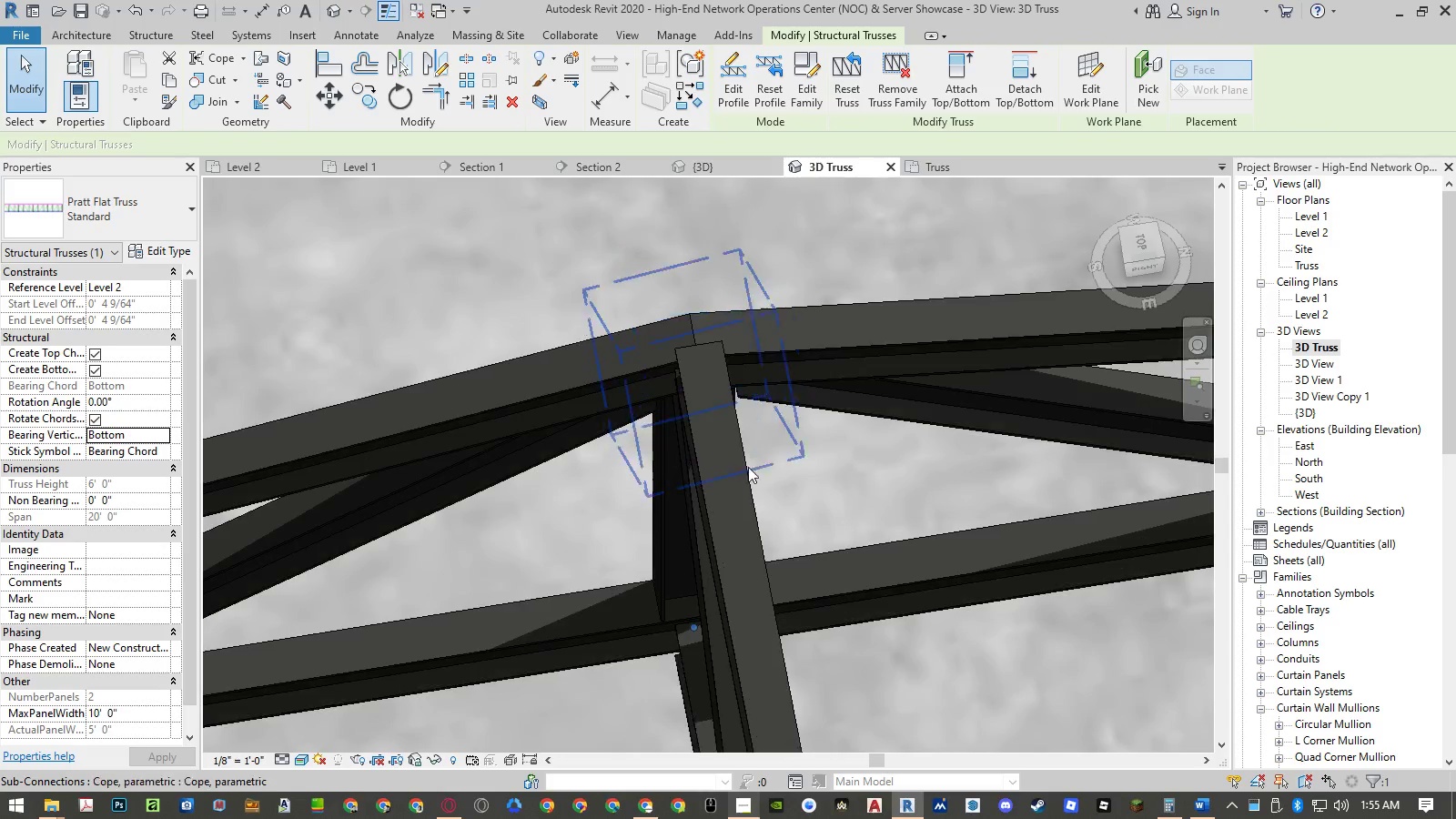 
hold_key(key=ShiftLeft, duration=0.75)
 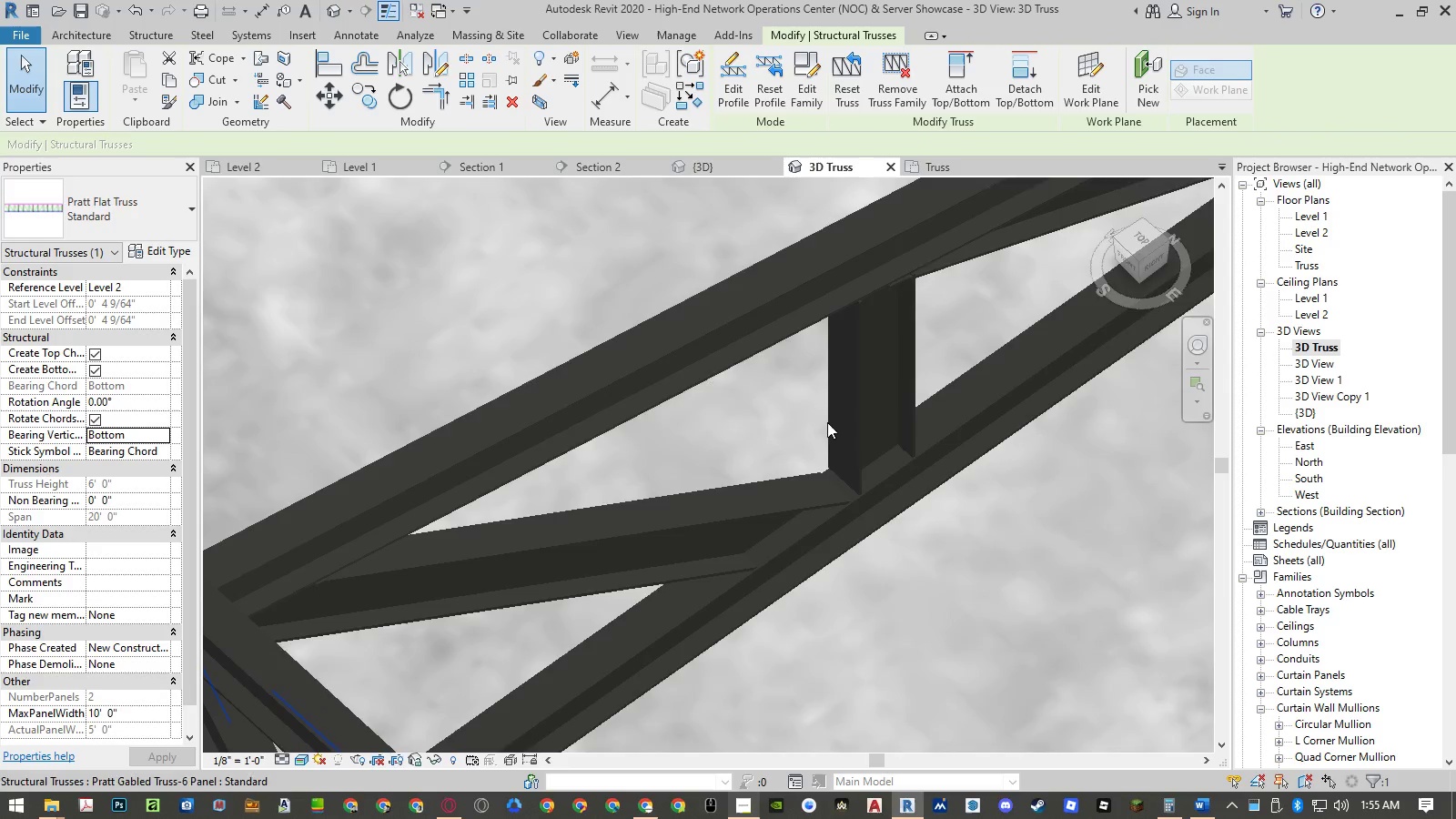 
hold_key(key=ShiftLeft, duration=1.38)
 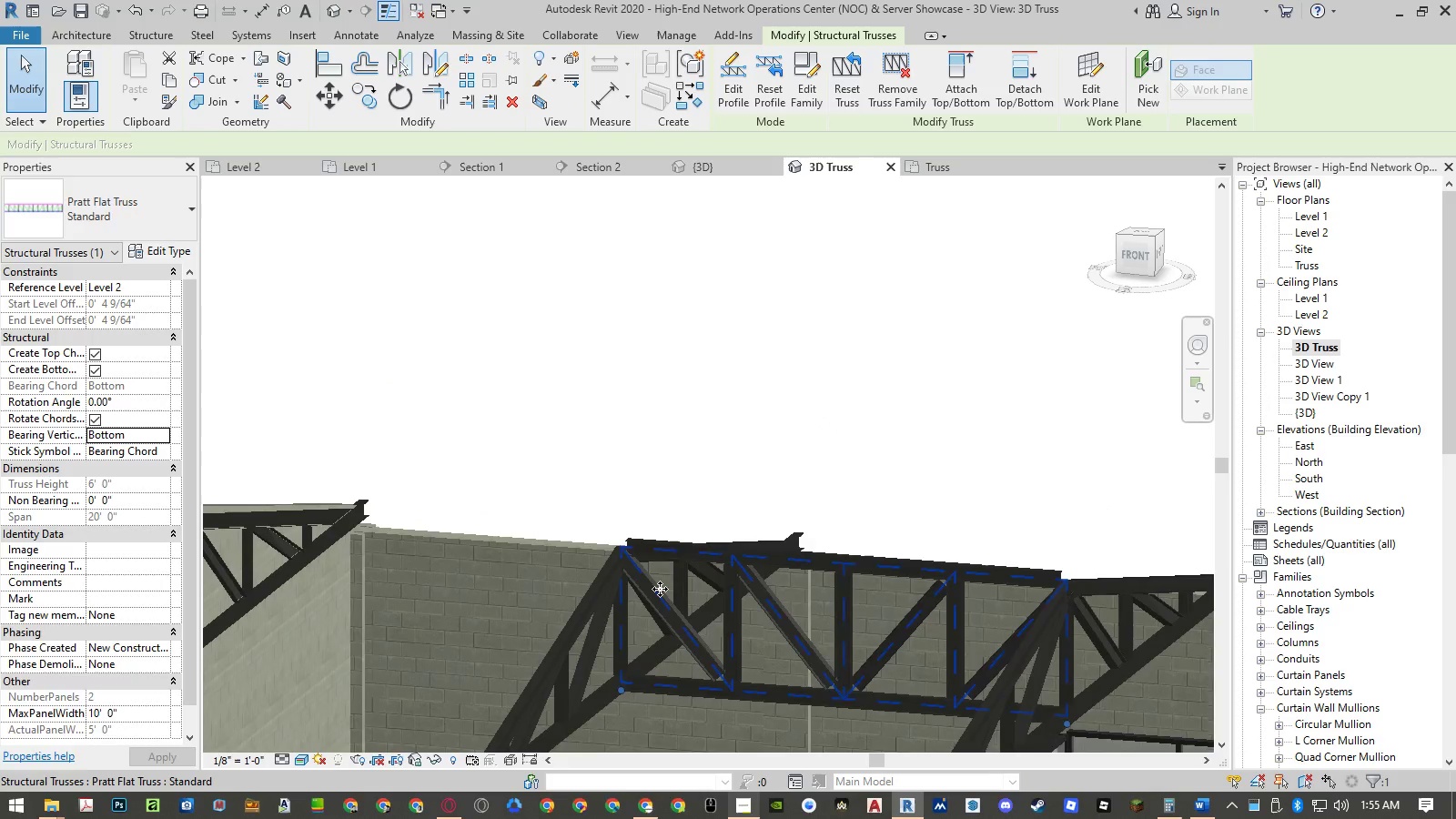 
scroll: coordinate [834, 410], scroll_direction: down, amount: 11.0
 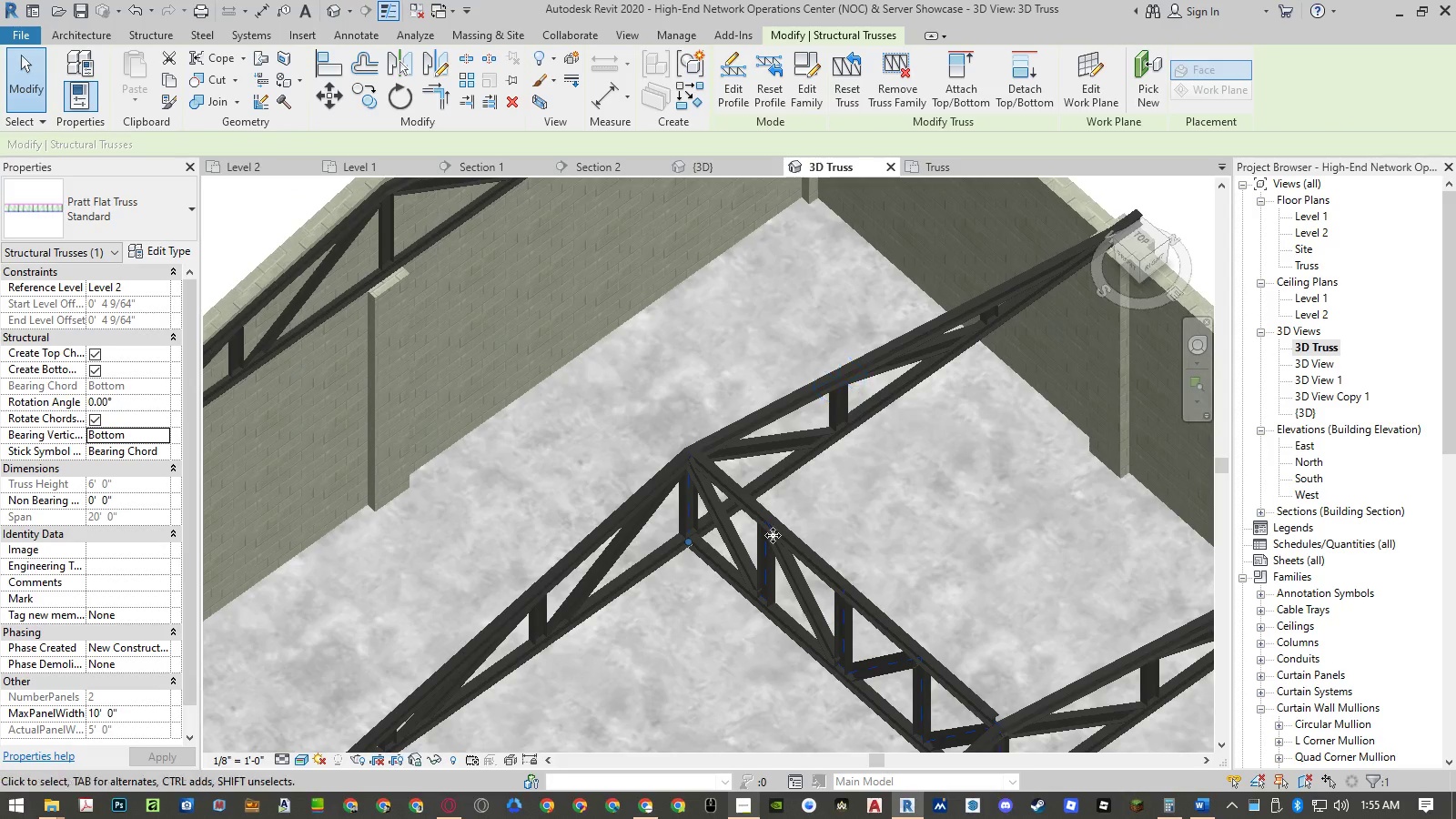 
scroll: coordinate [653, 590], scroll_direction: up, amount: 8.0
 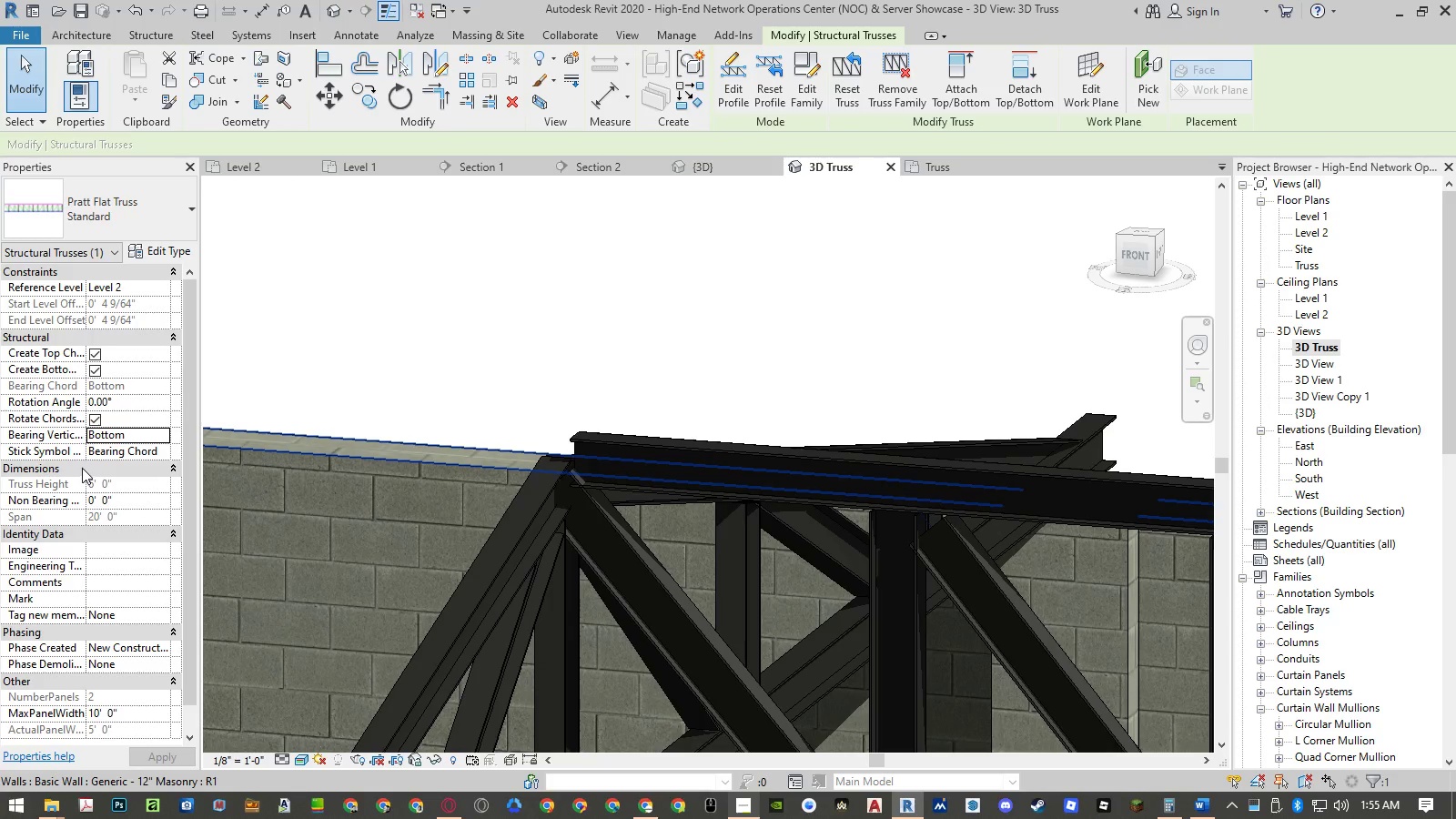 
wait(7.7)
 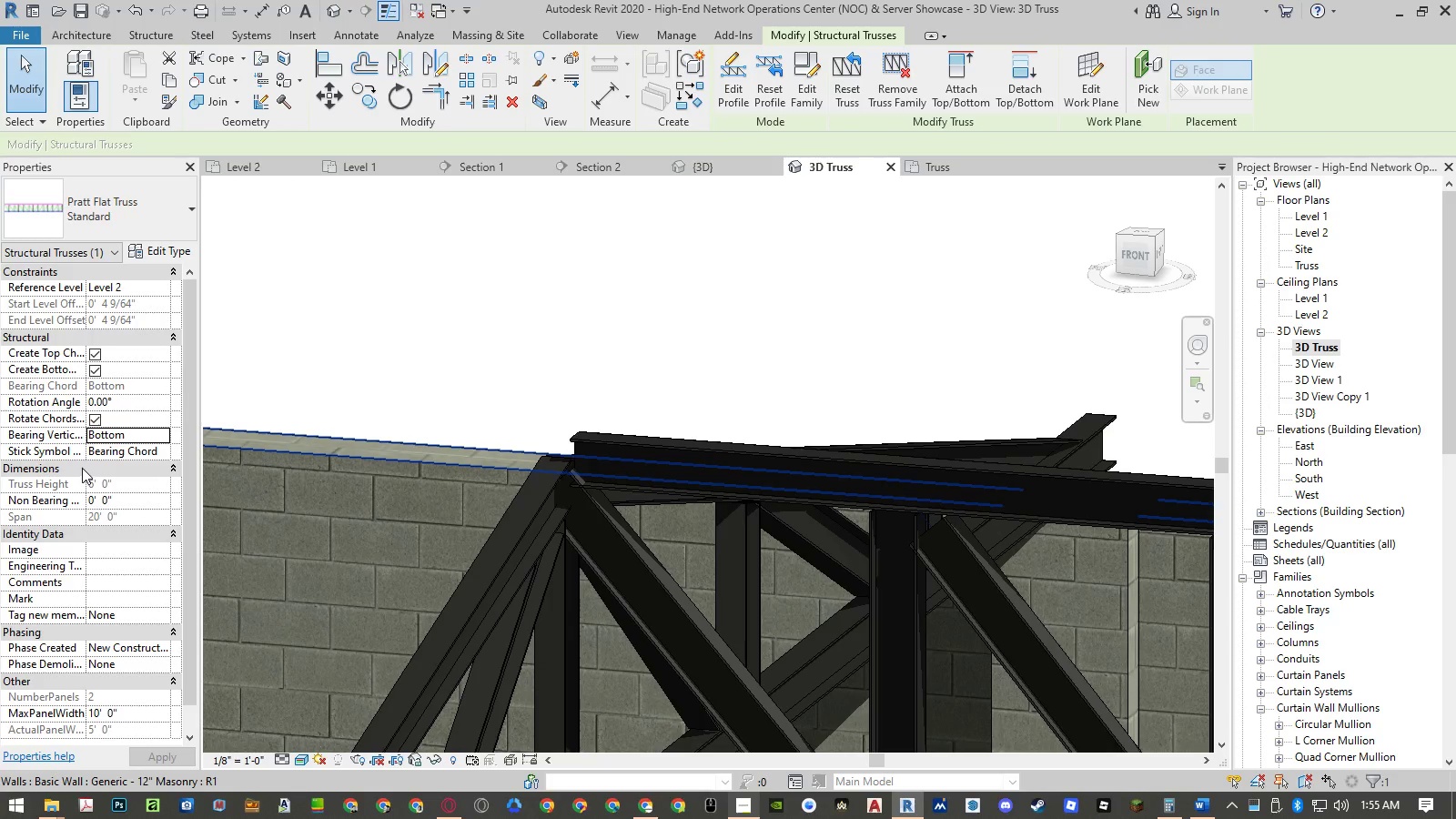 
left_click([165, 451])
 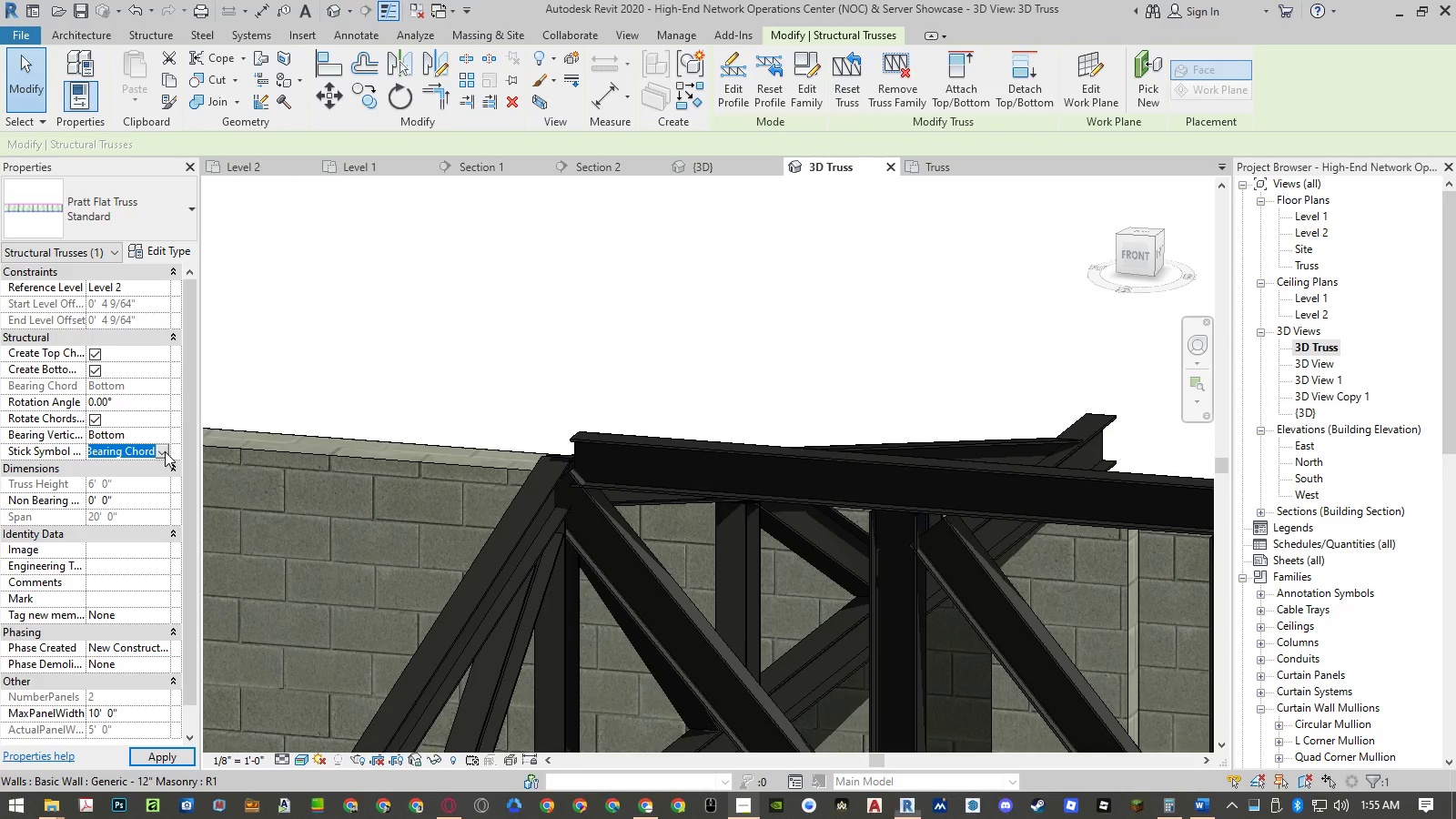 
double_click([165, 451])
 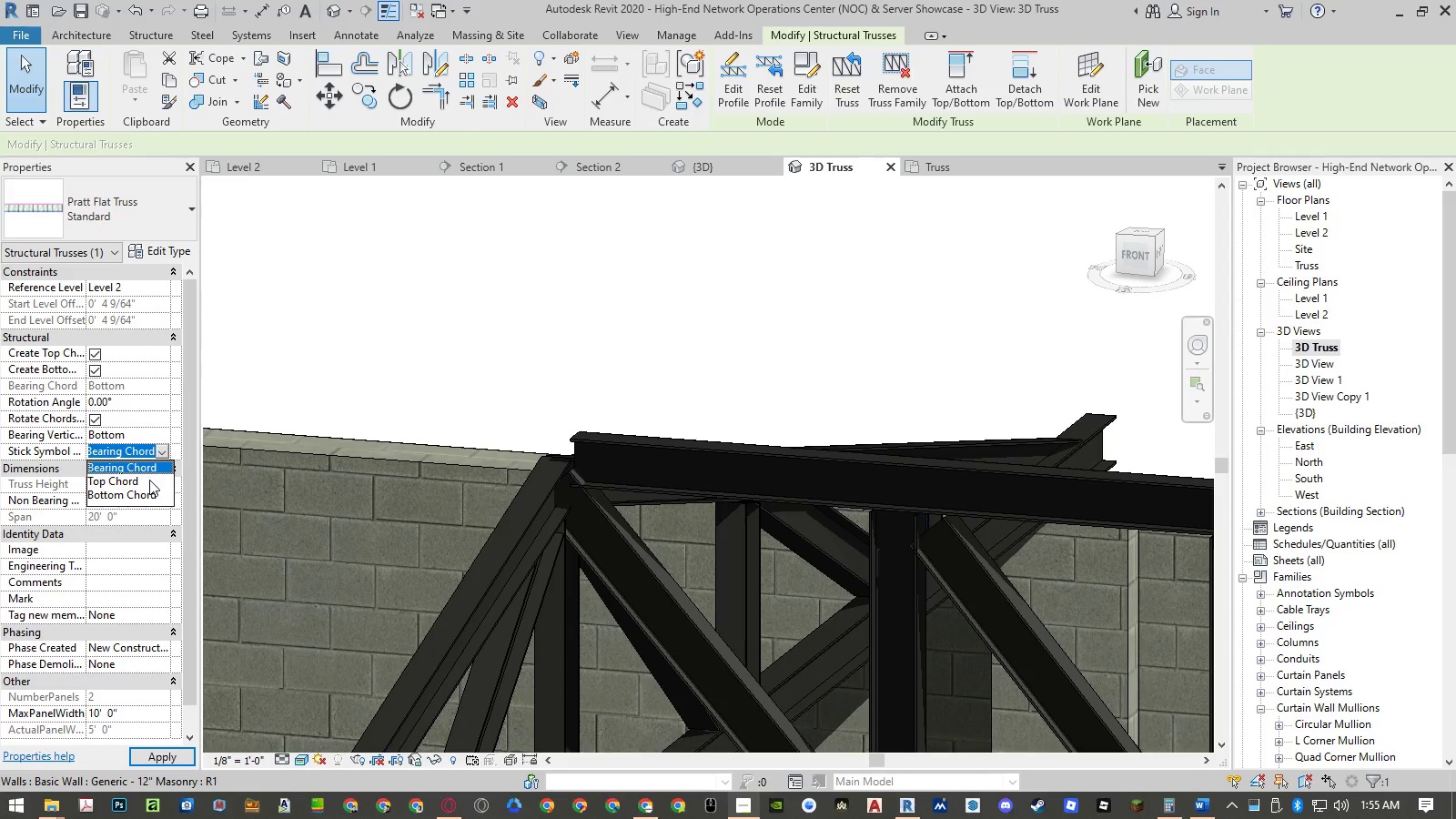 
left_click([149, 480])
 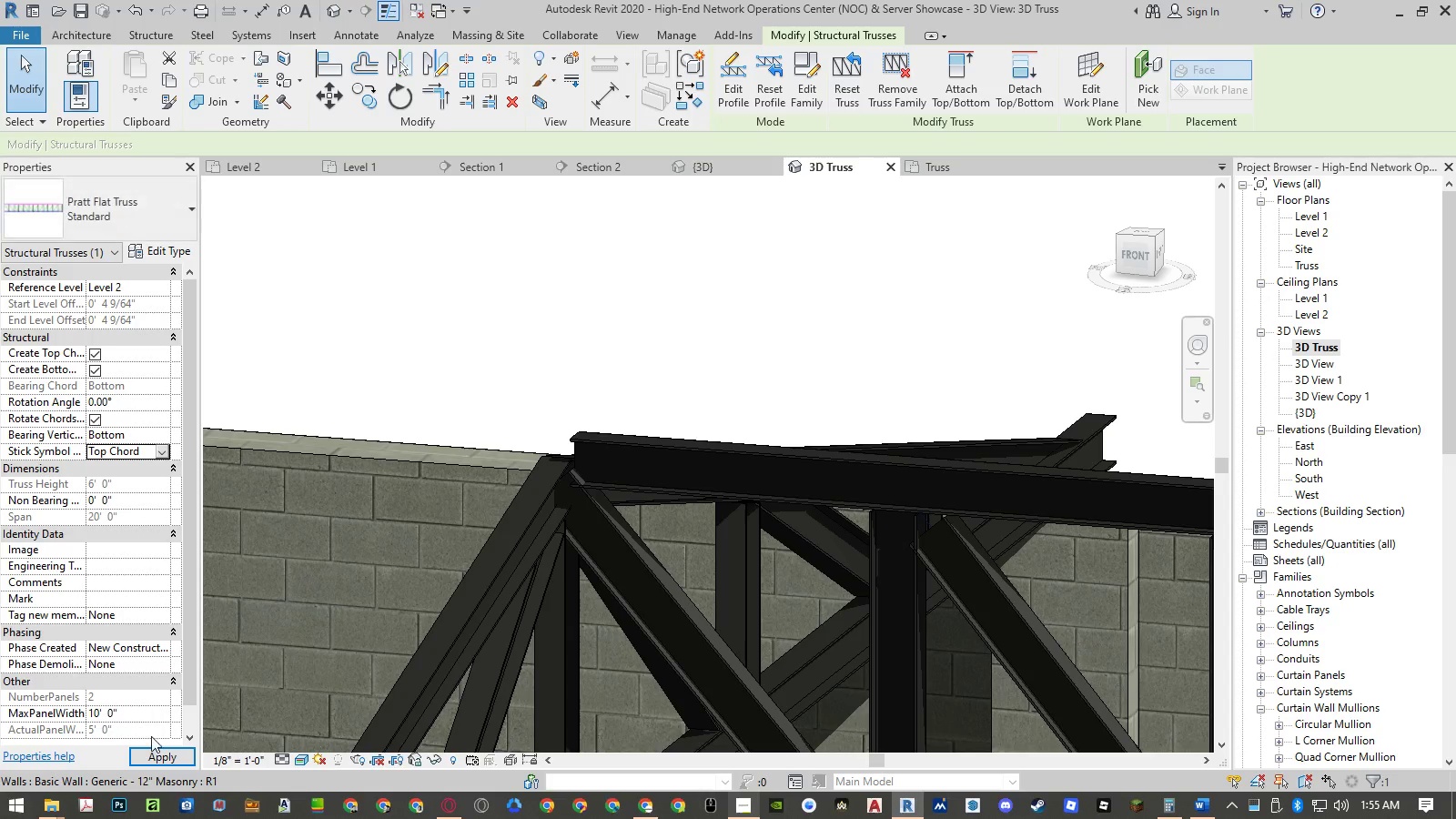 
left_click([150, 758])
 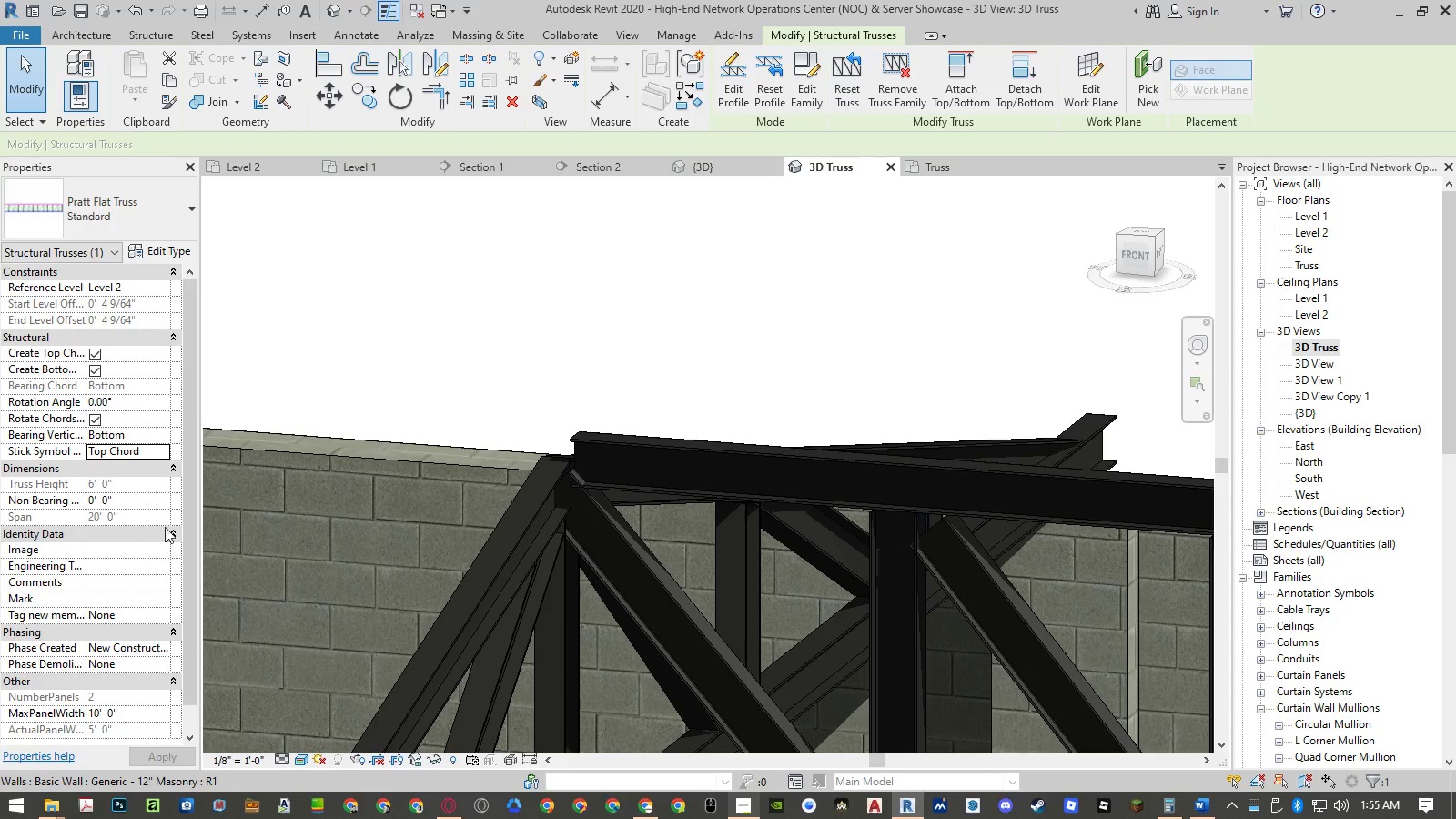 
left_click([160, 451])
 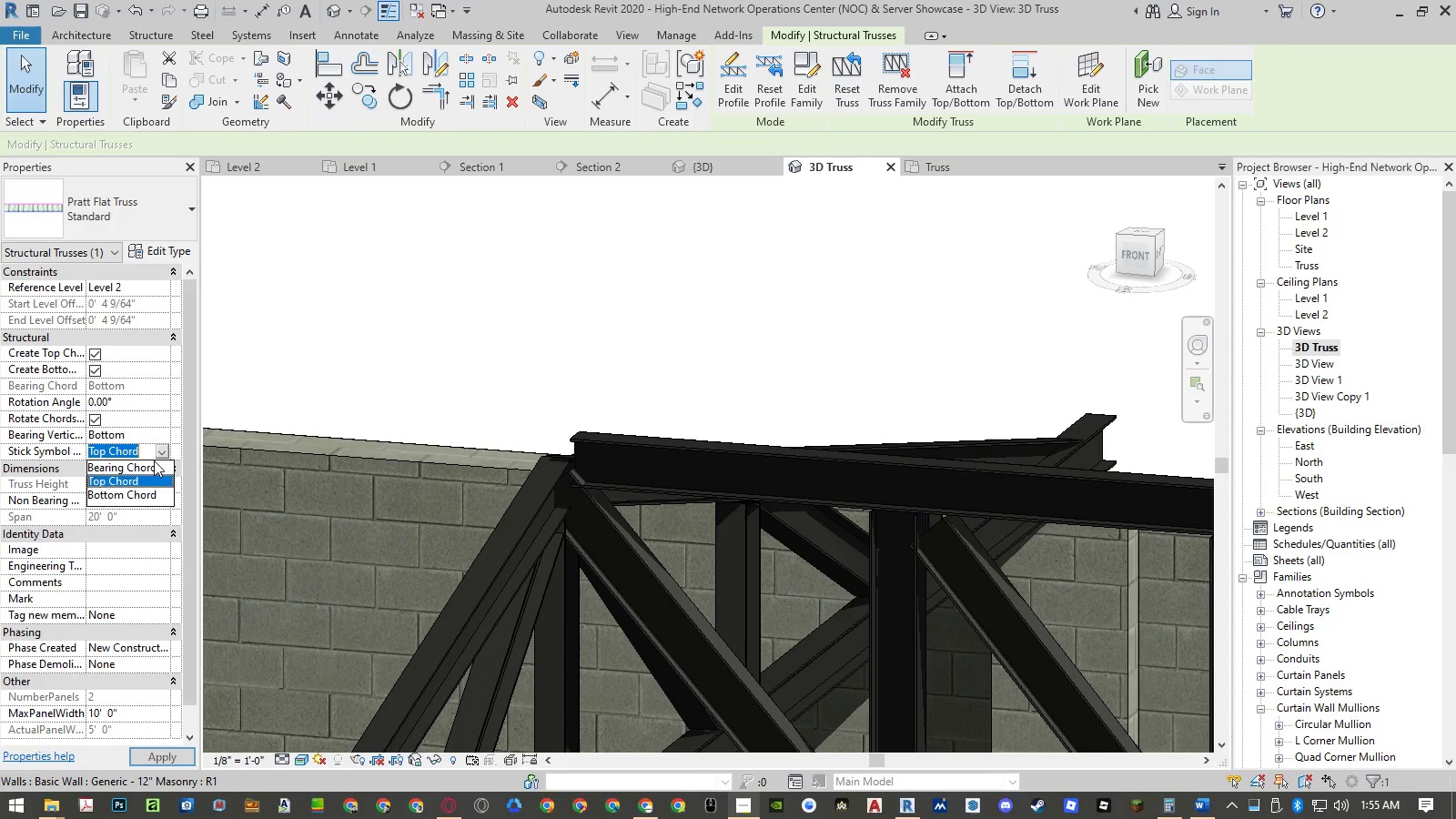 
left_click([147, 465])
 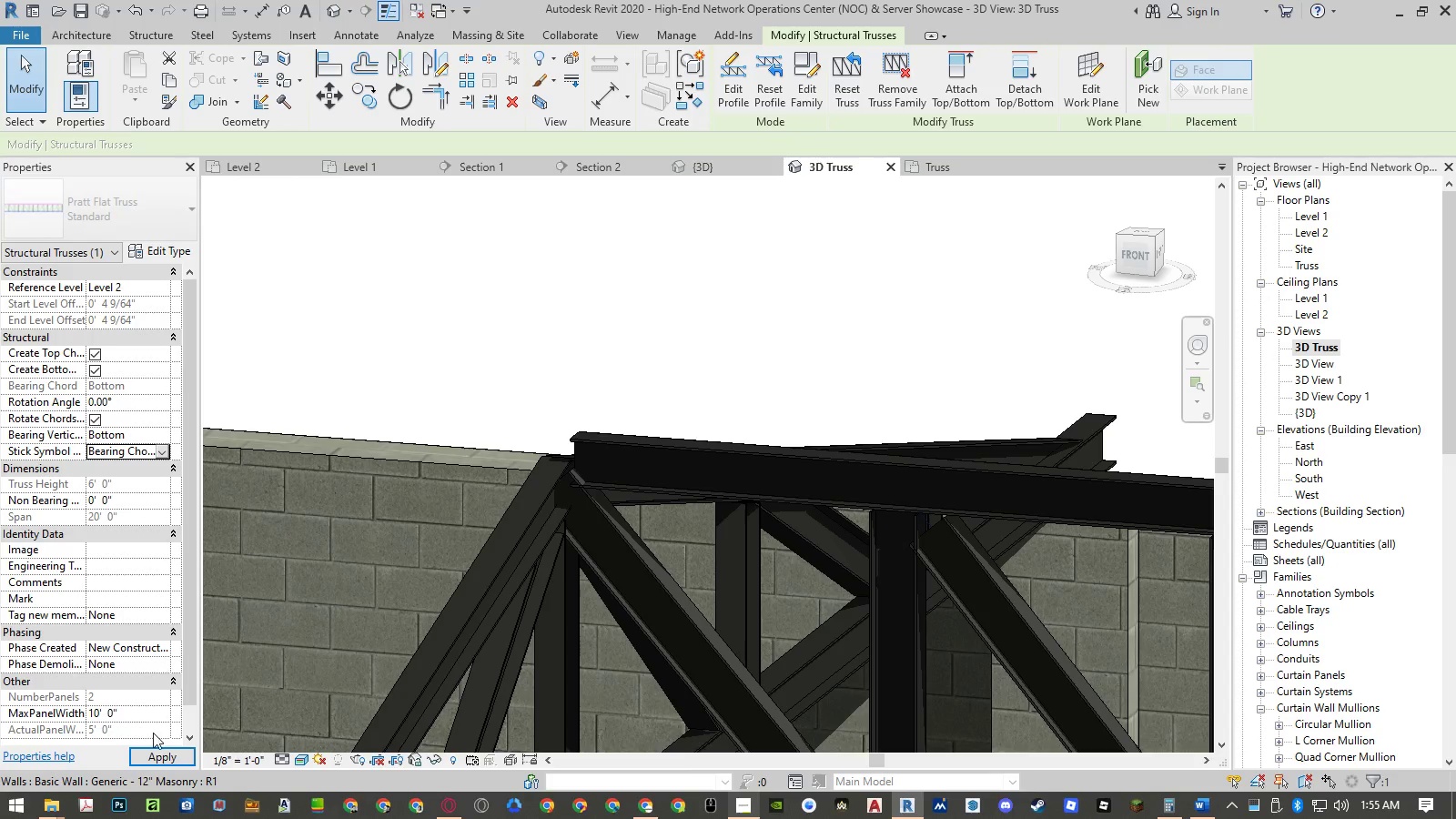 
left_click([151, 755])
 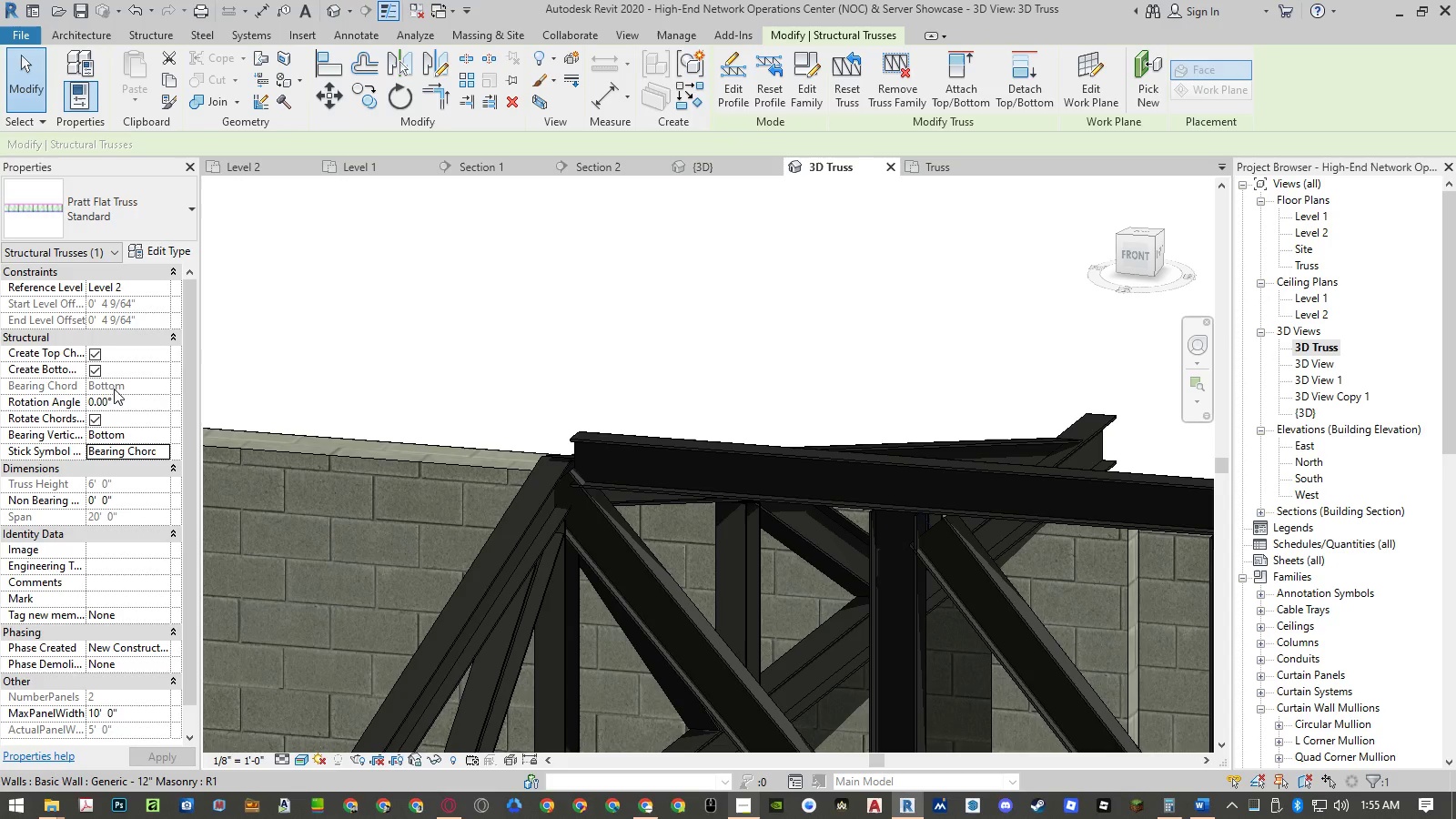 
wait(6.45)
 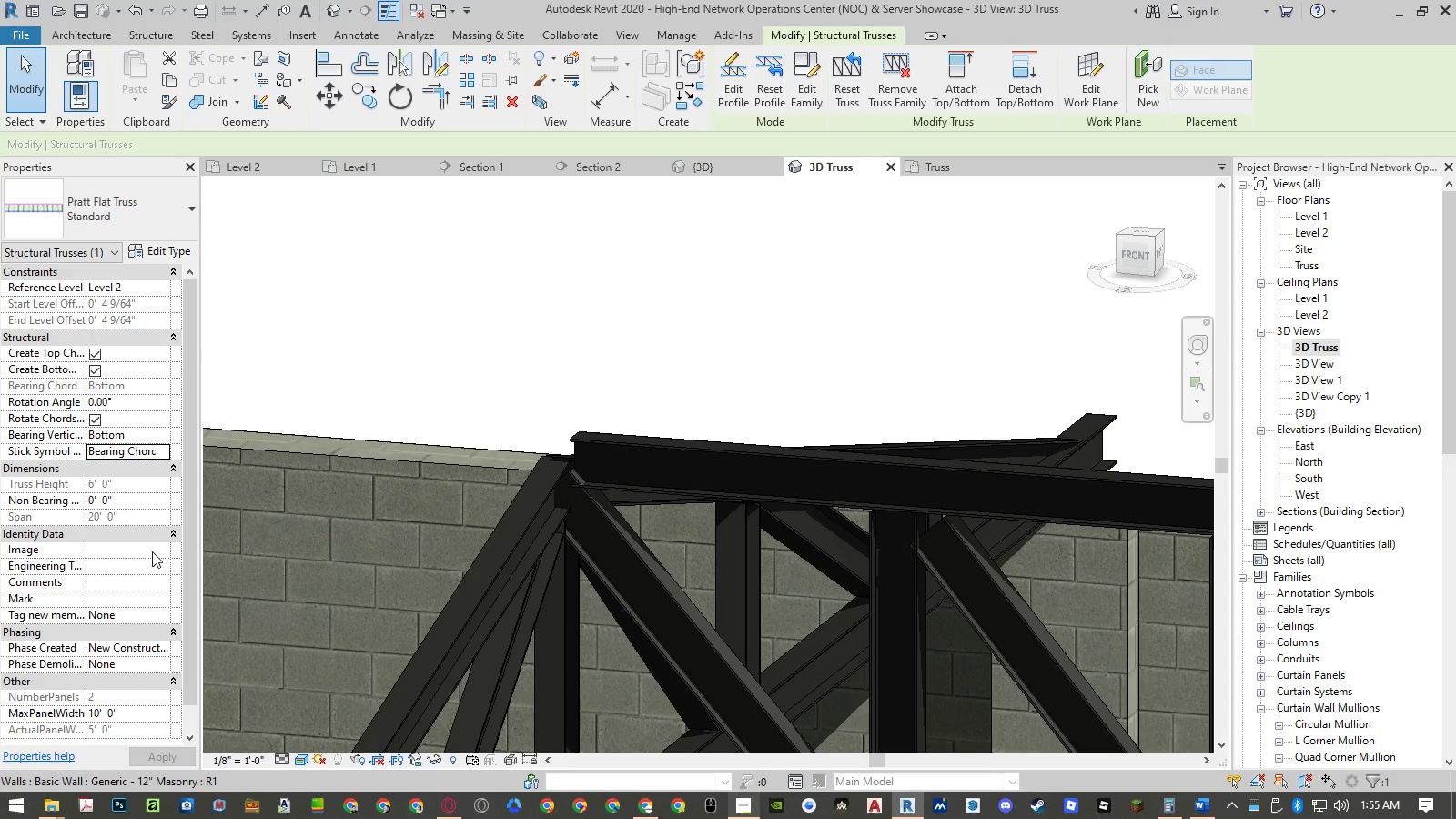 
scroll: coordinate [587, 444], scroll_direction: down, amount: 8.0
 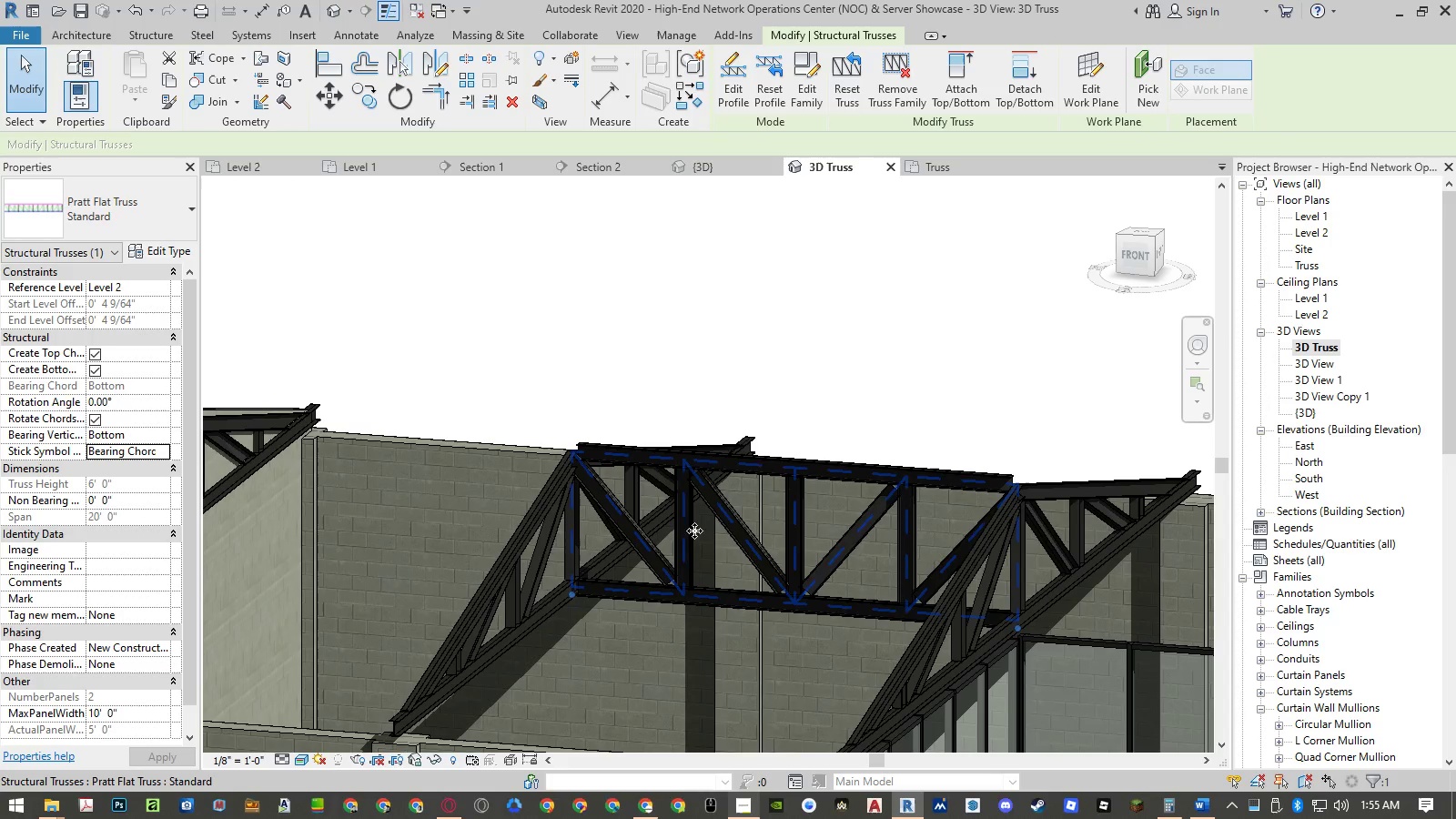 
scroll: coordinate [411, 645], scroll_direction: up, amount: 15.0
 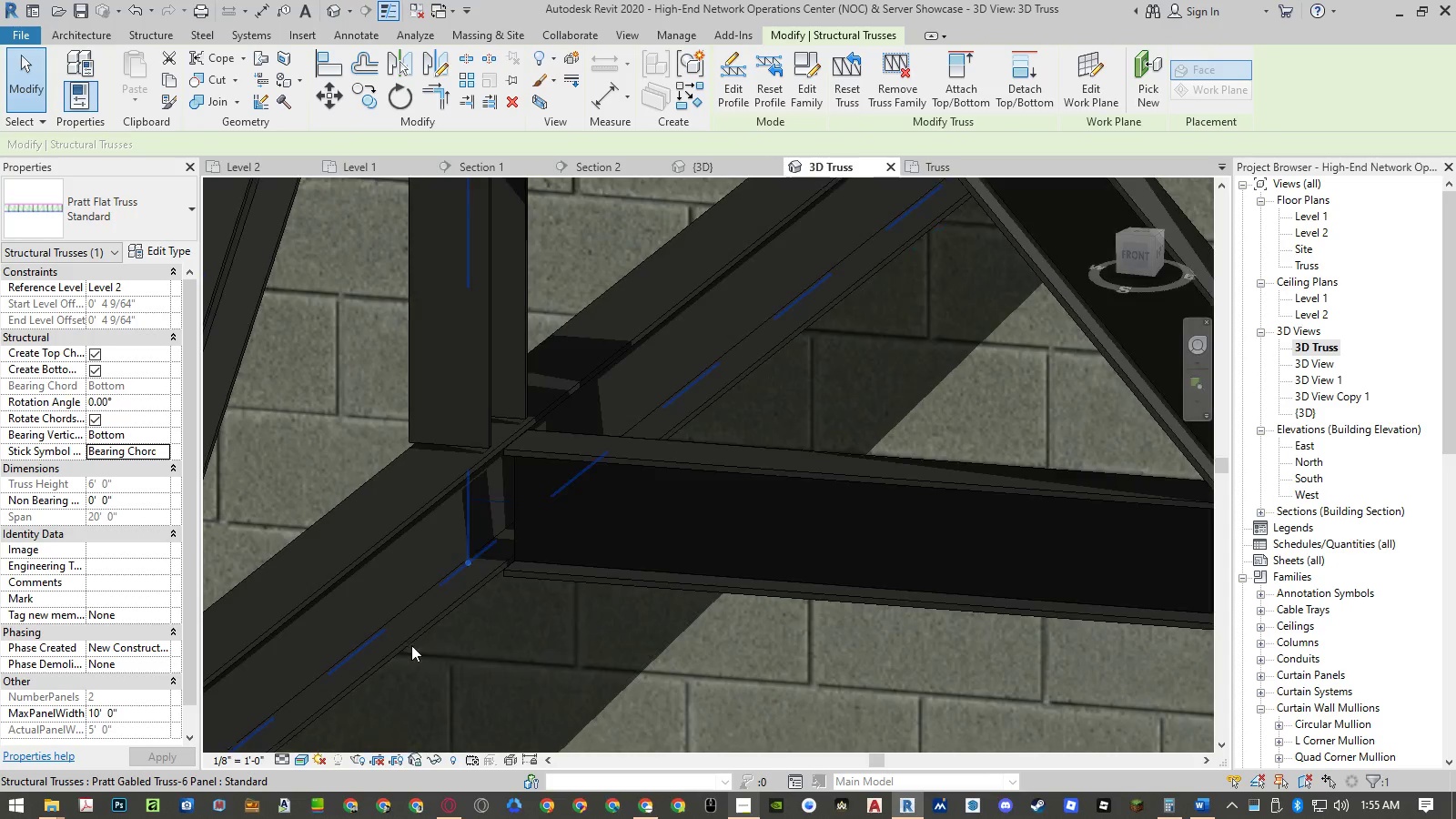 
scroll: coordinate [411, 644], scroll_direction: down, amount: 12.0
 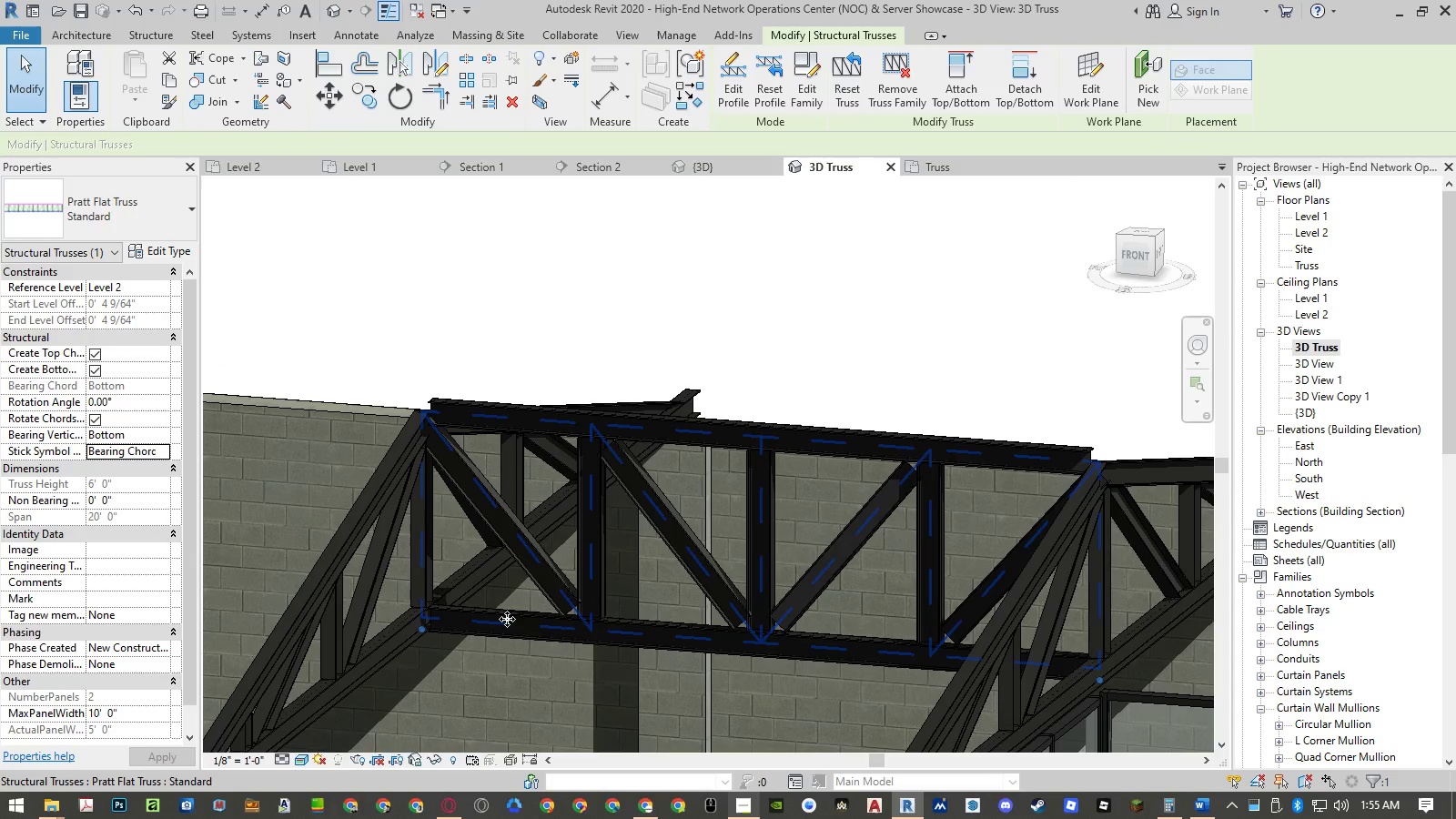 
left_click([508, 617])
 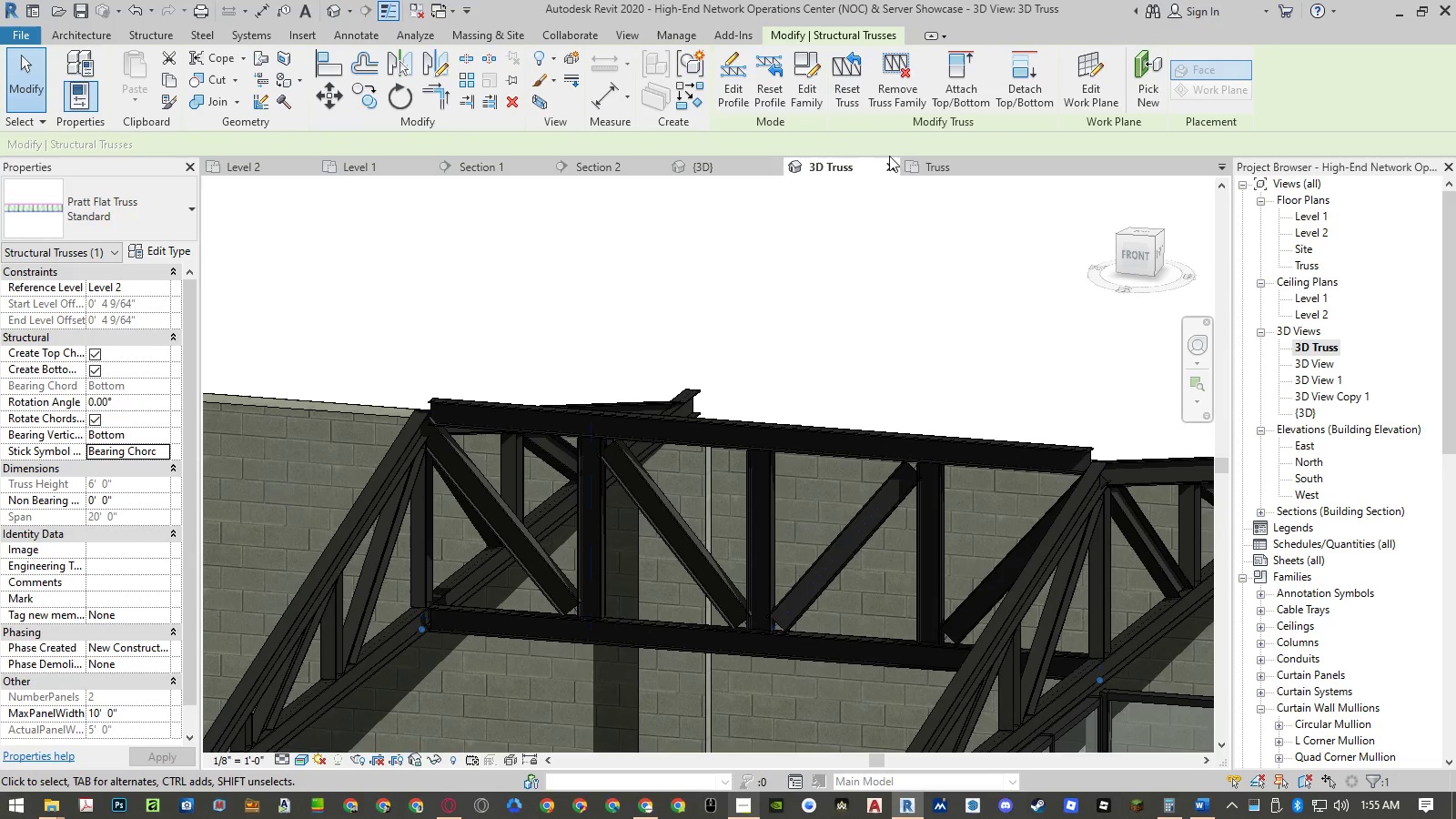 
left_click([852, 95])
 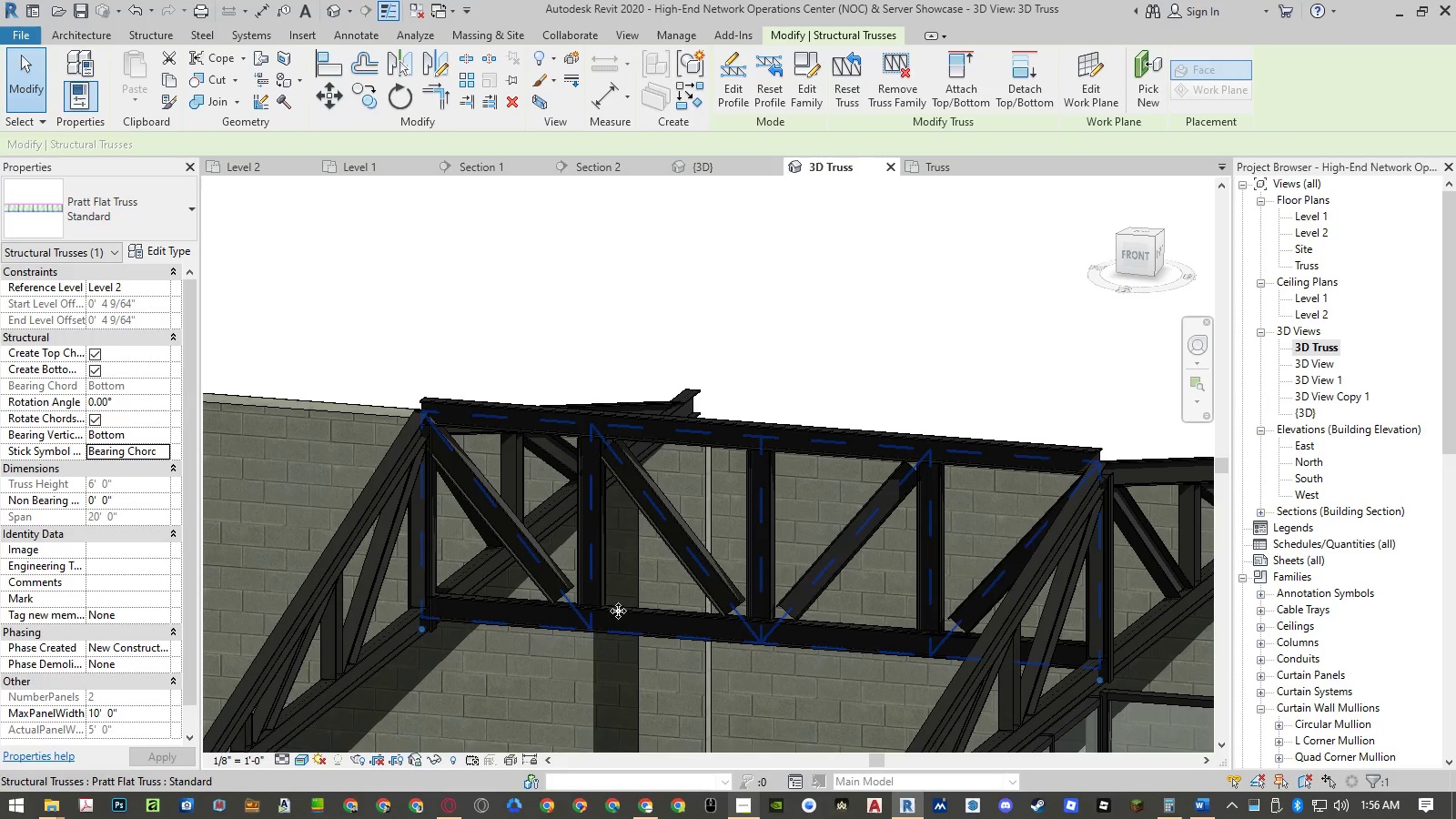 
left_click([615, 632])
 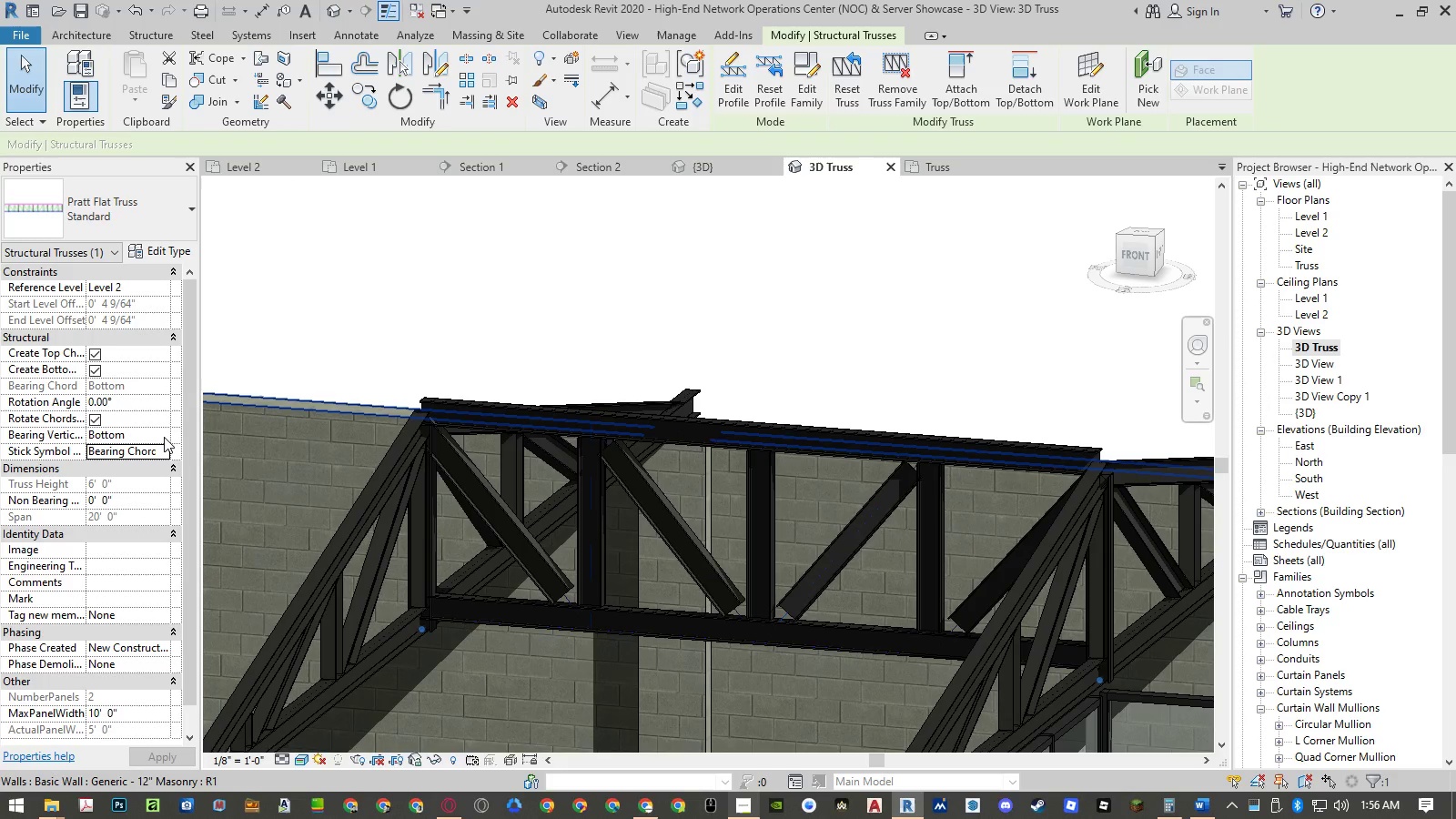 
left_click([165, 437])
 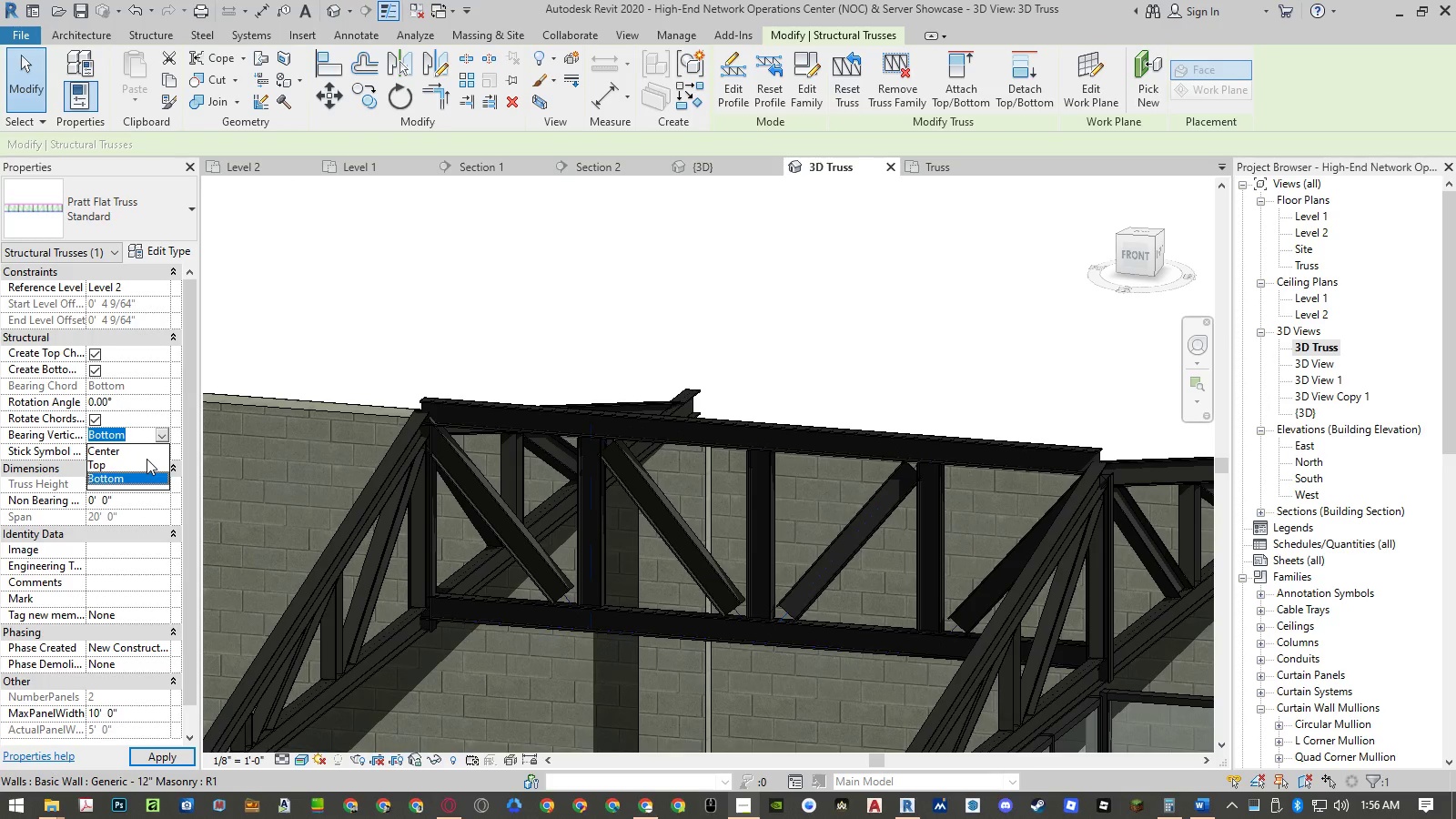 
left_click([146, 462])
 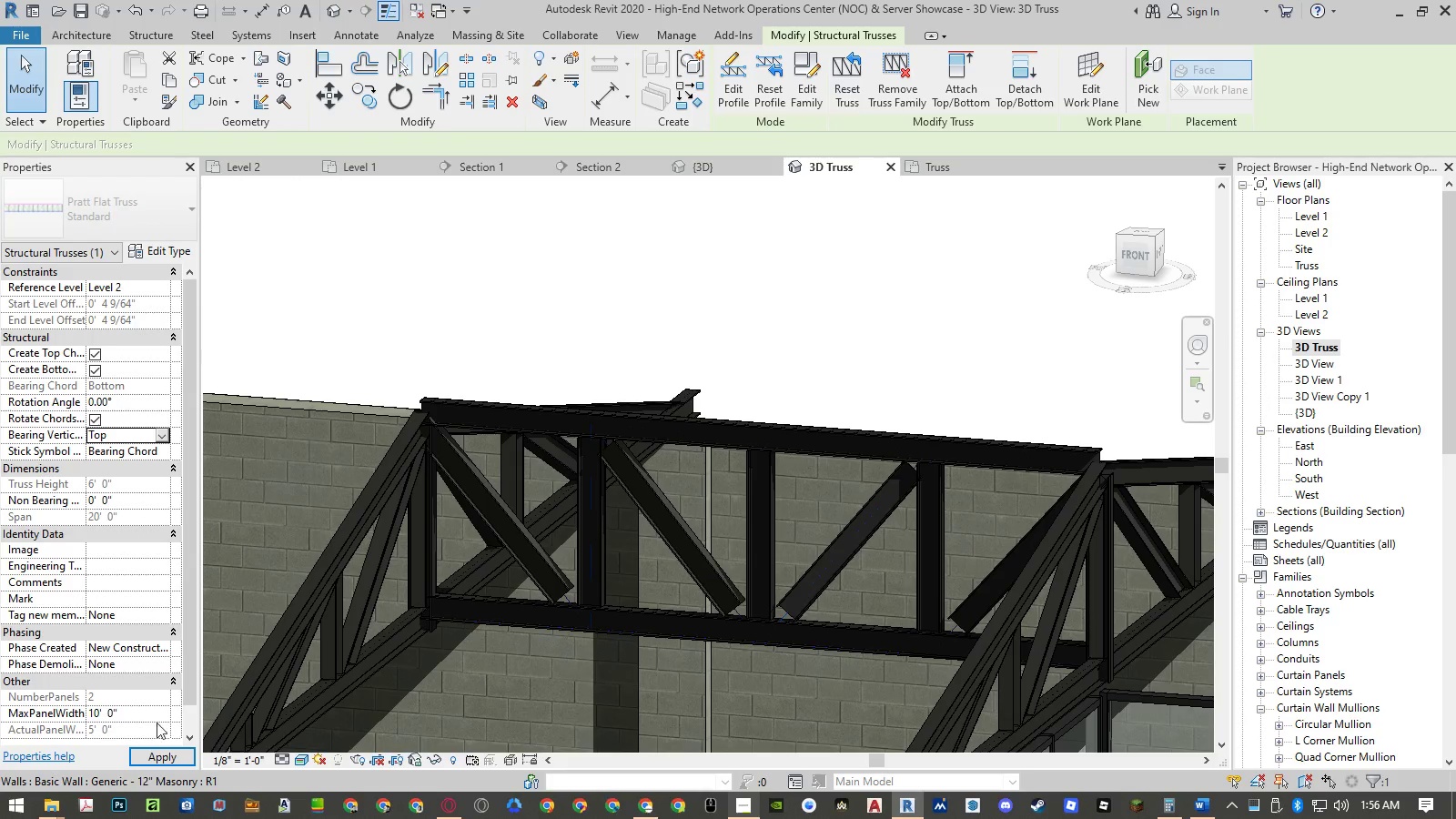 
left_click([158, 753])
 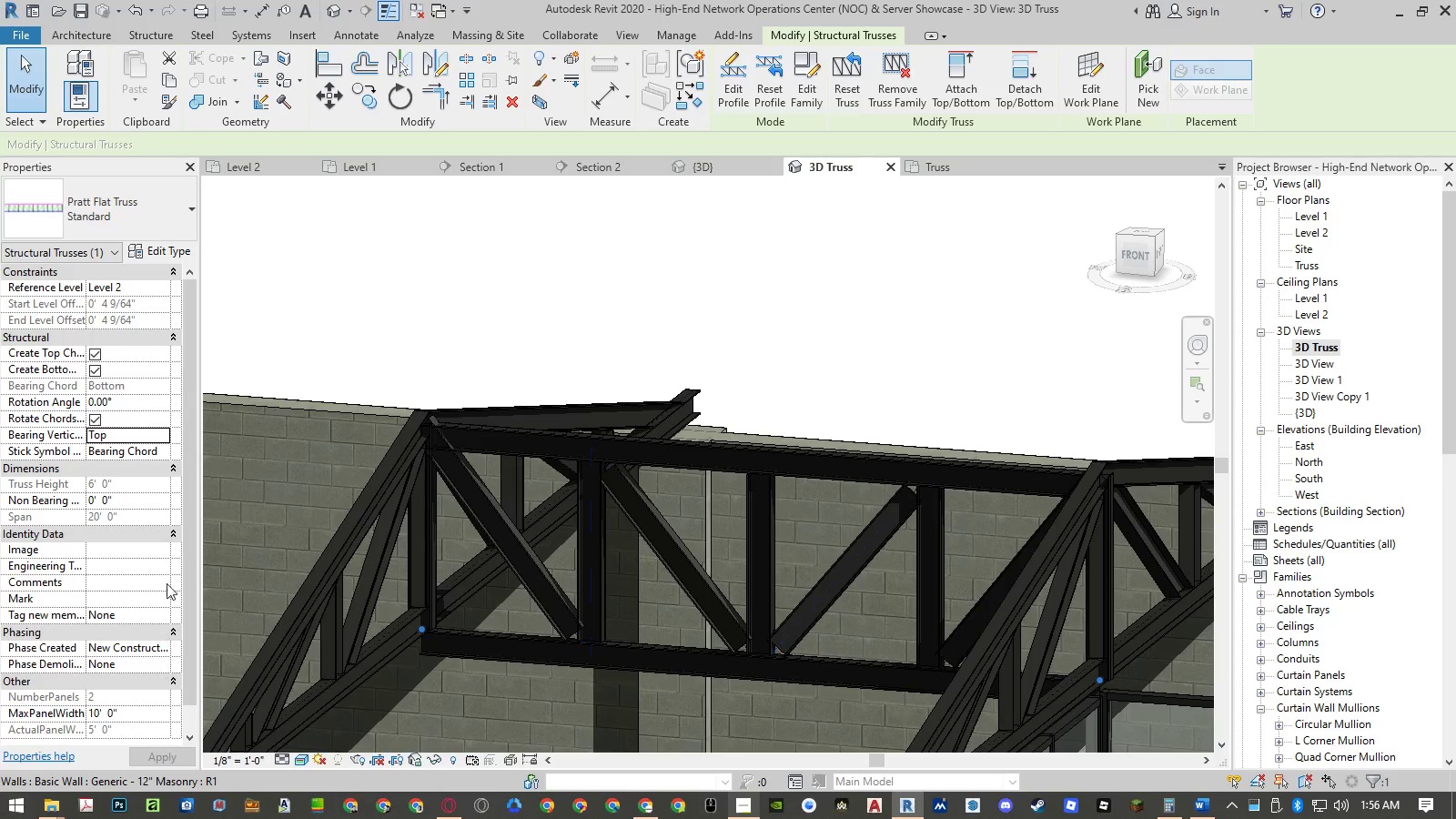 
left_click([163, 436])
 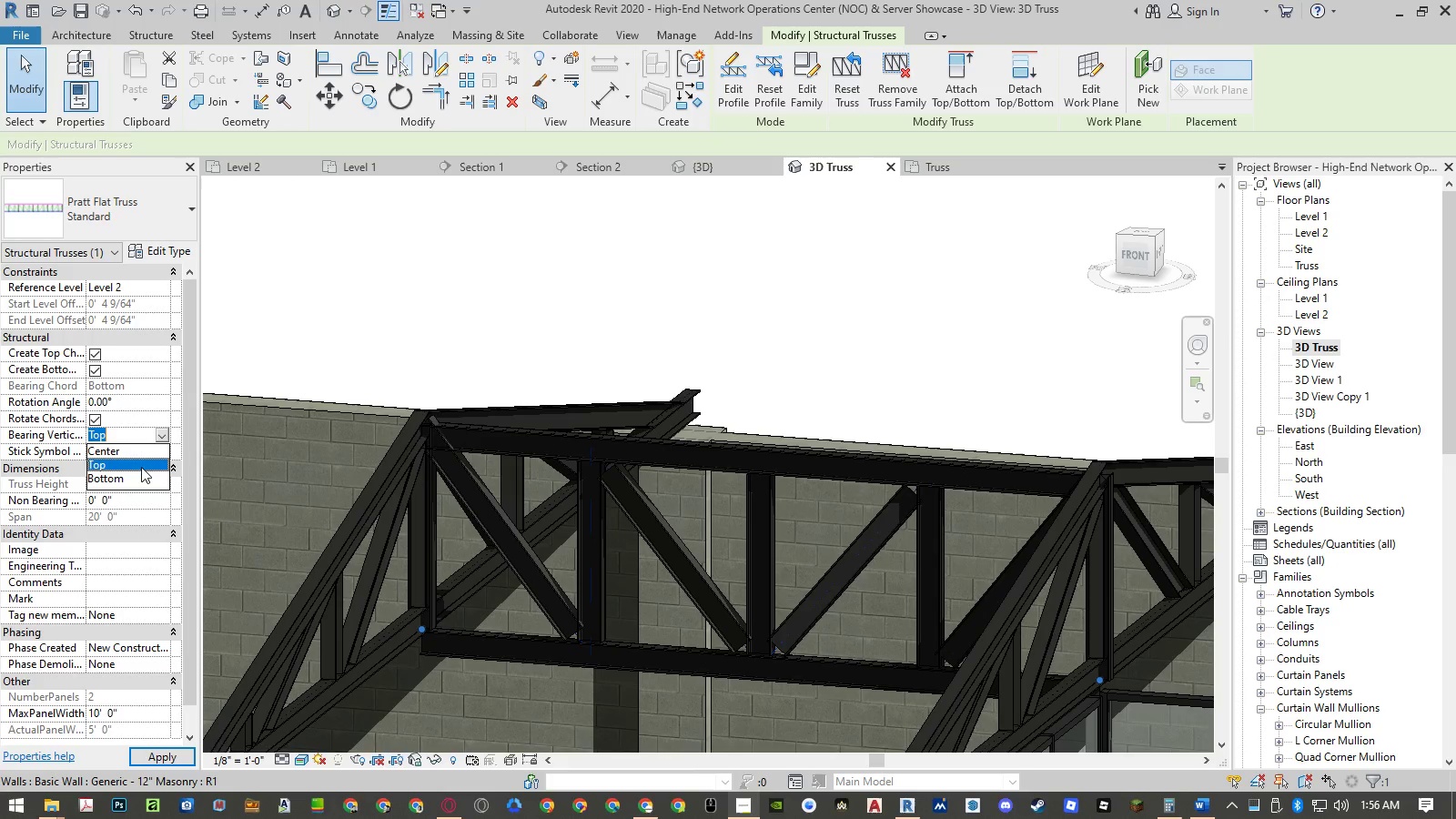 
left_click([140, 452])
 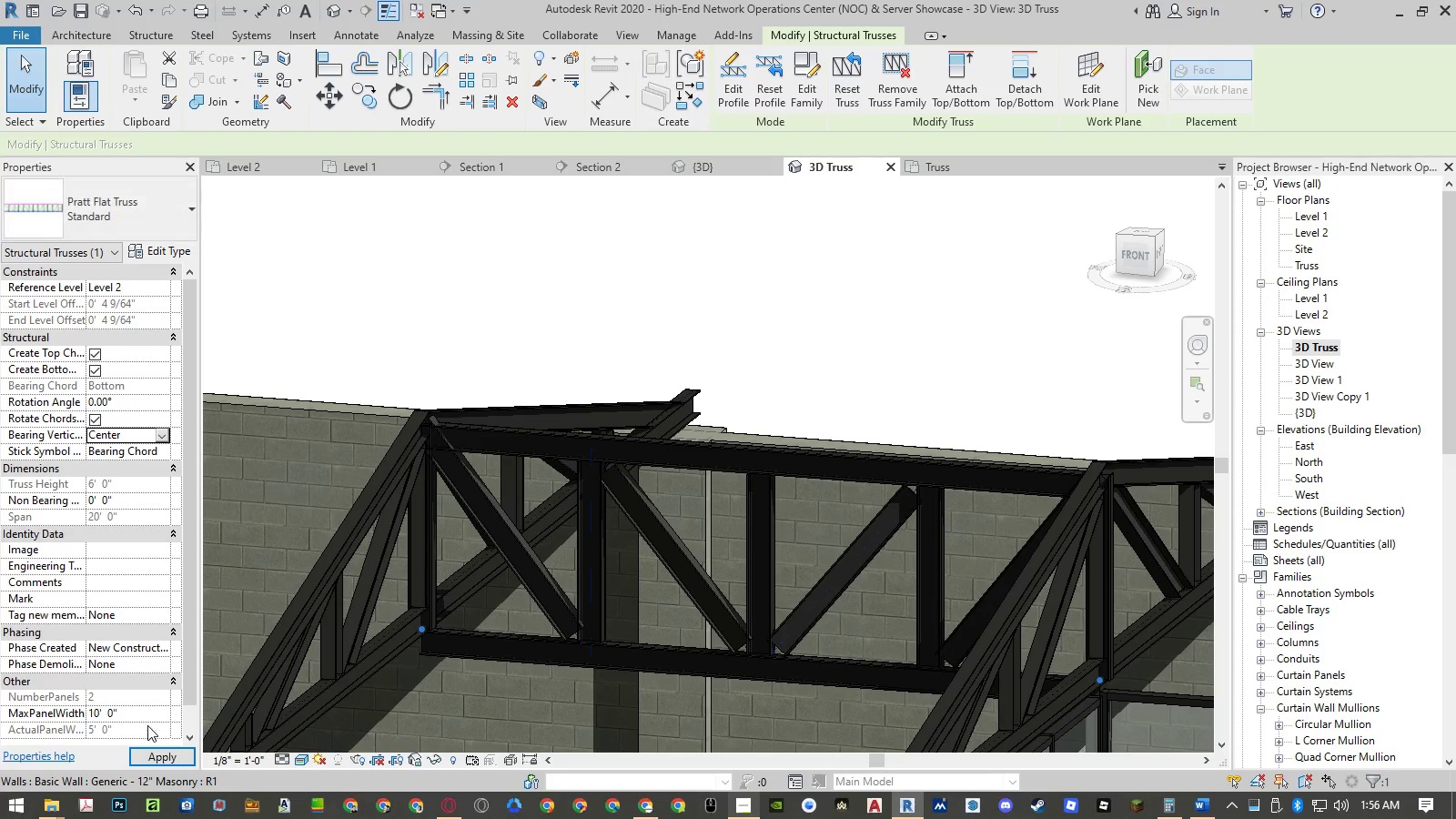 
left_click([147, 753])
 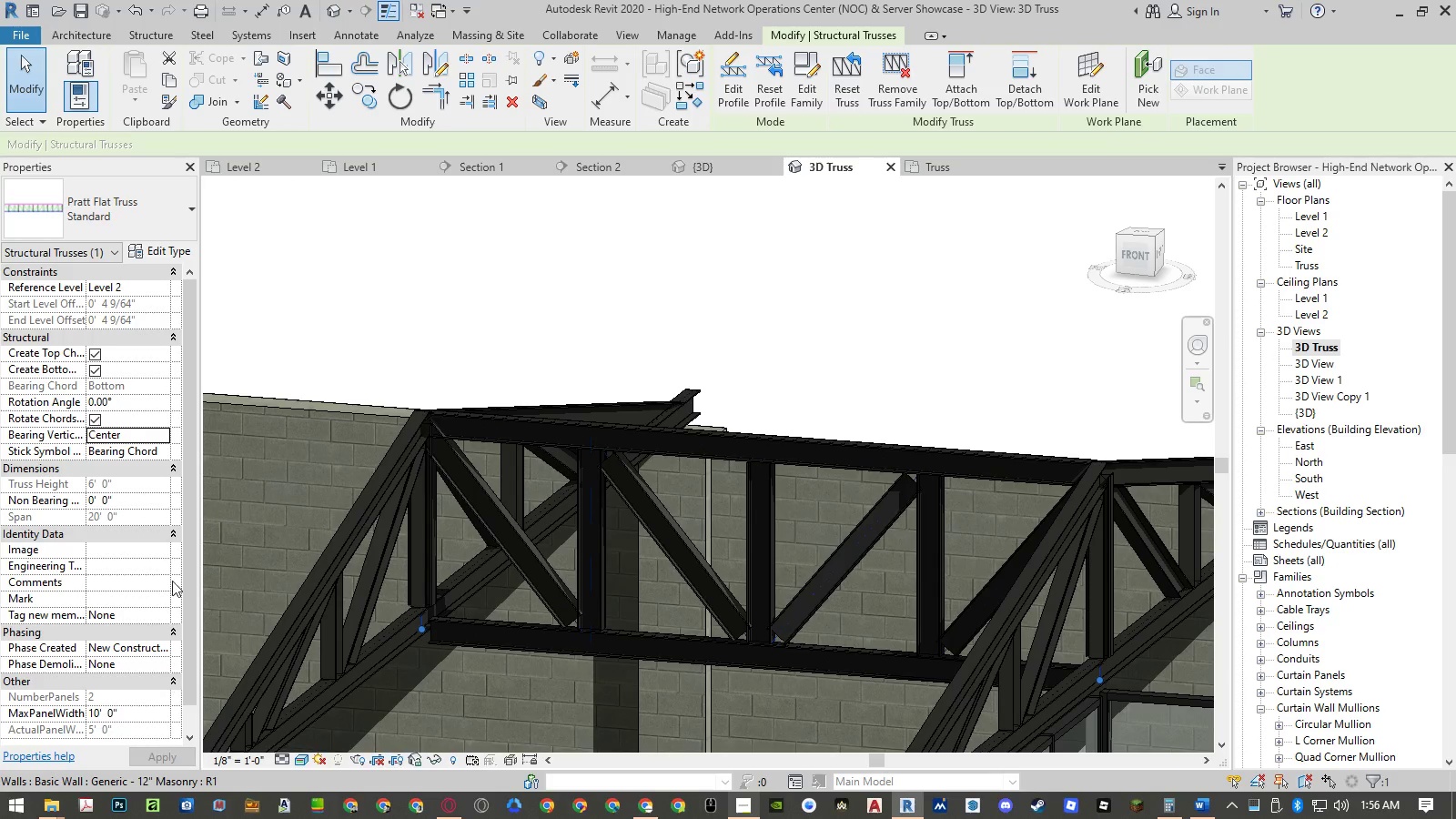 
left_click([162, 437])
 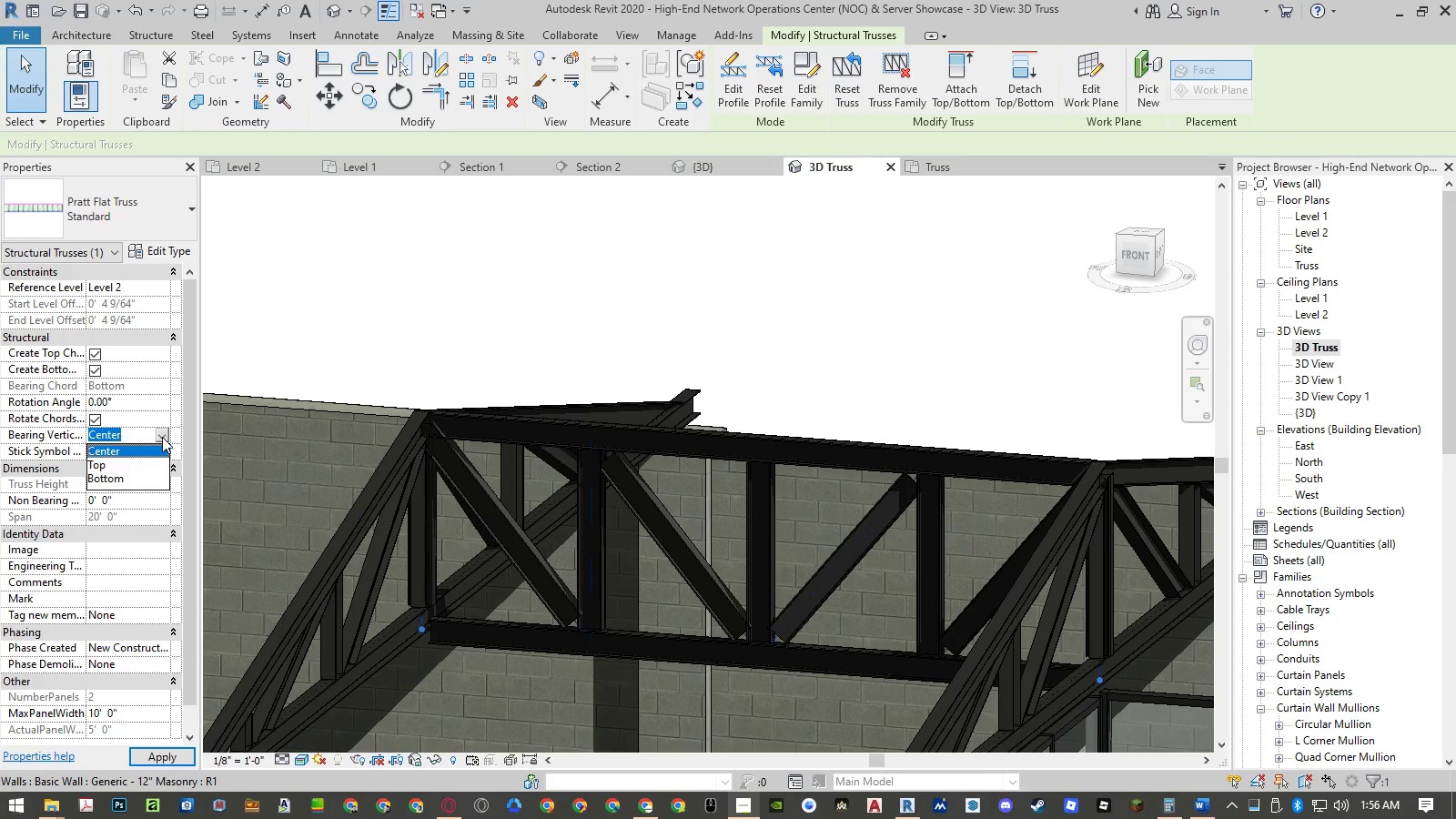 
left_click([153, 479])
 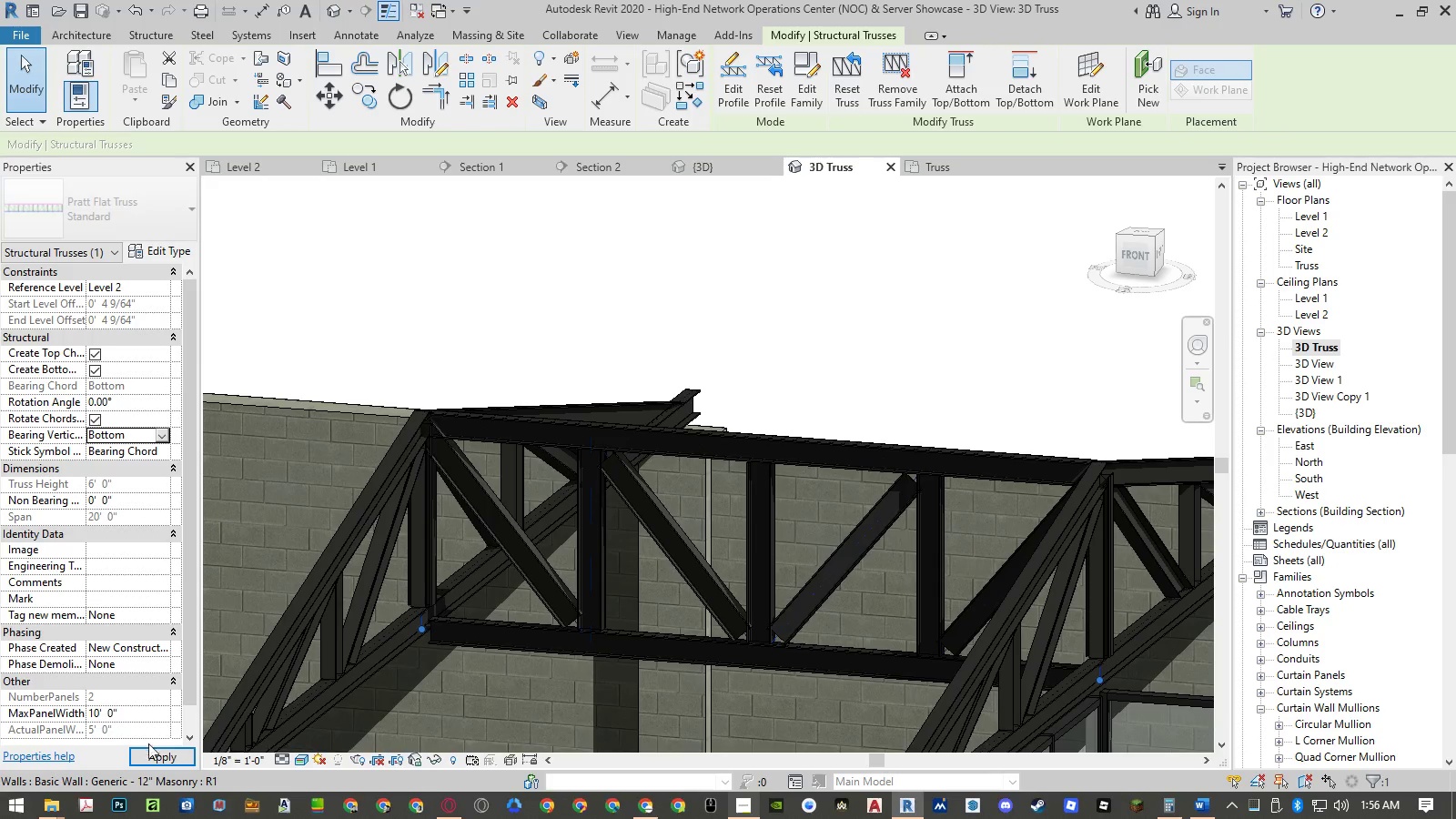 
left_click([148, 754])
 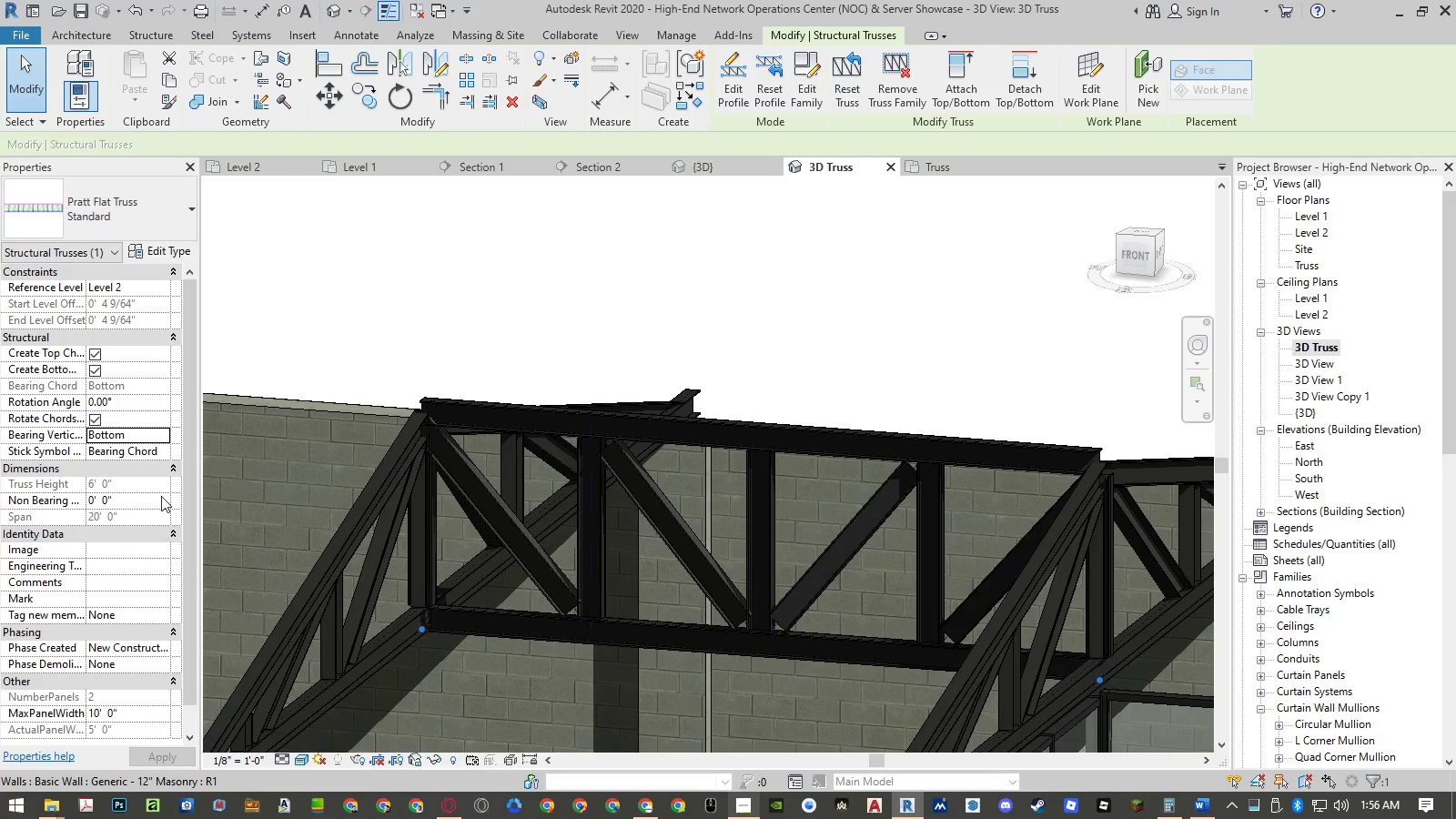 
scroll: coordinate [136, 366], scroll_direction: up, amount: 7.0
 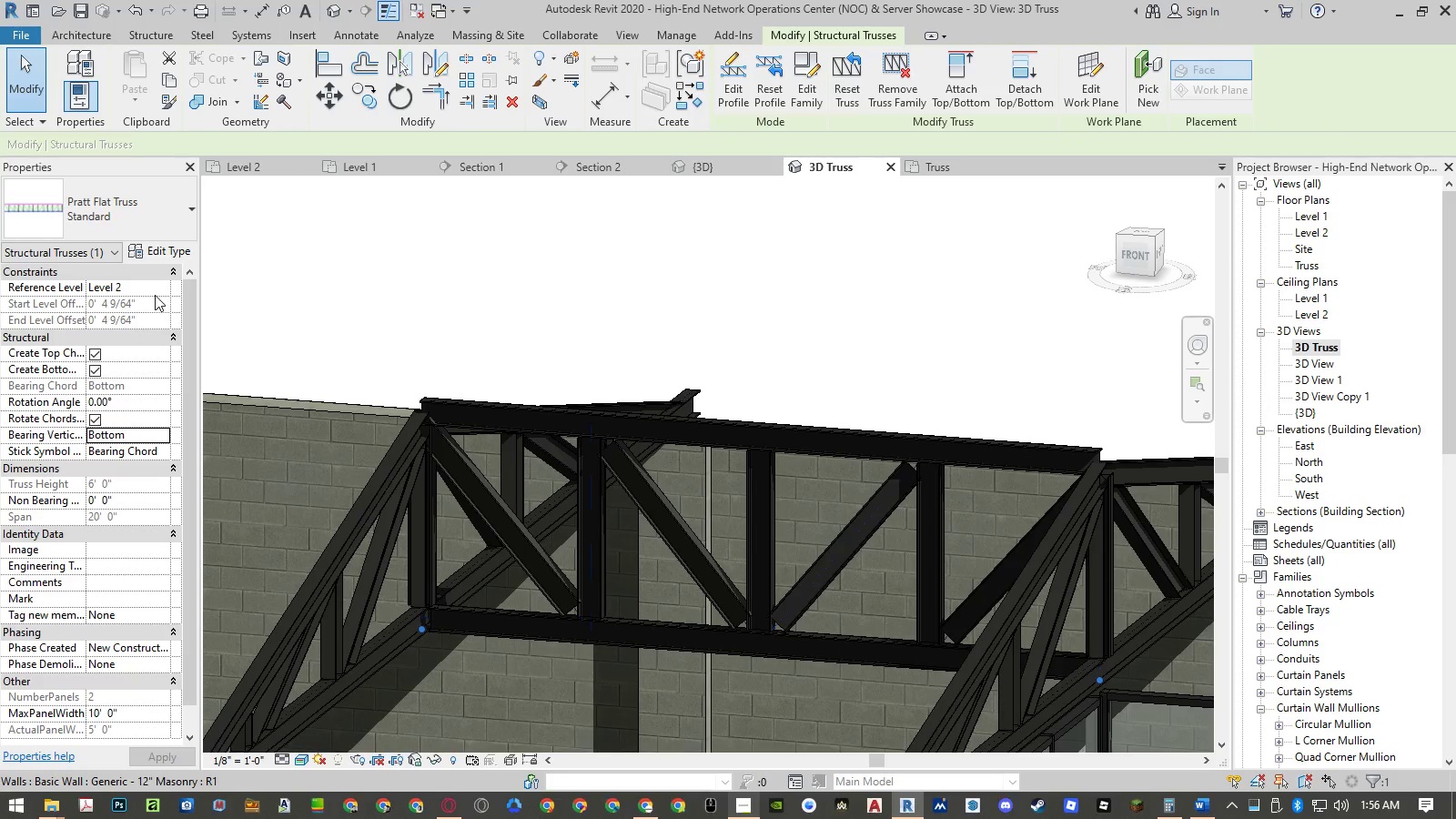 
left_click([155, 290])
 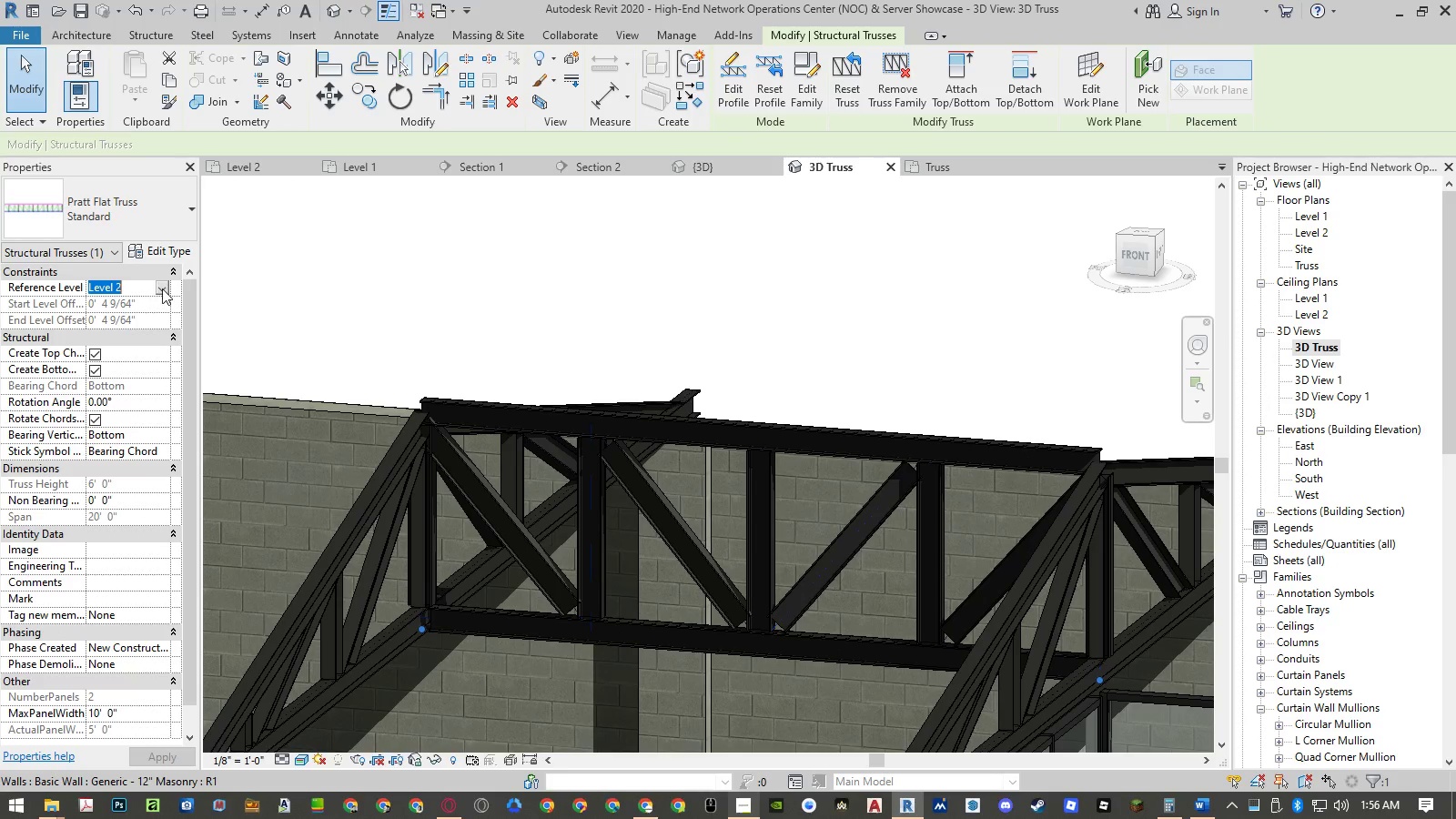 
left_click([163, 288])
 